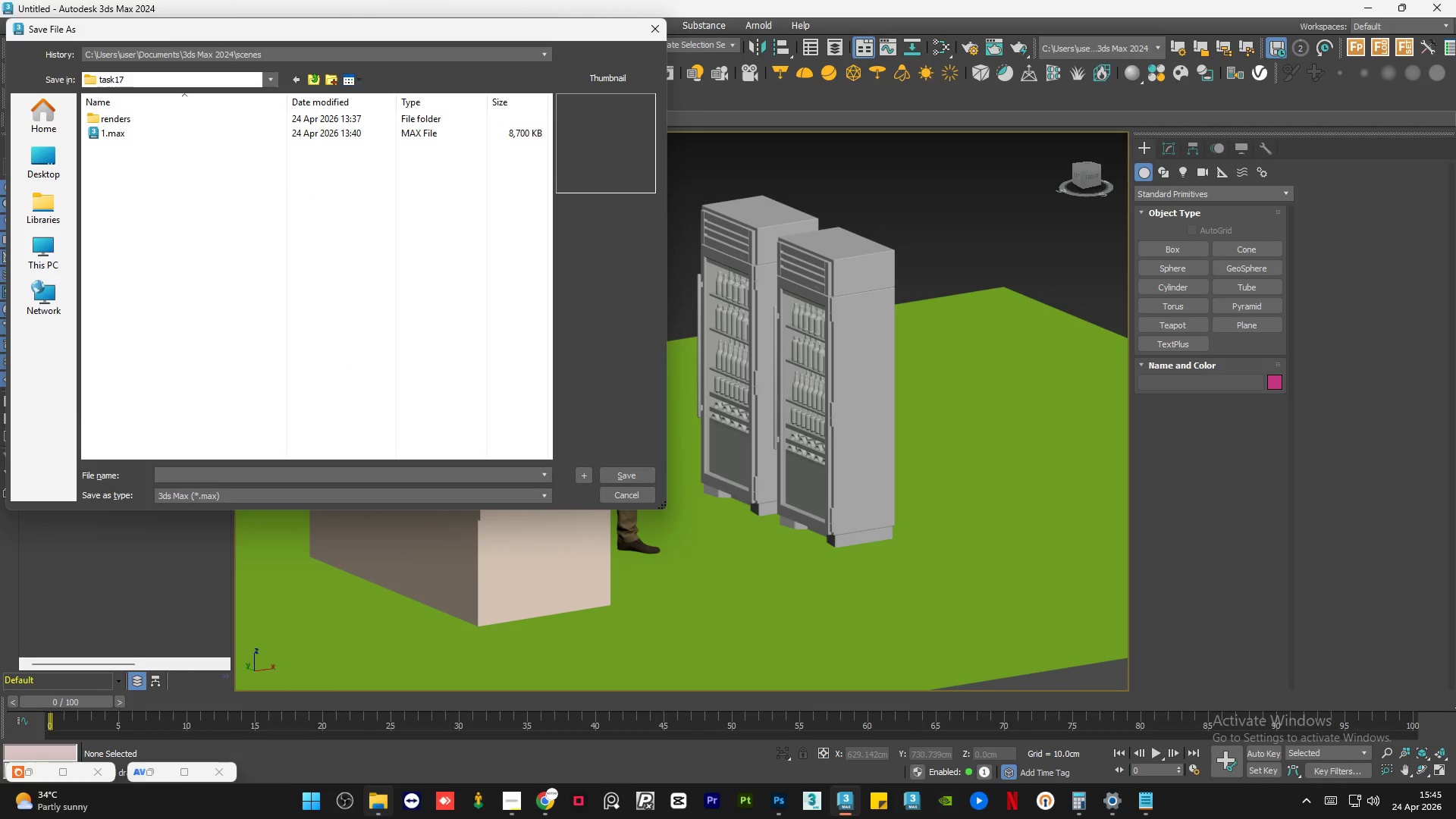 
left_click([373, 817])
 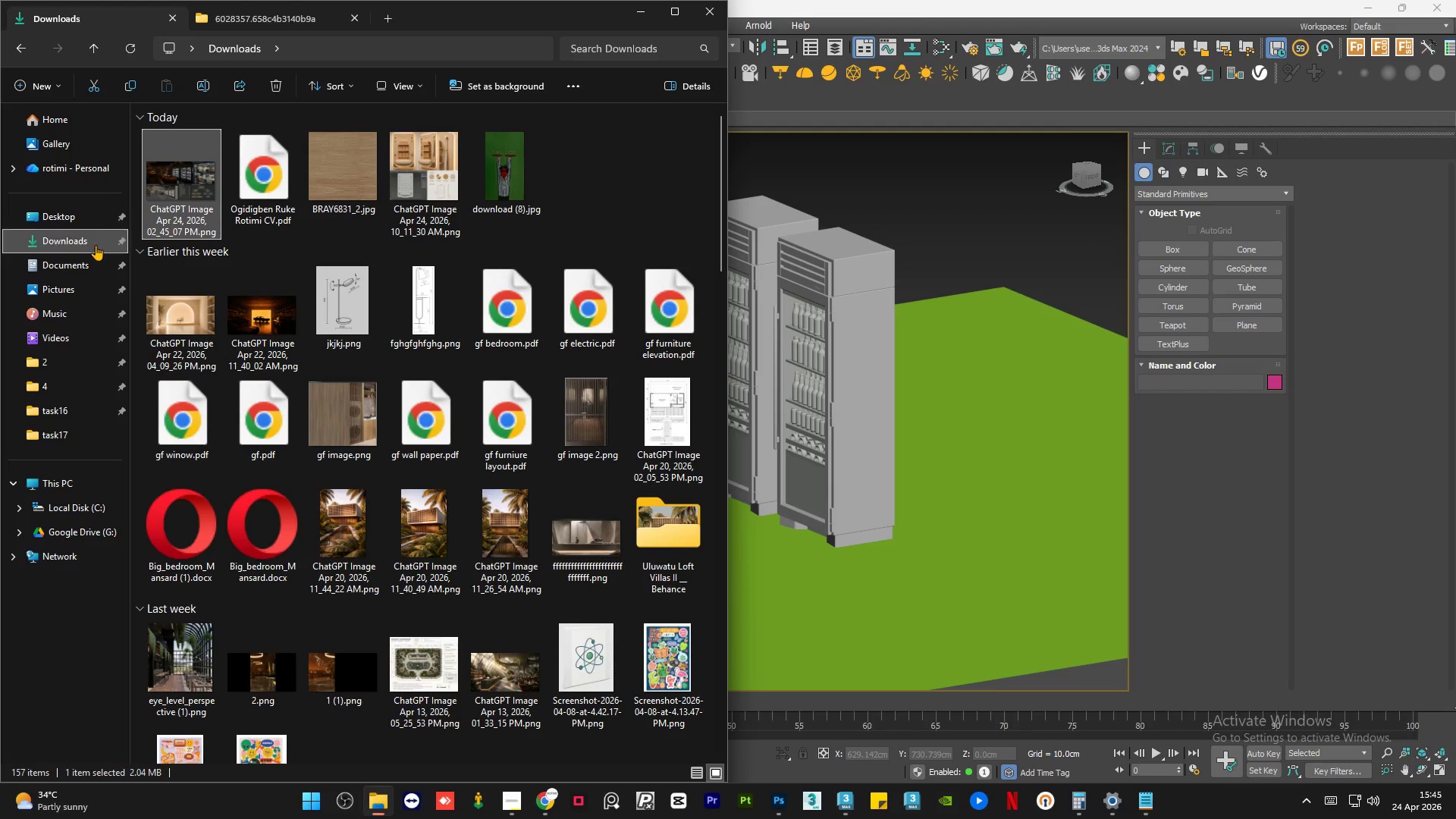 
left_click([86, 265])
 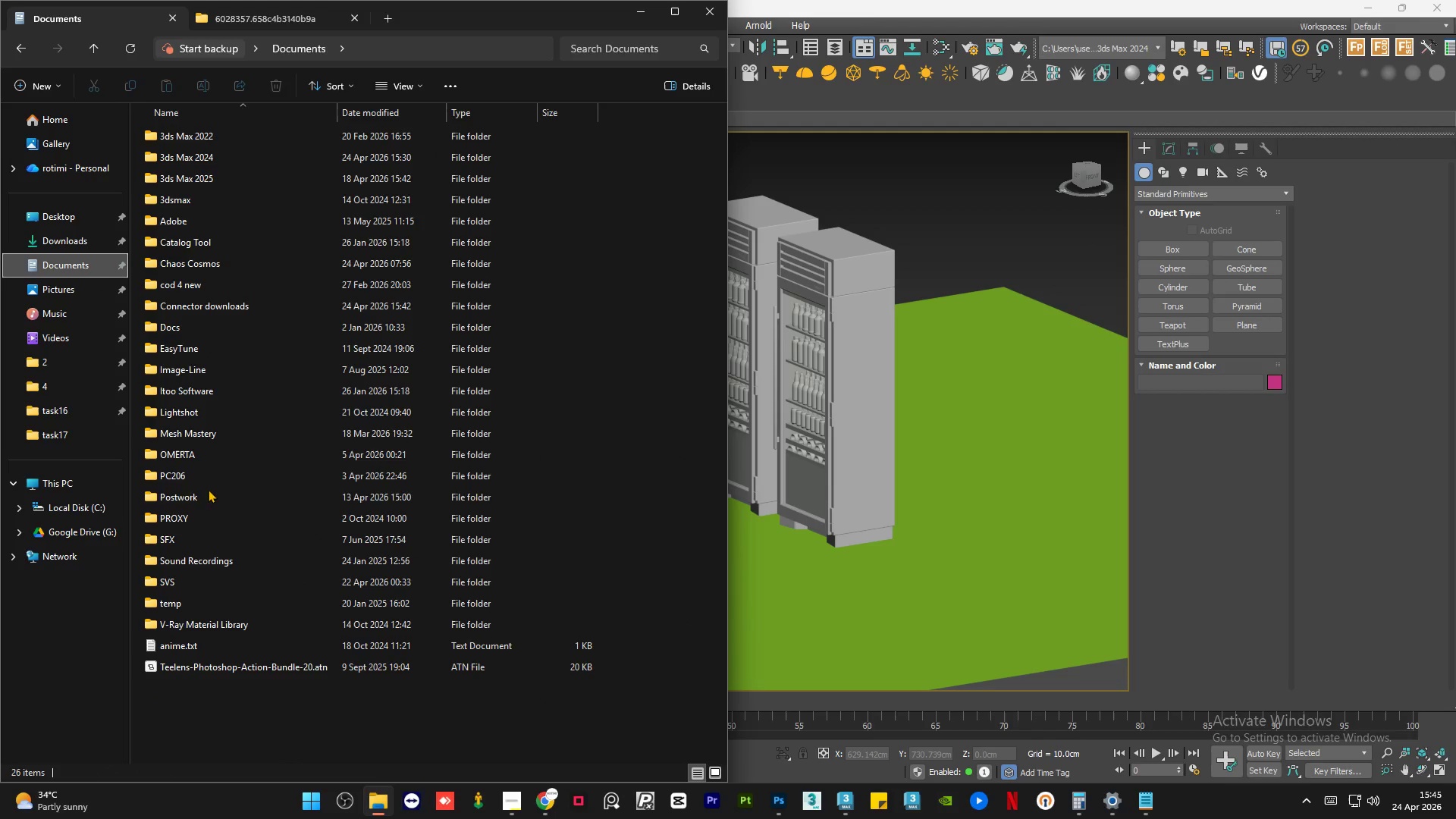 
double_click([213, 491])
 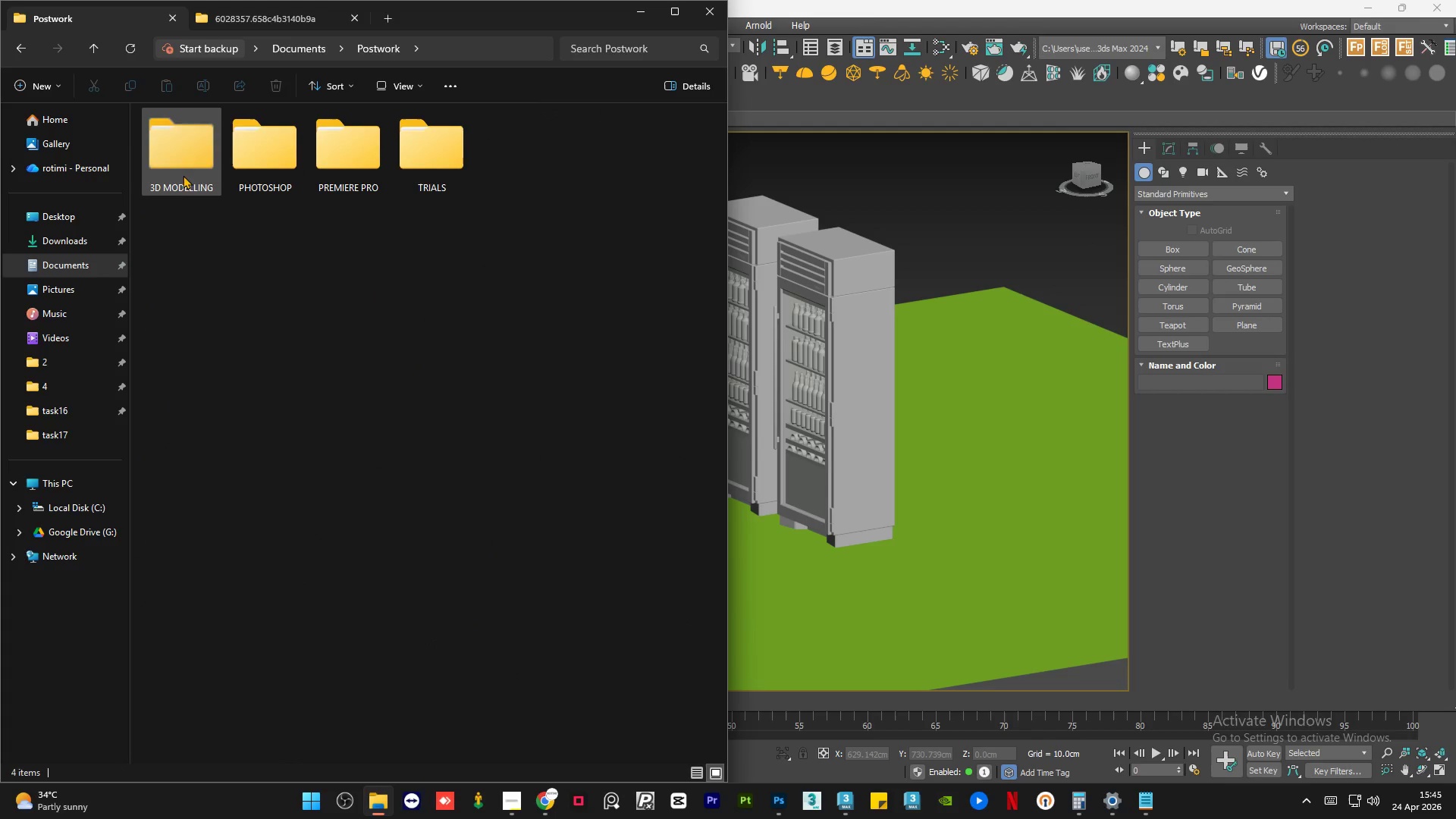 
double_click([183, 149])
 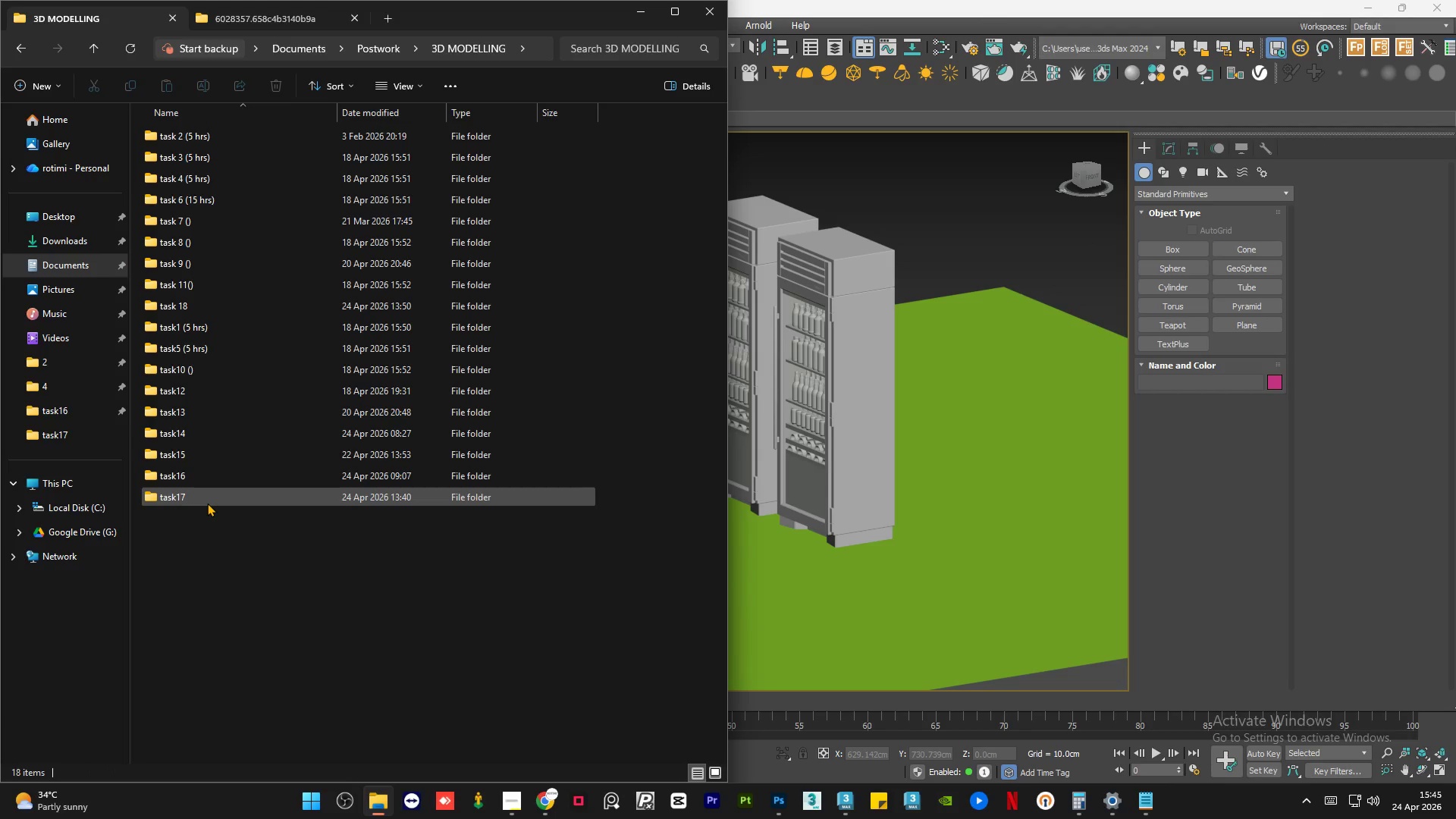 
double_click([207, 503])
 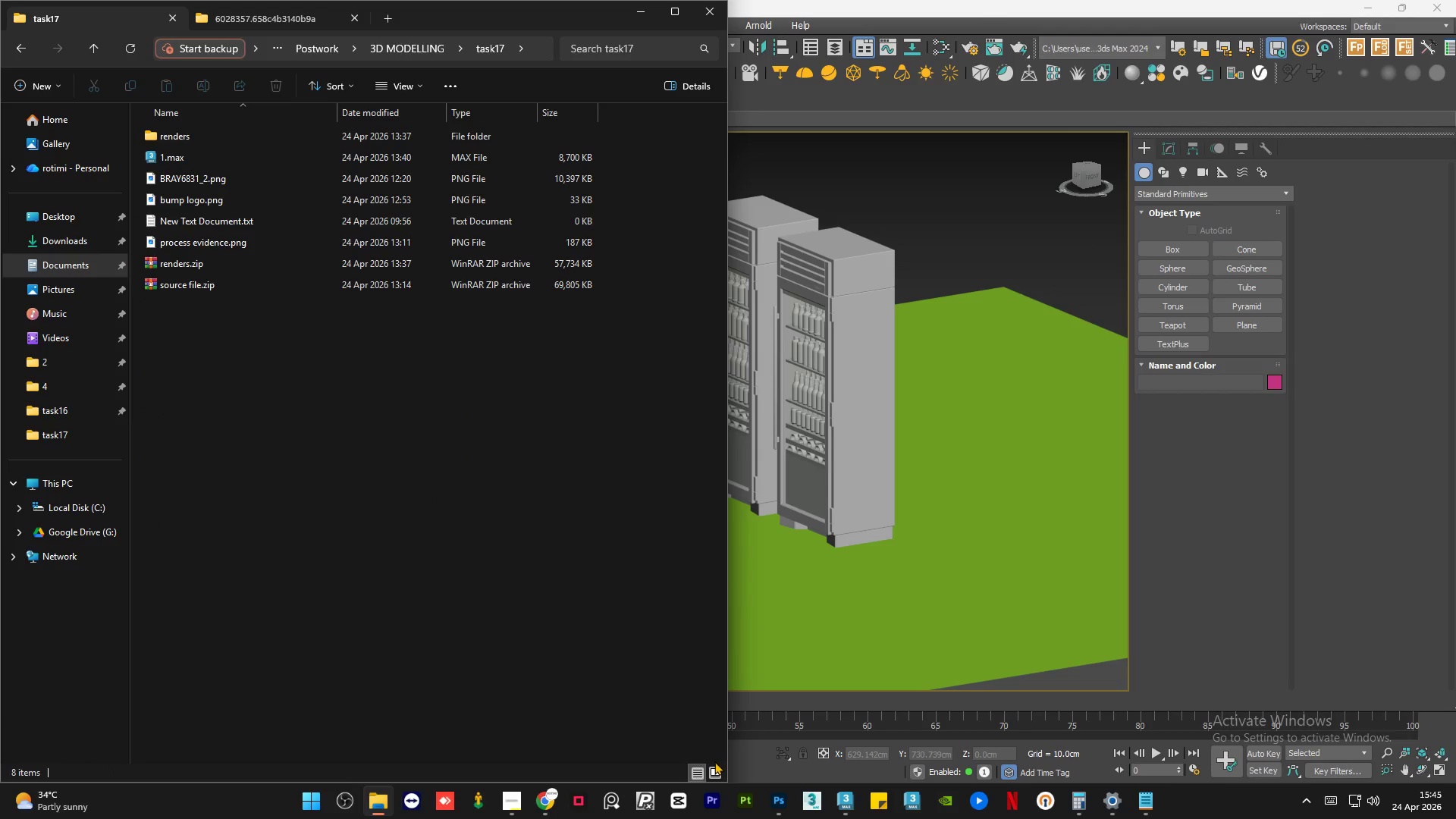 
double_click([454, 579])
 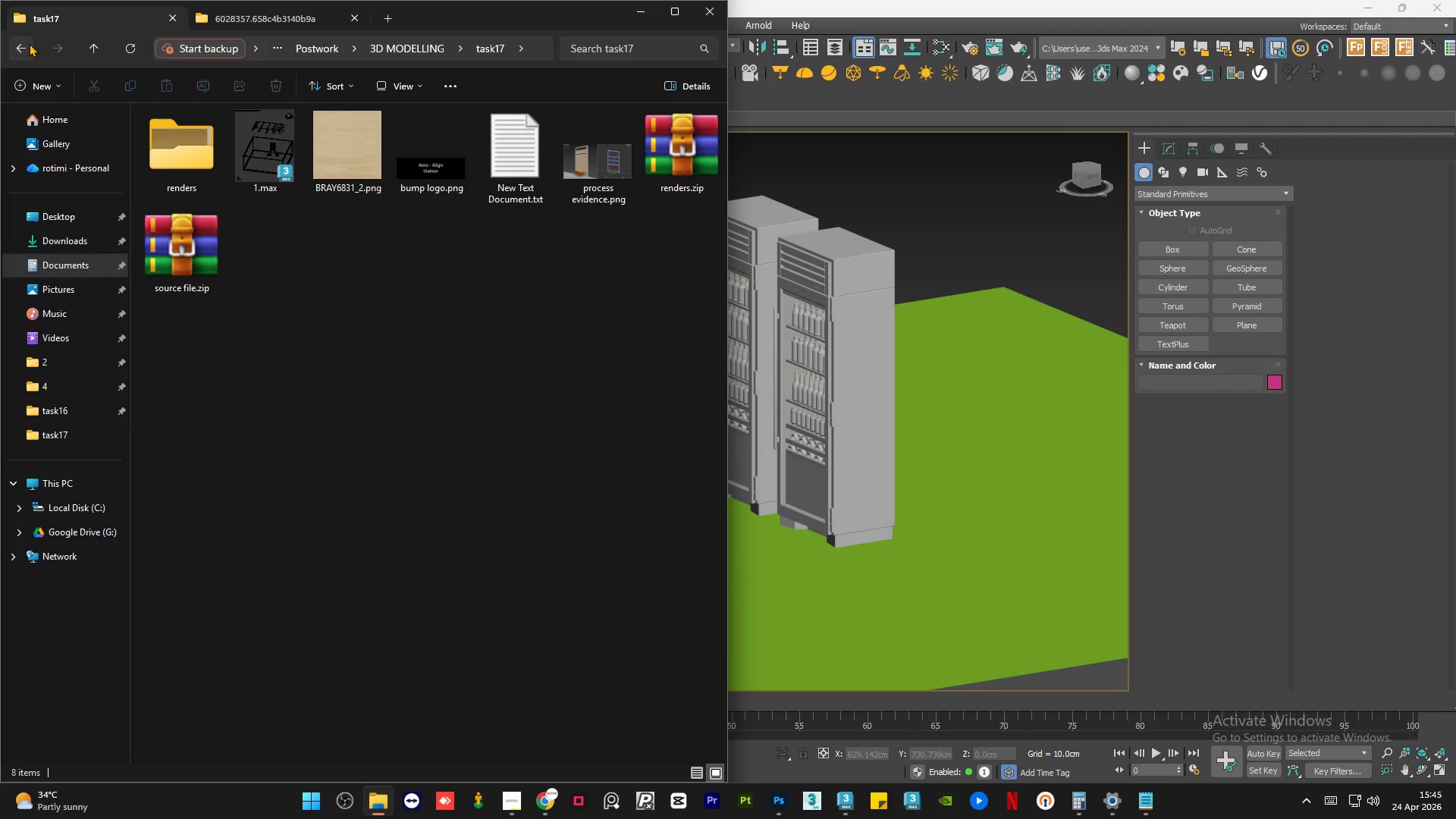 
left_click([29, 43])
 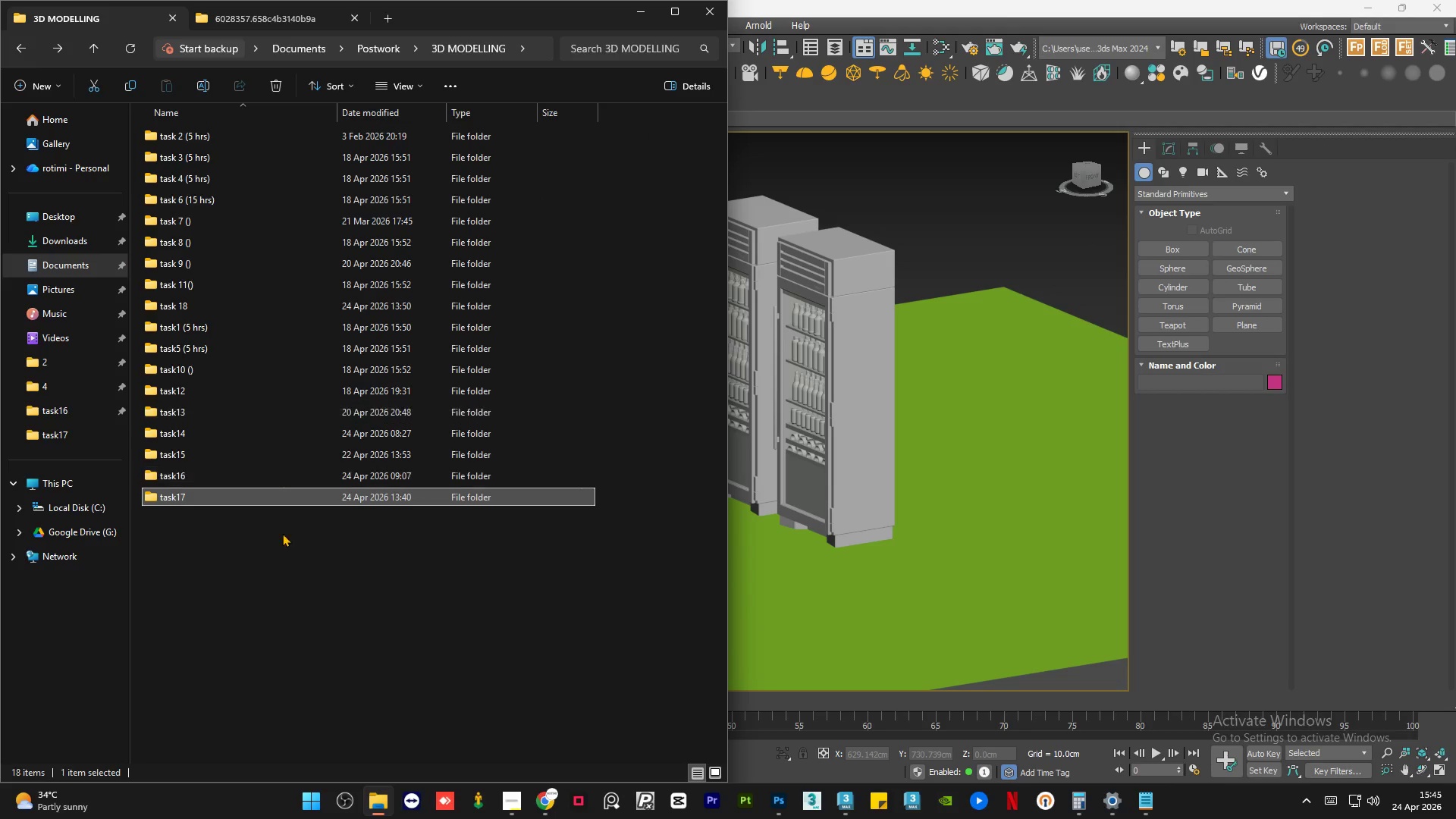 
left_click([281, 599])
 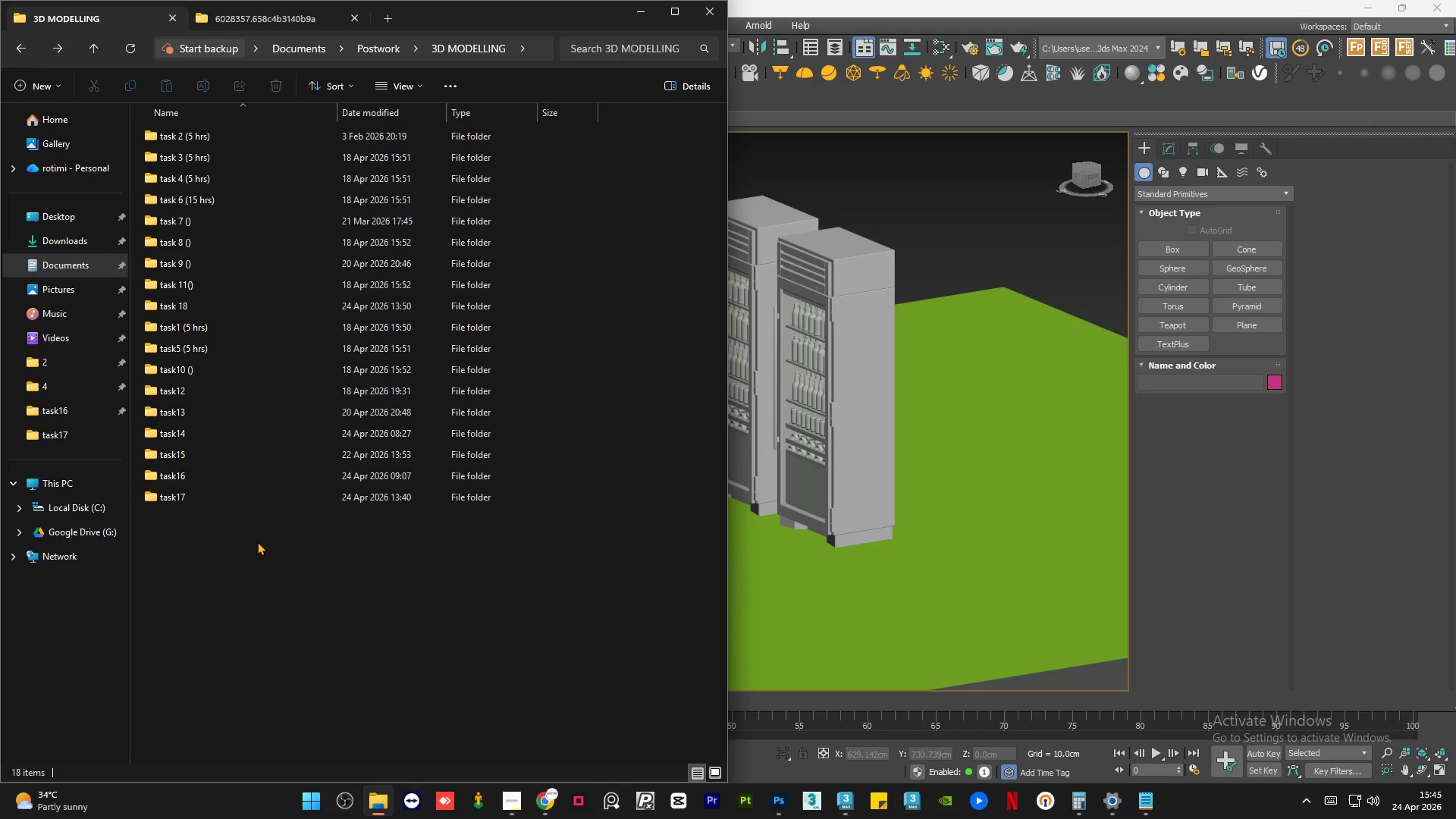 
right_click([257, 541])
 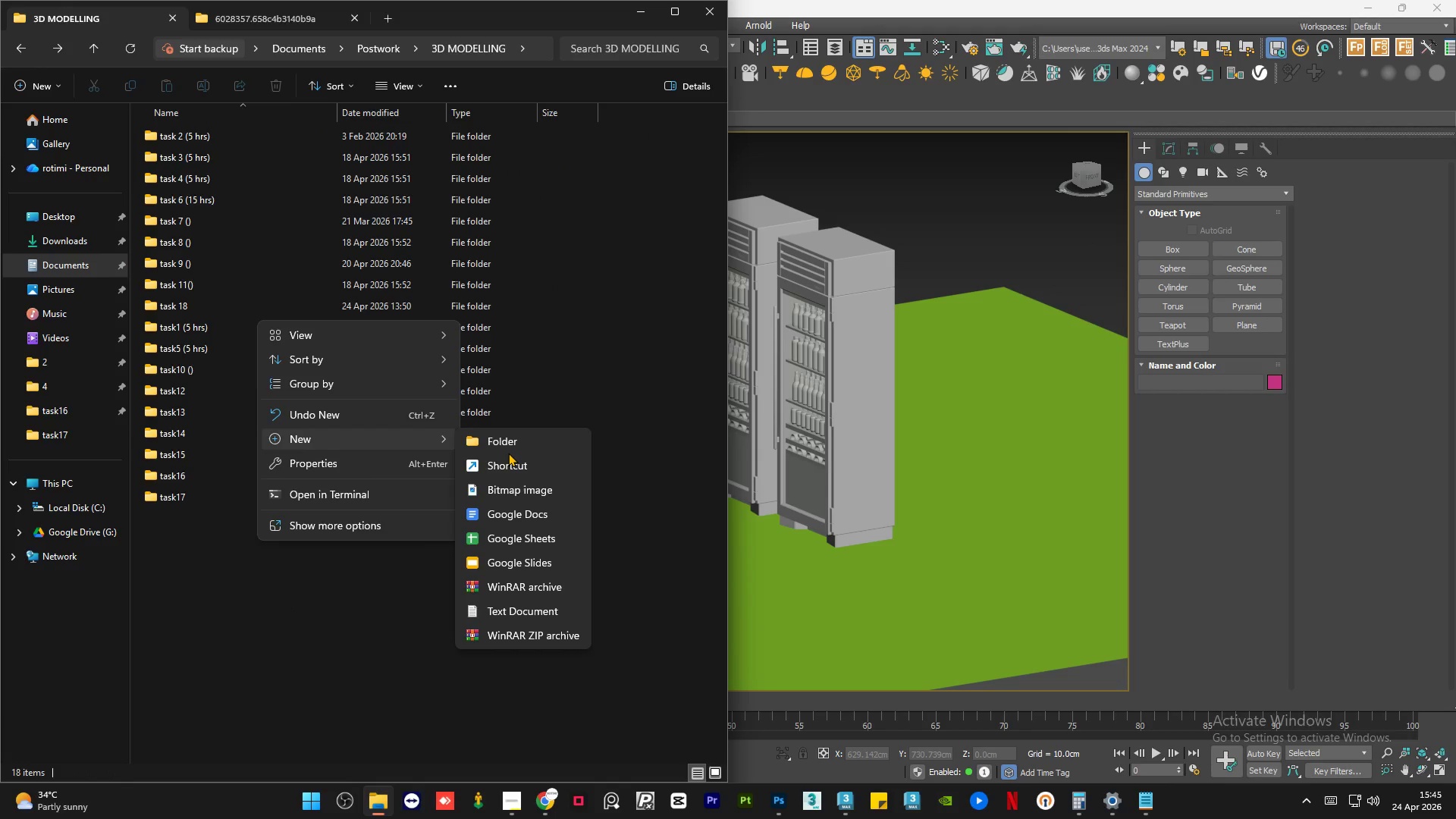 
left_click([514, 447])
 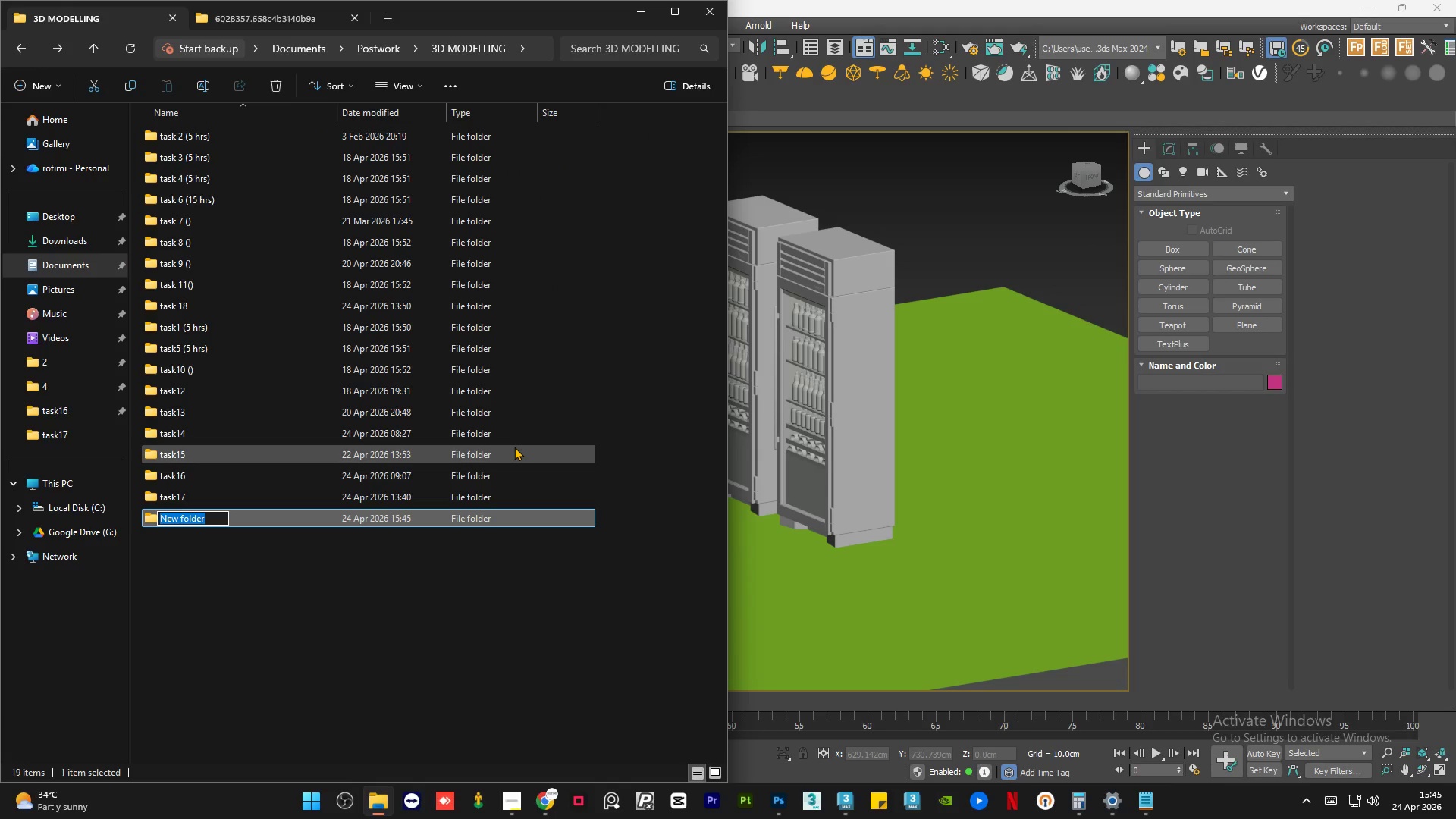 
type(task 18)
 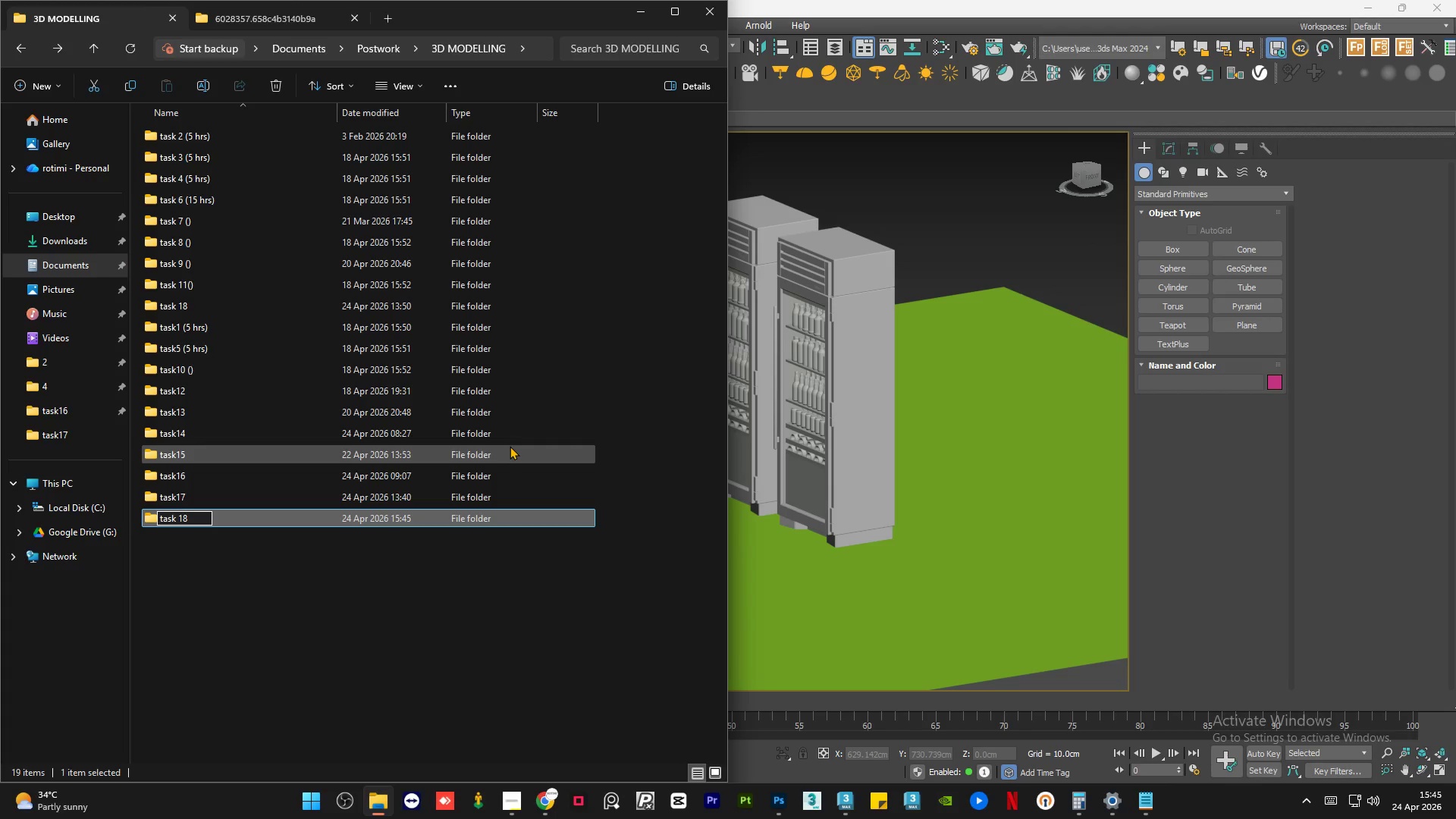 
left_click([327, 590])
 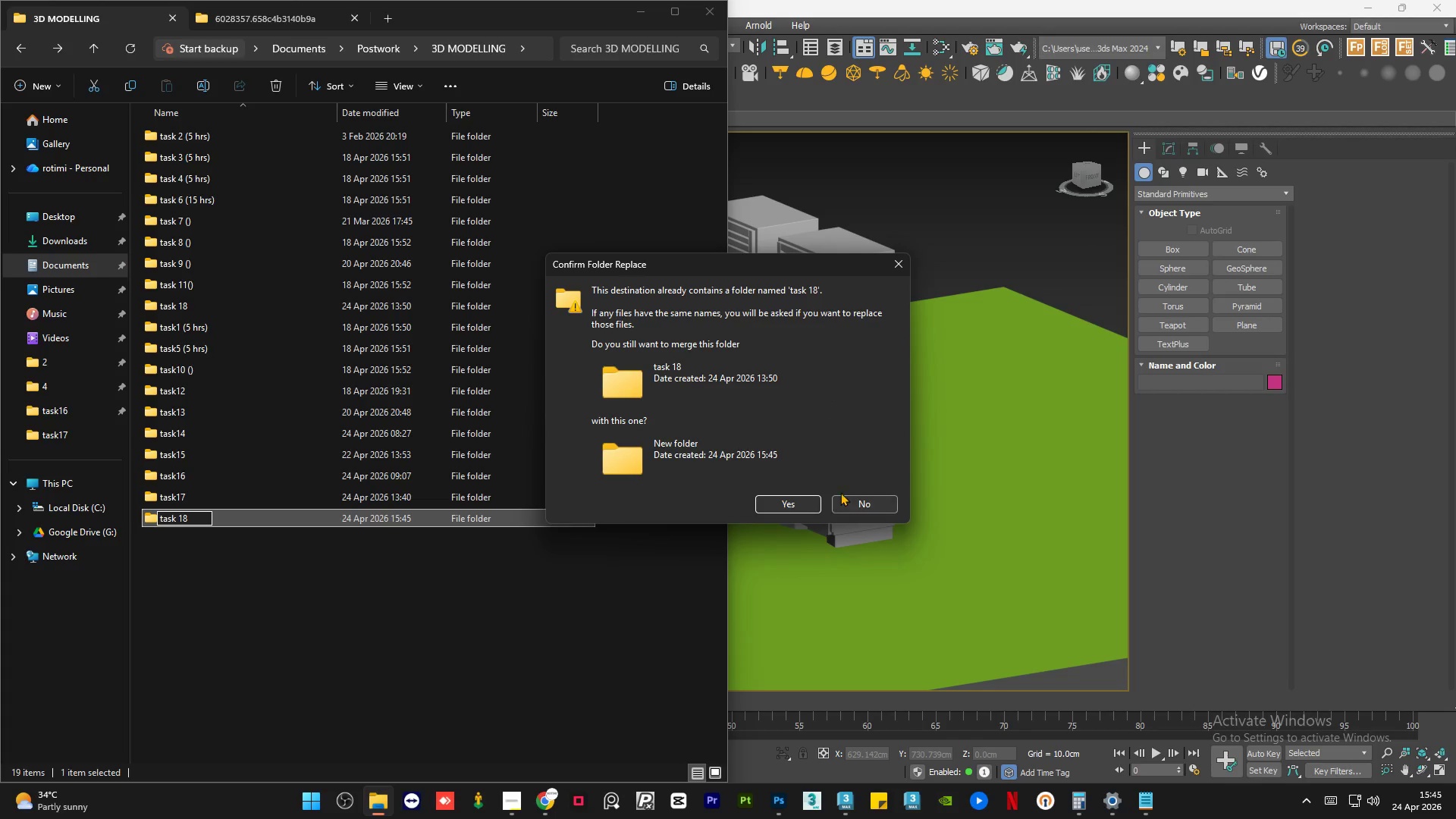 
left_click([861, 504])
 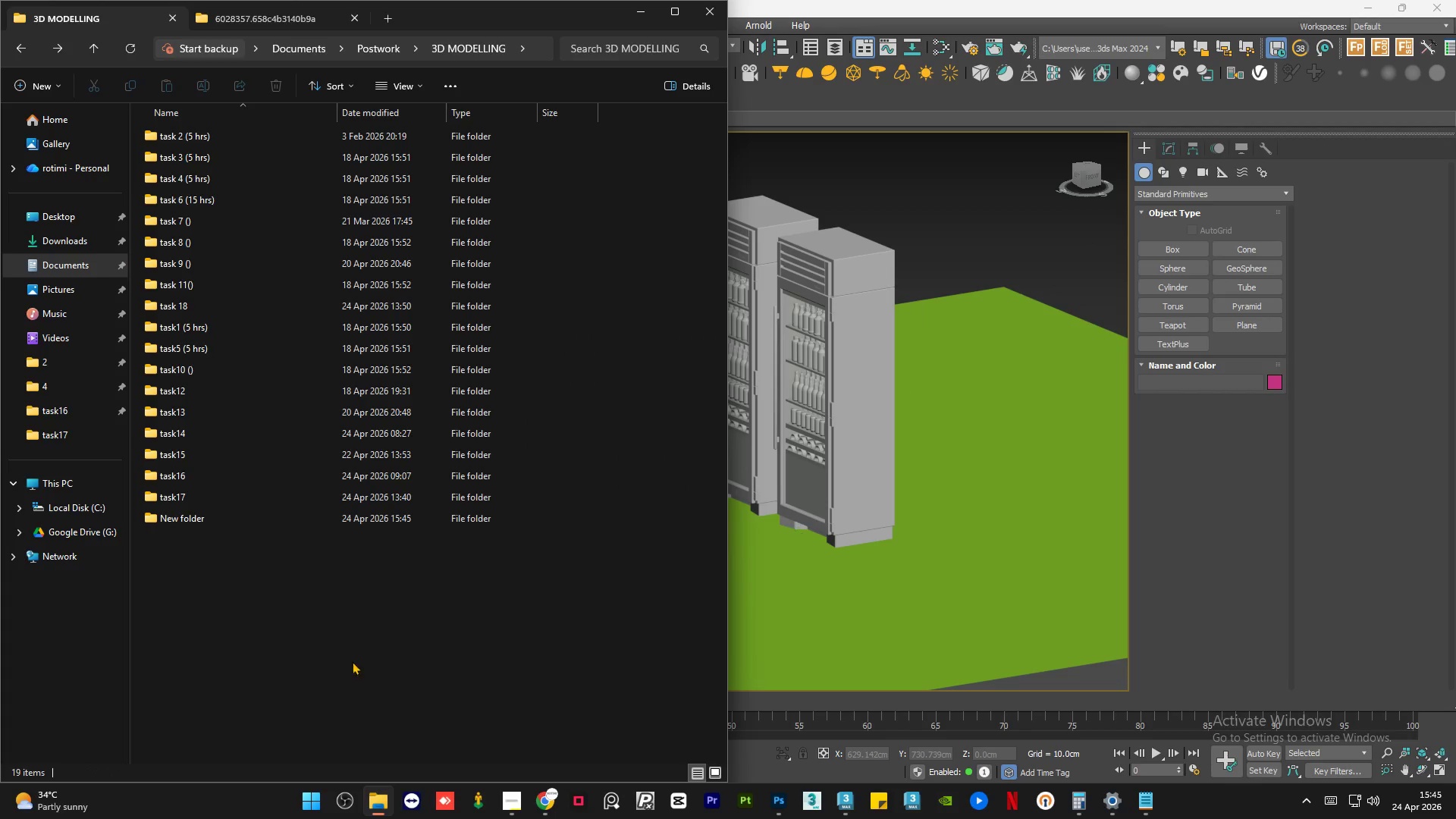 
left_click([312, 681])
 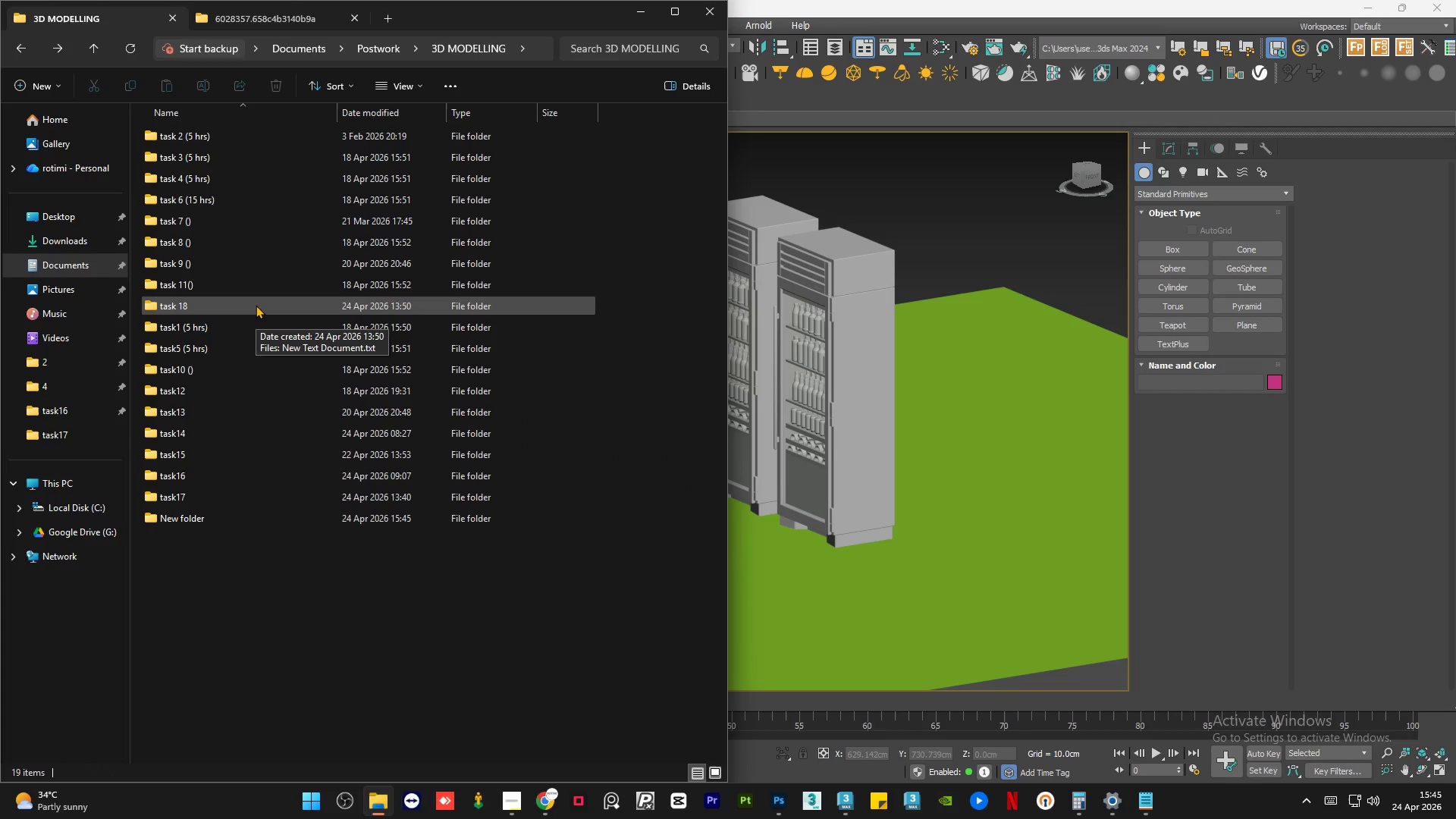 
left_click([256, 305])
 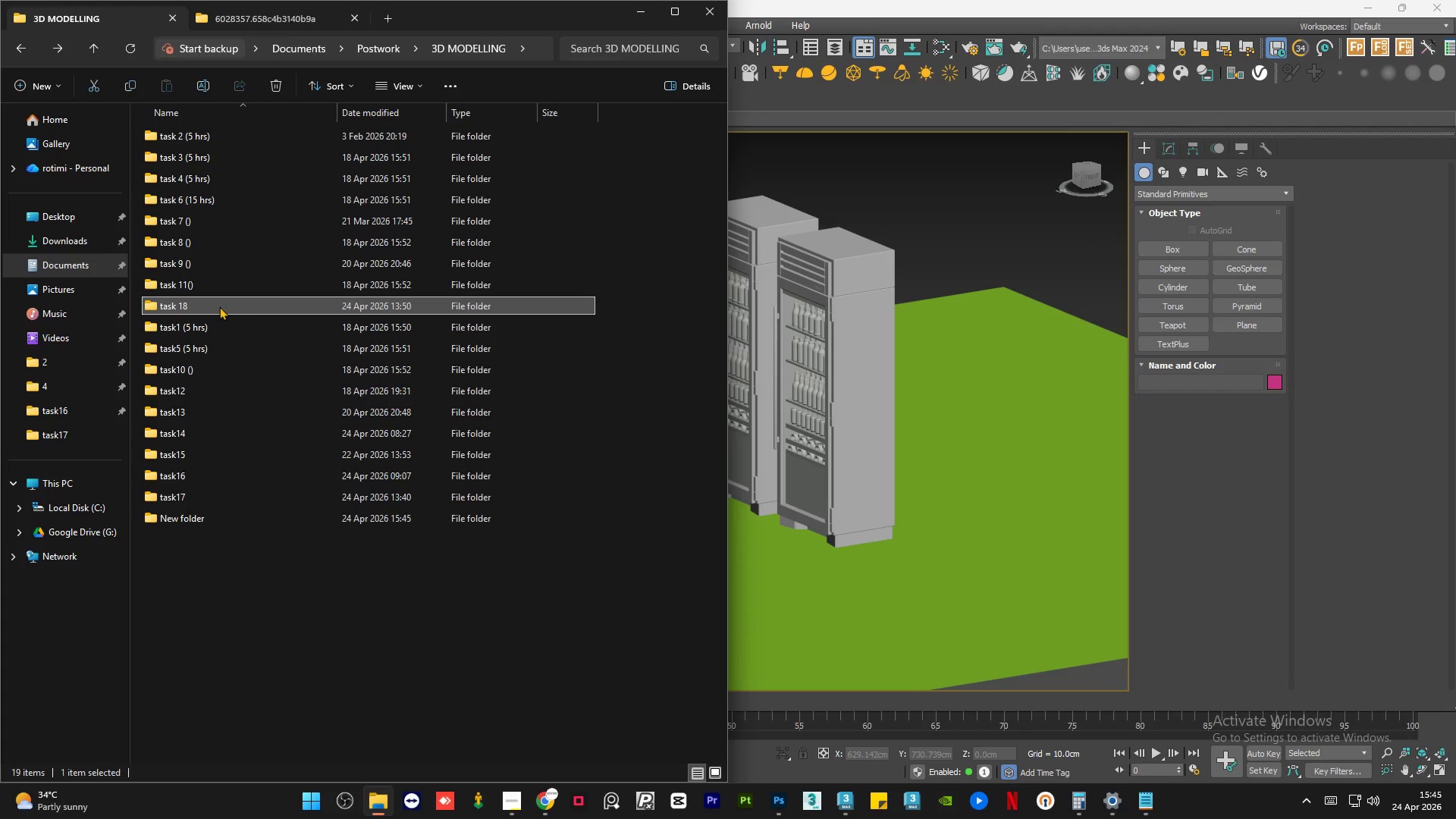 
double_click([219, 306])
 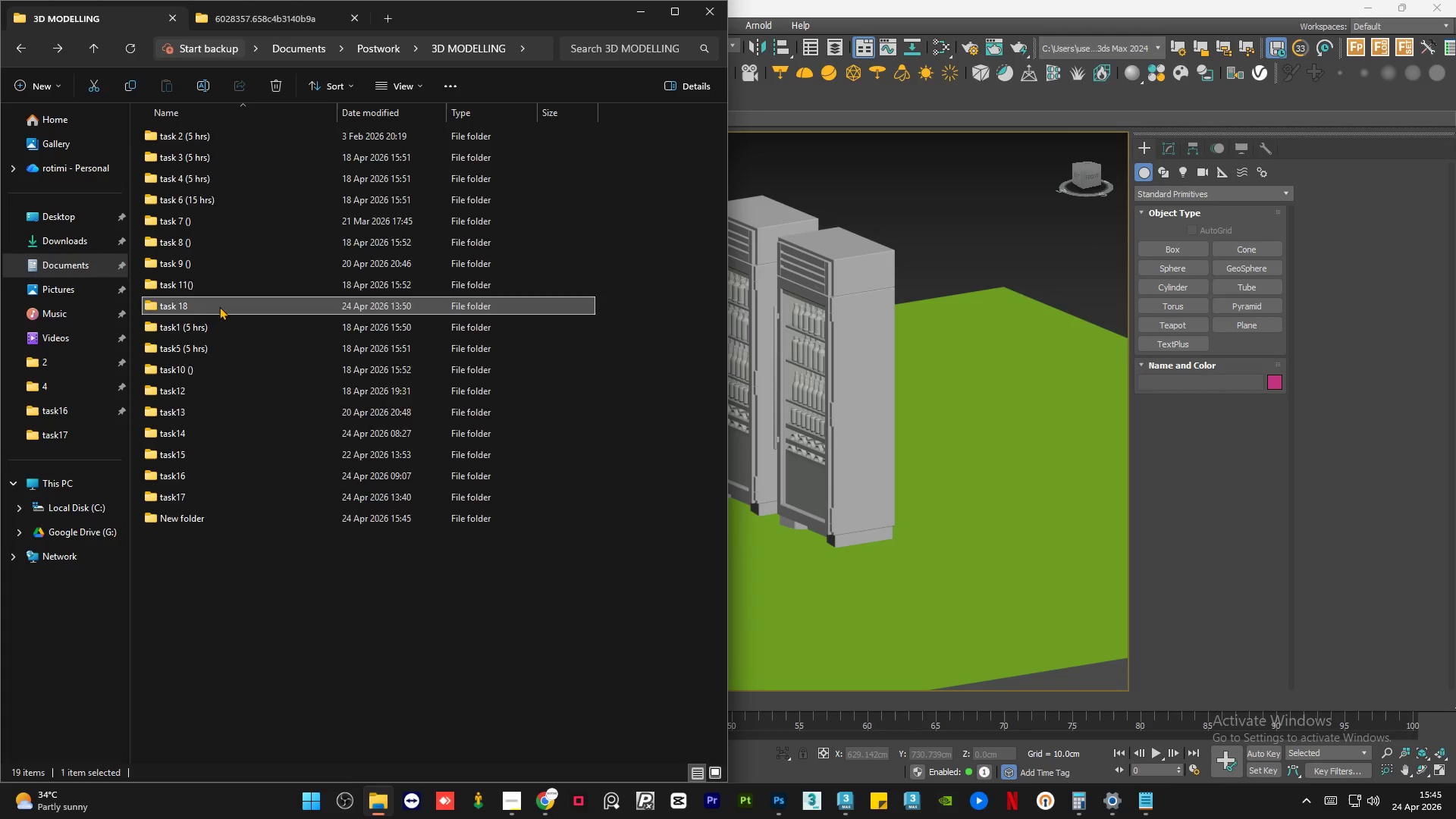 
triple_click([219, 306])
 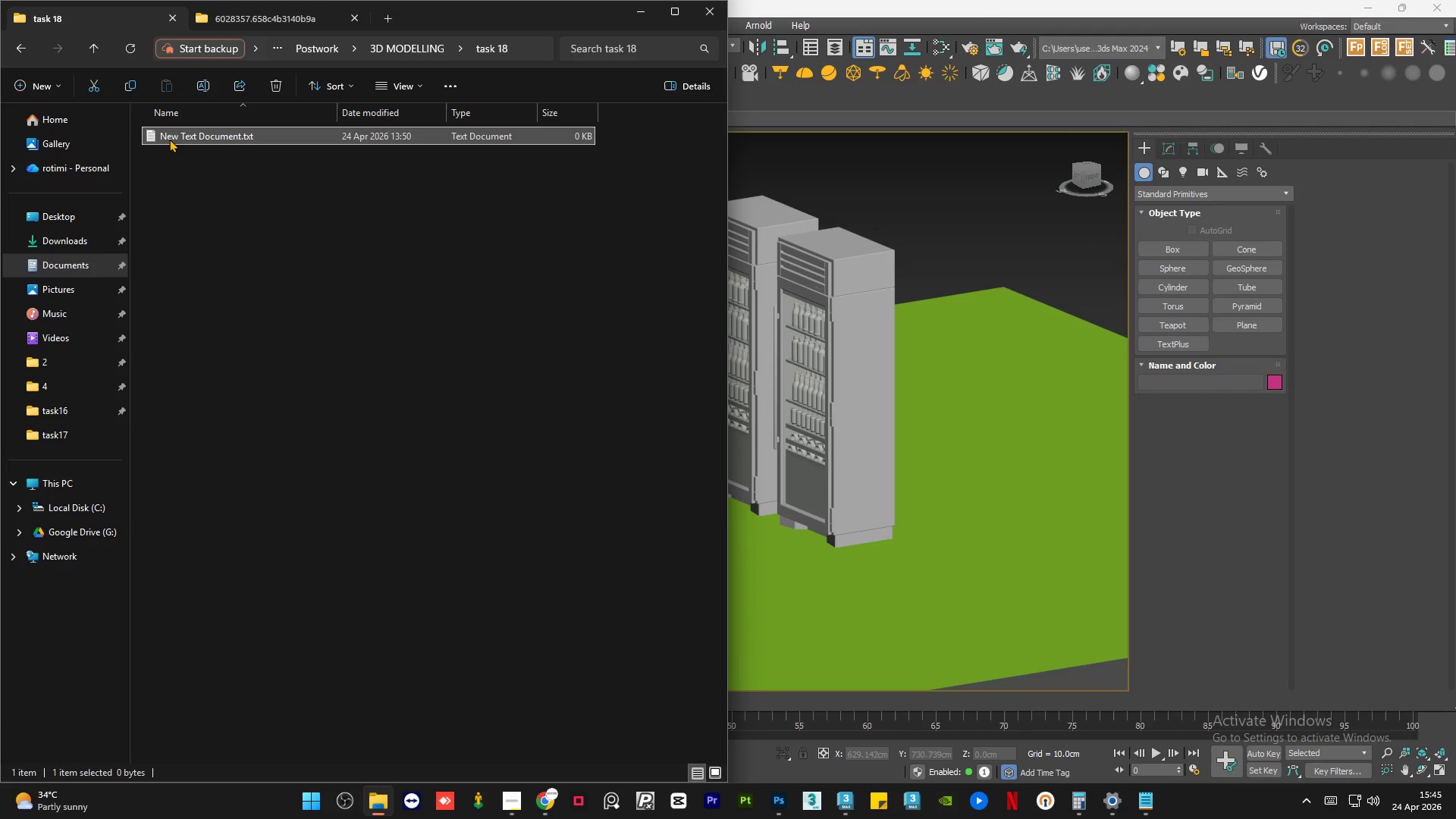 
key(Delete)
 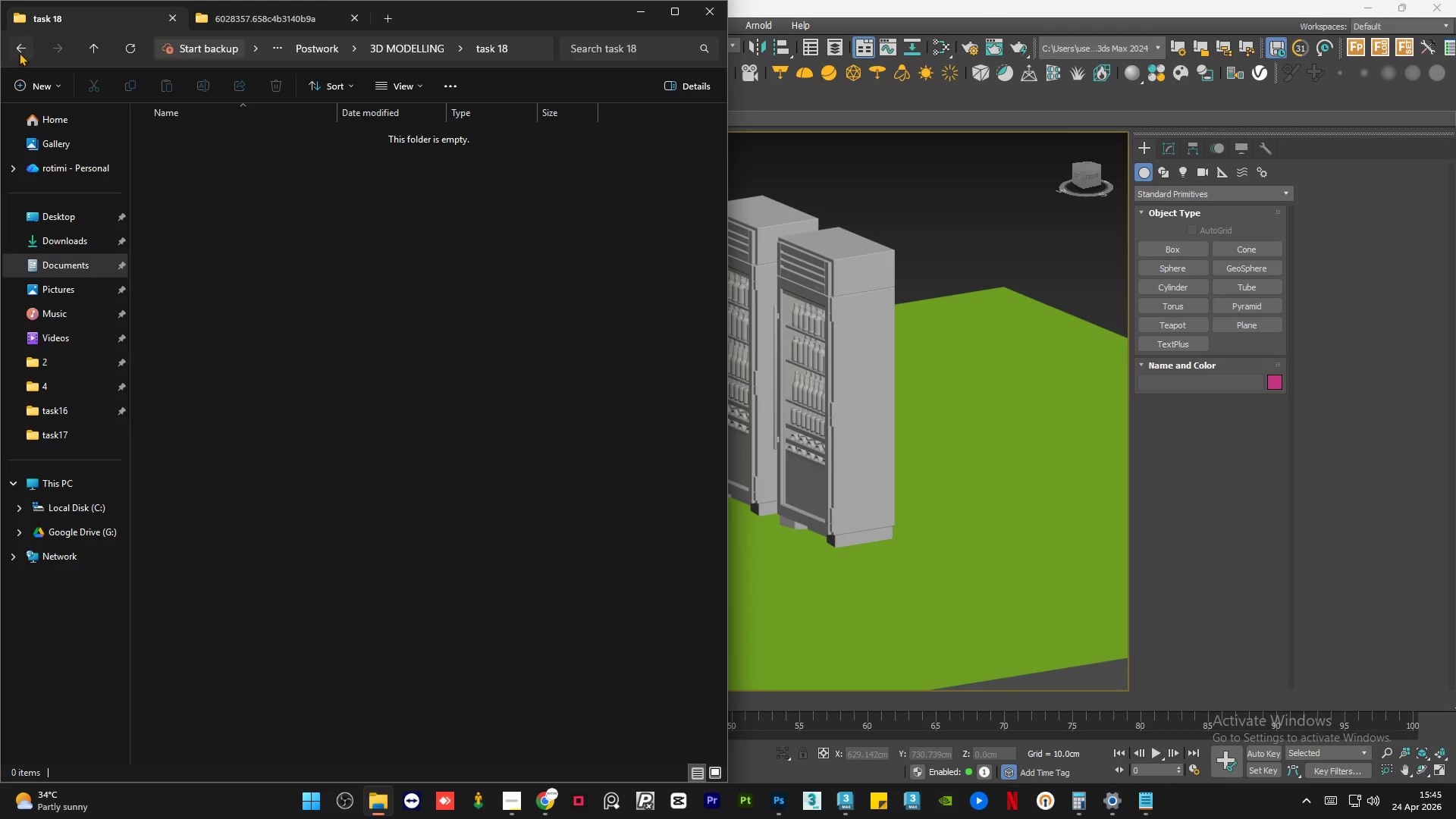 
left_click([21, 50])
 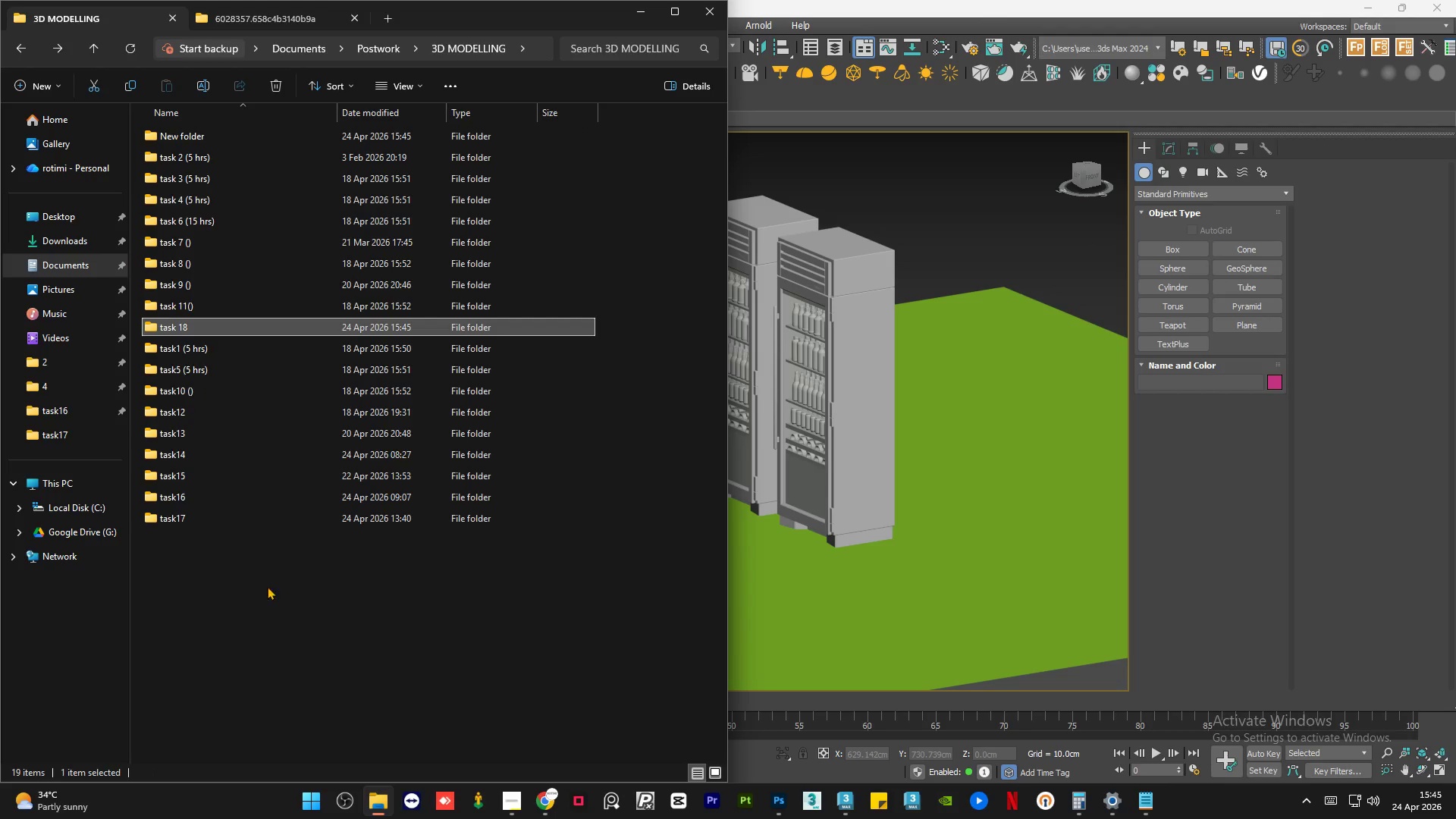 
left_click([269, 608])
 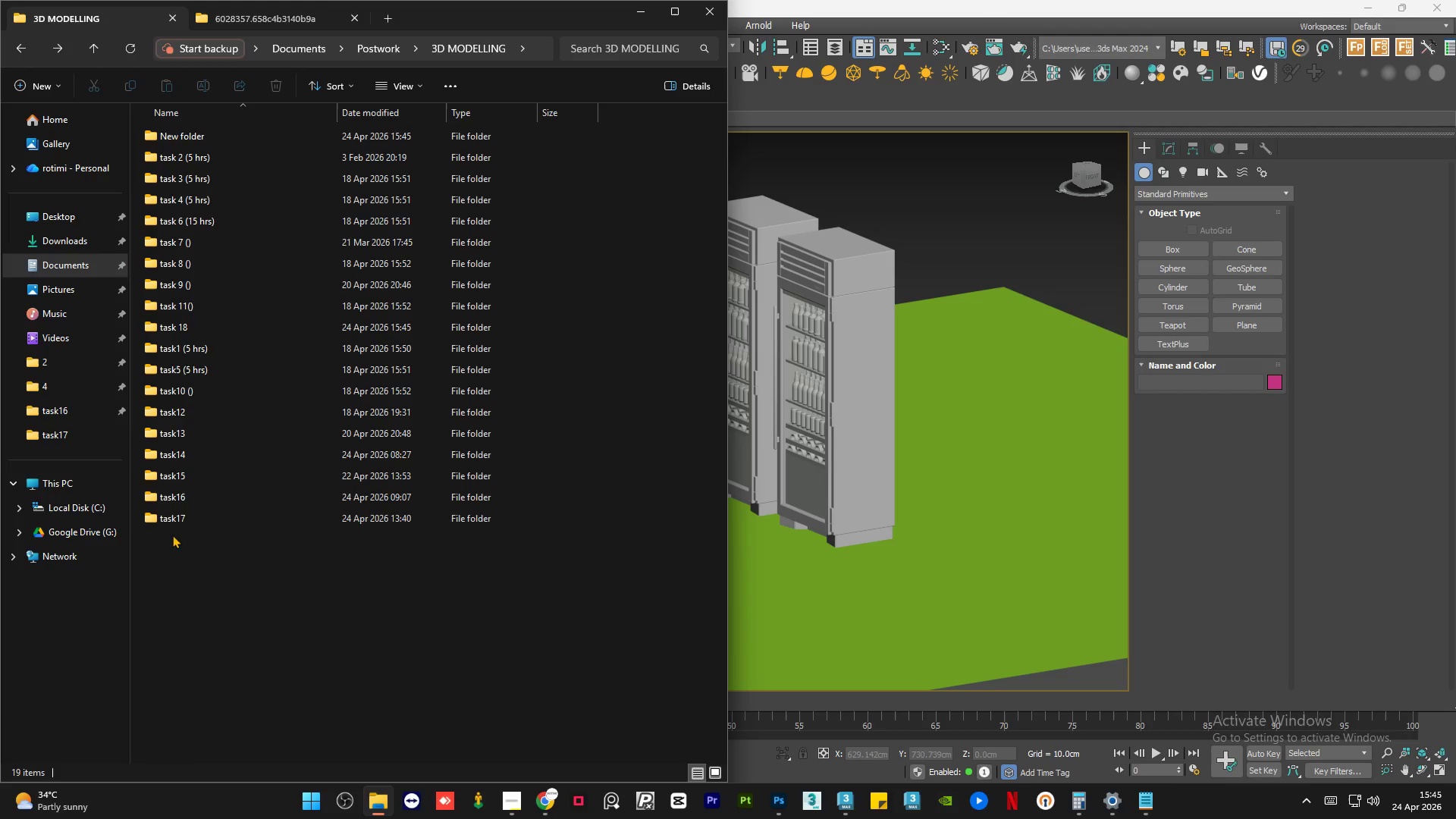 
left_click([177, 519])
 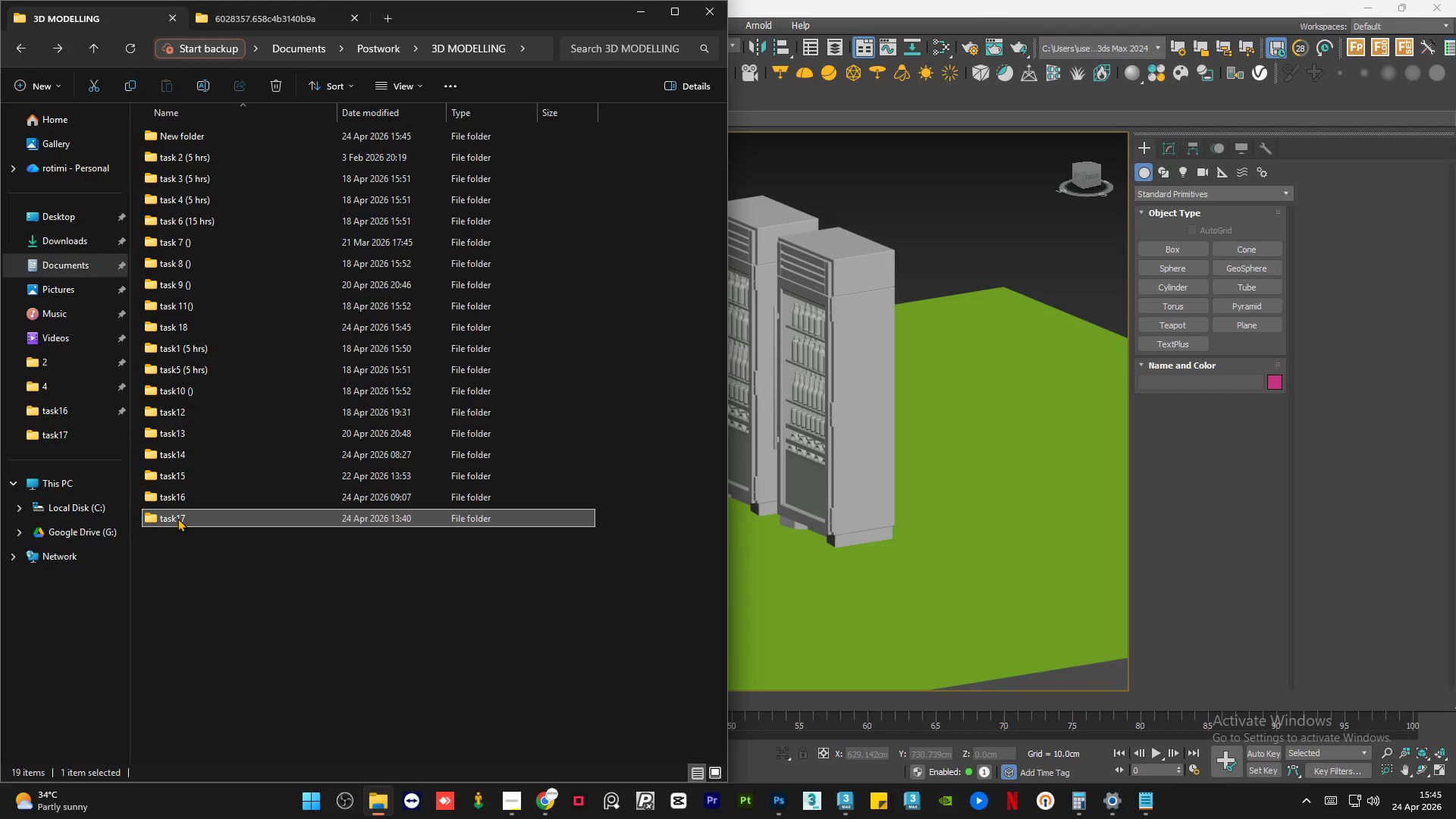 
left_click([177, 518])
 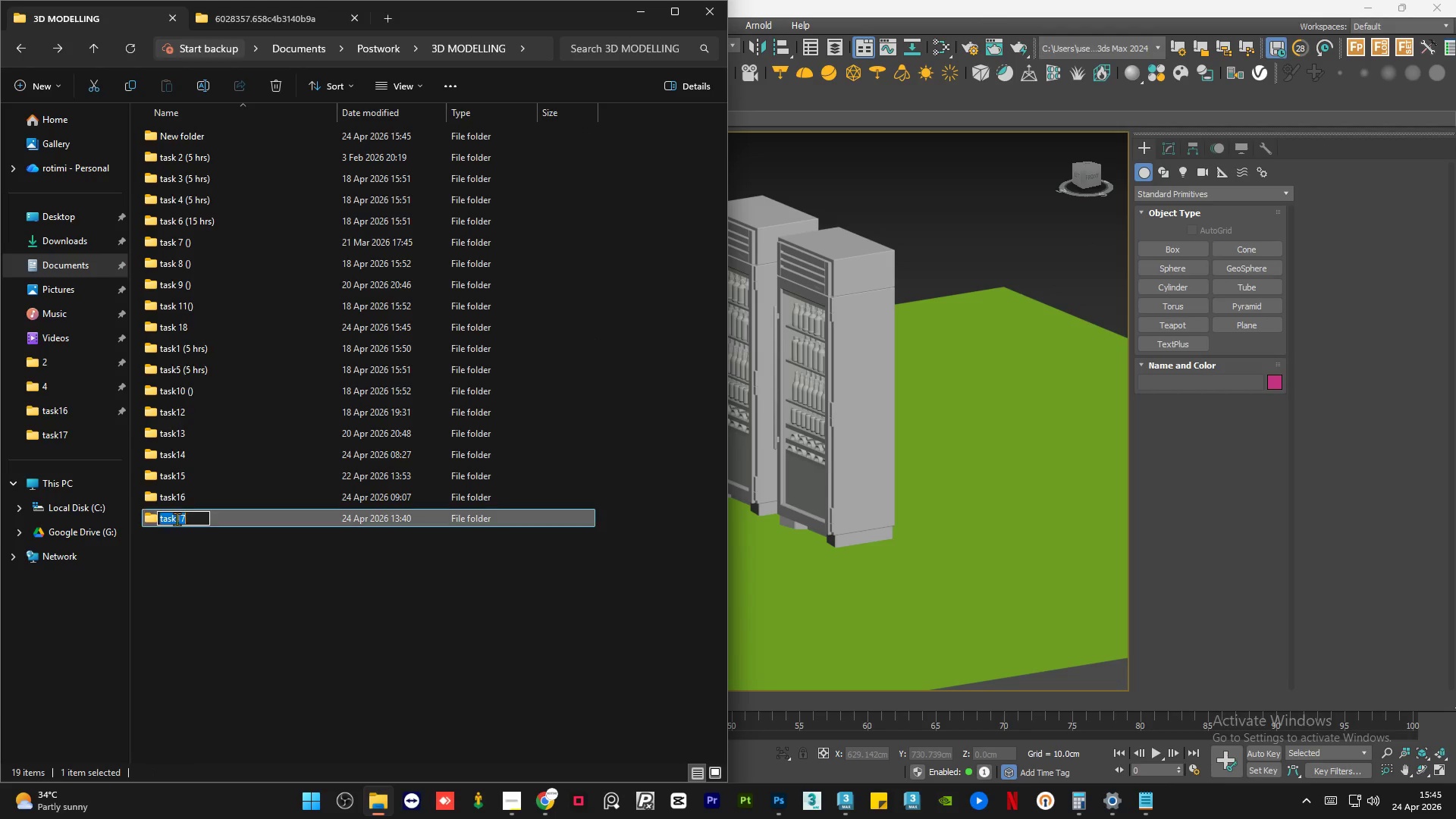 
left_click([177, 519])
 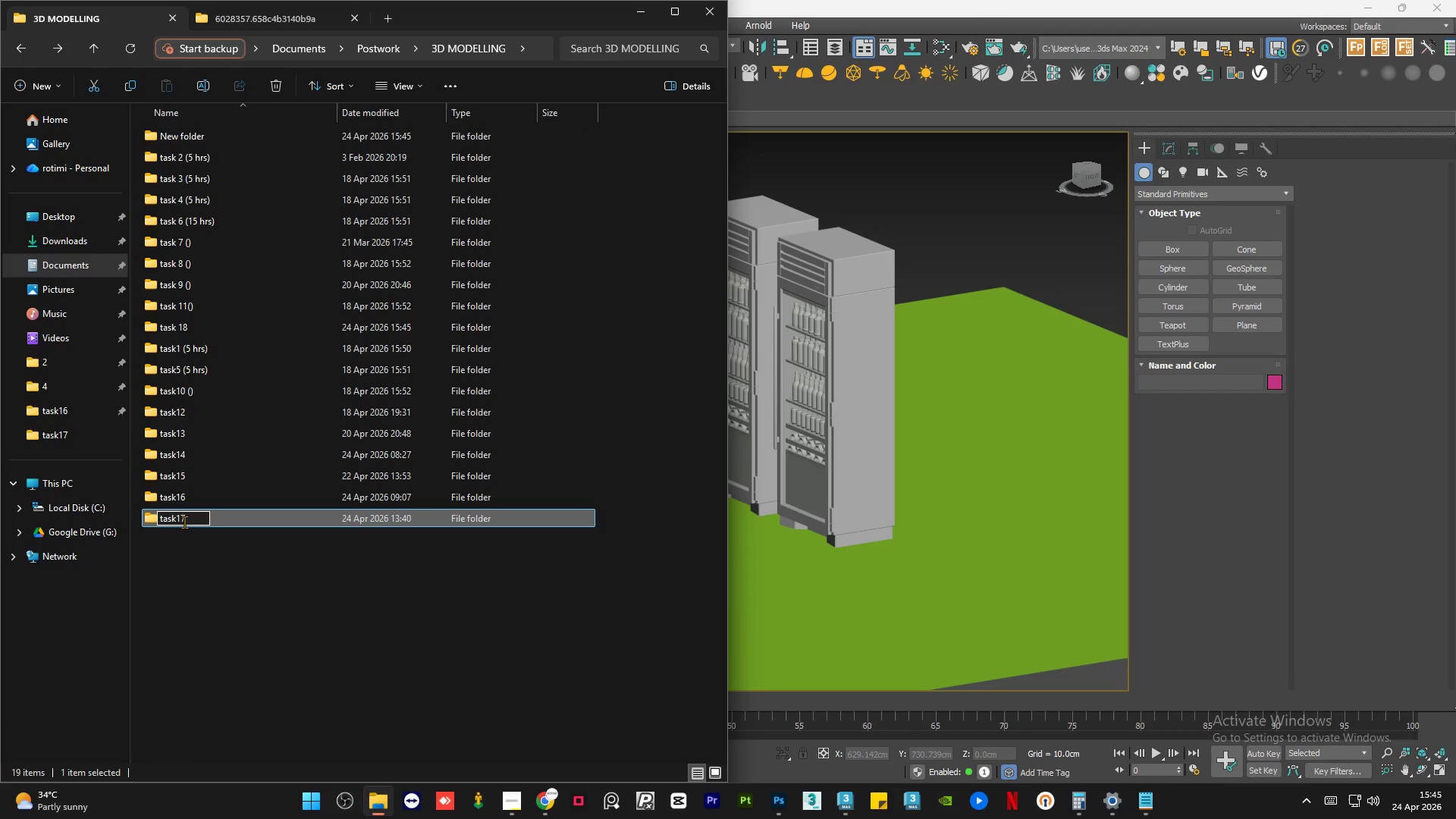 
key(Space)
 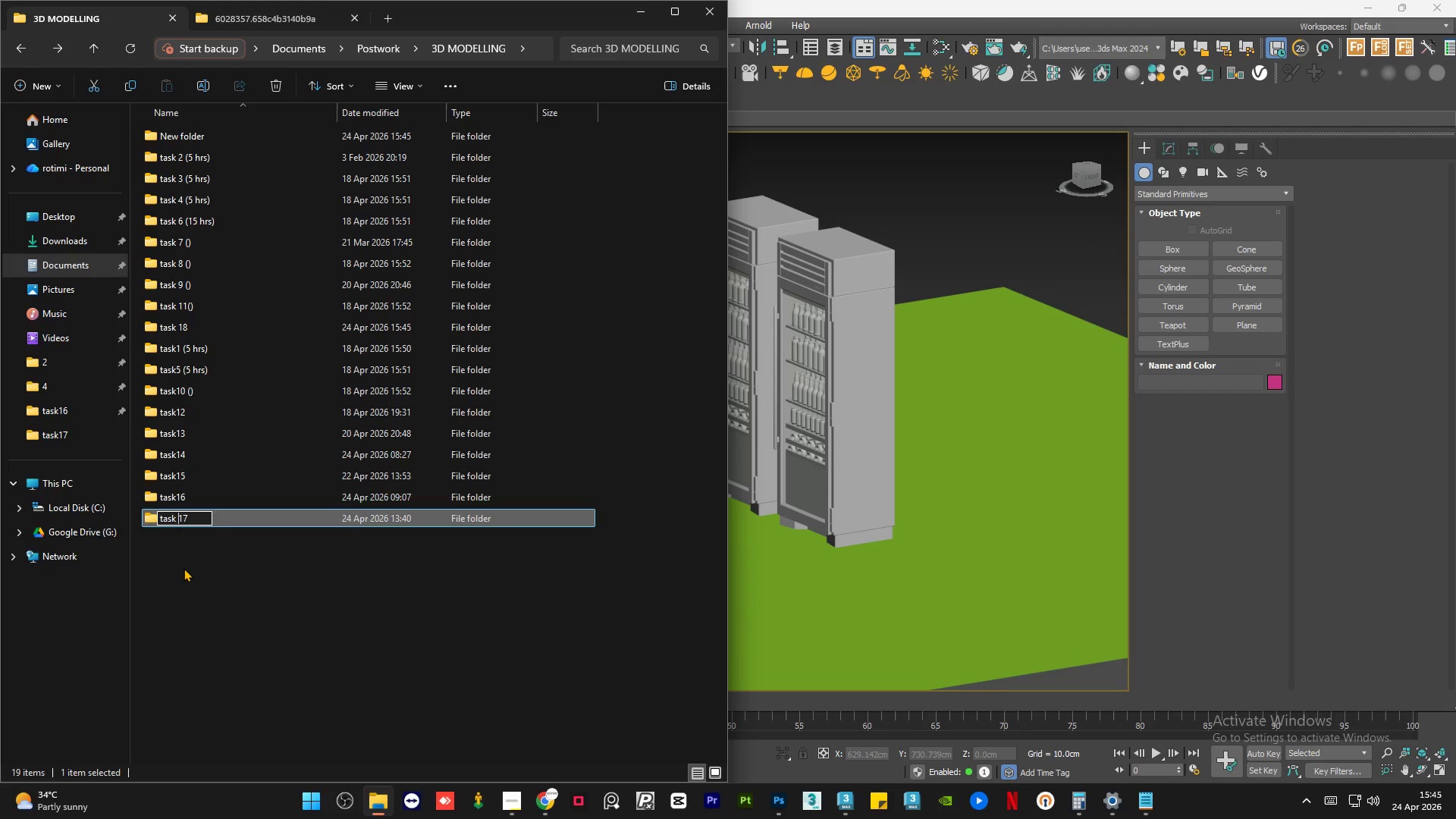 
left_click([184, 568])
 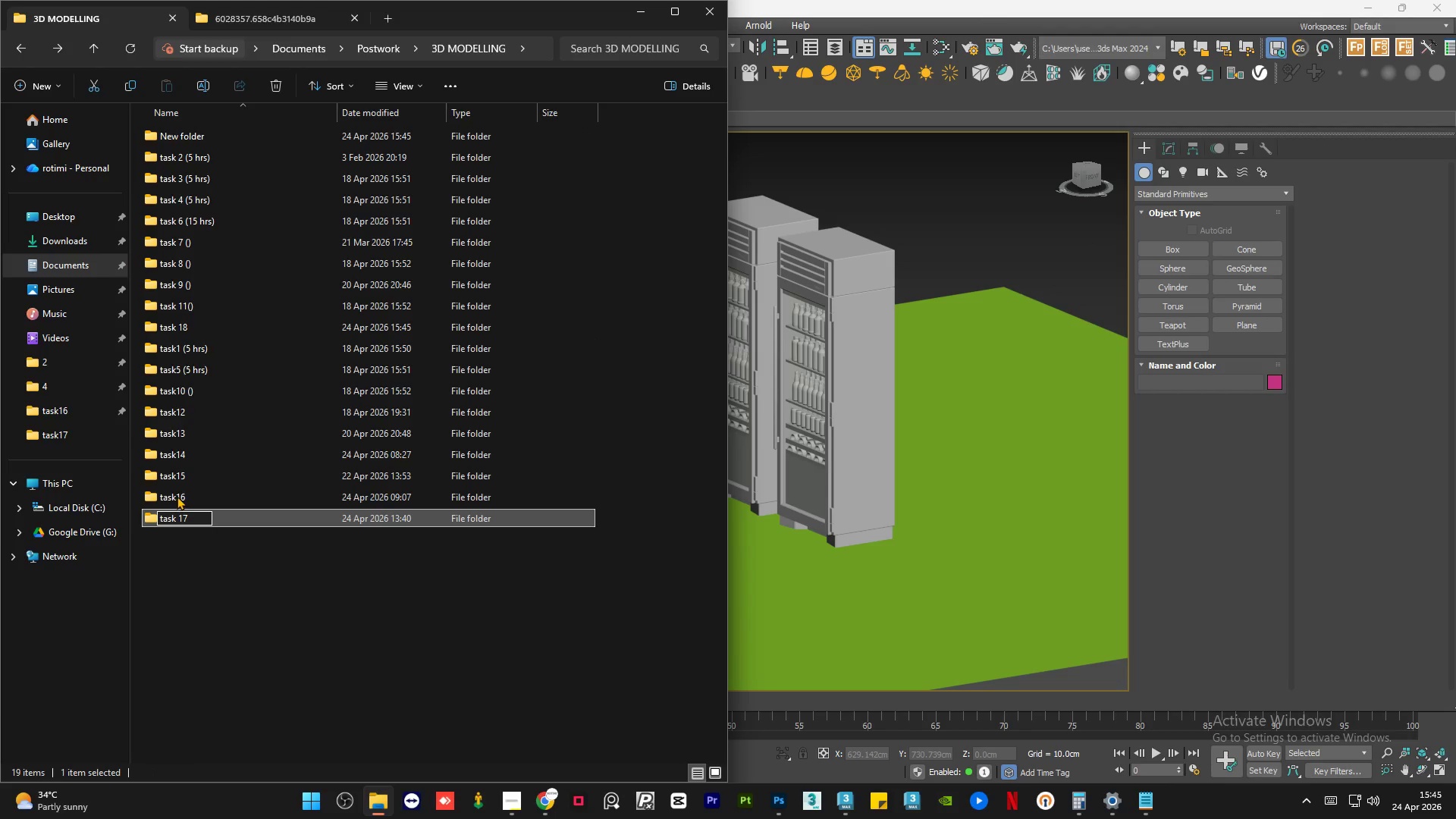 
left_click([177, 496])
 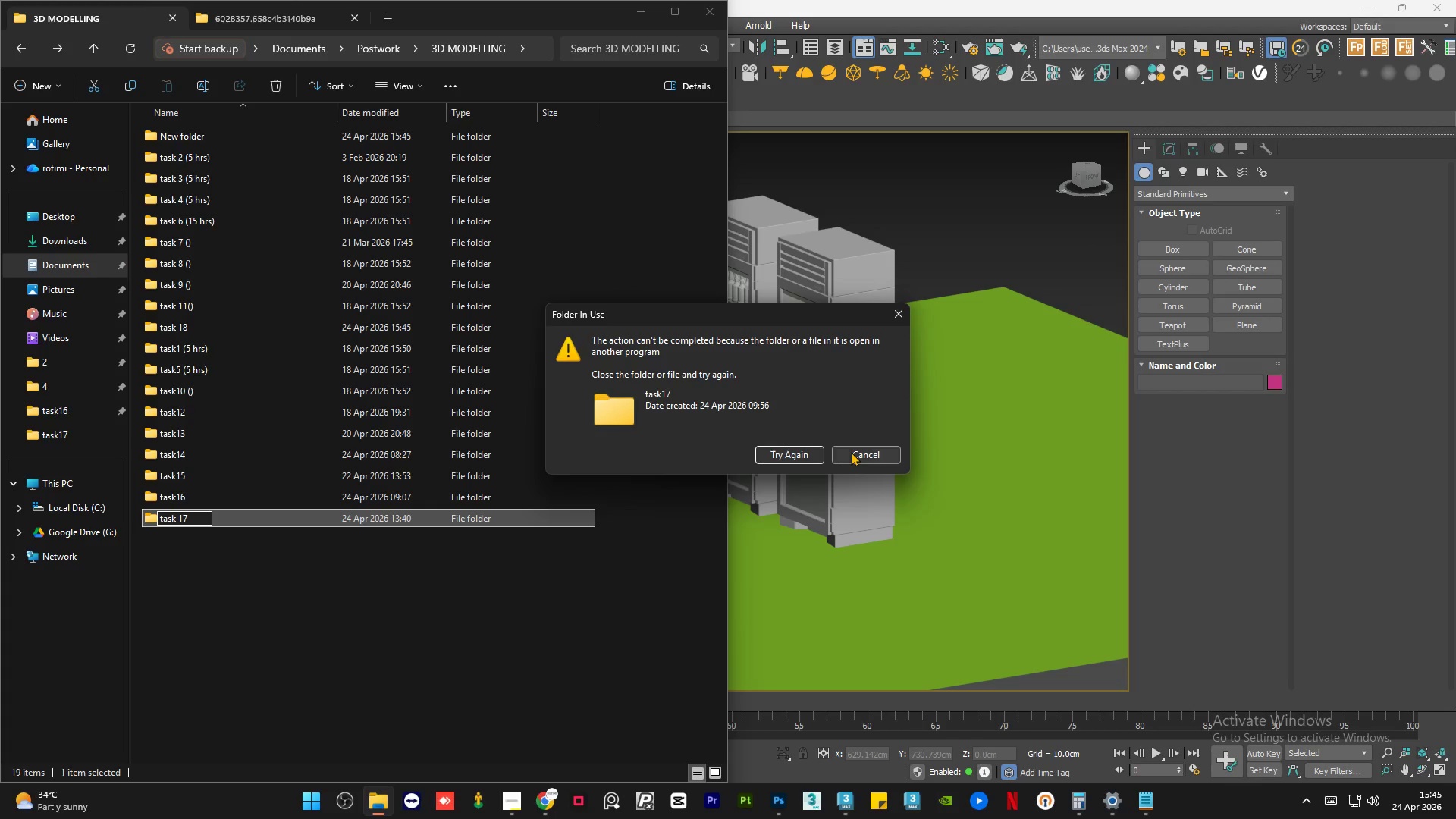 
left_click([851, 452])
 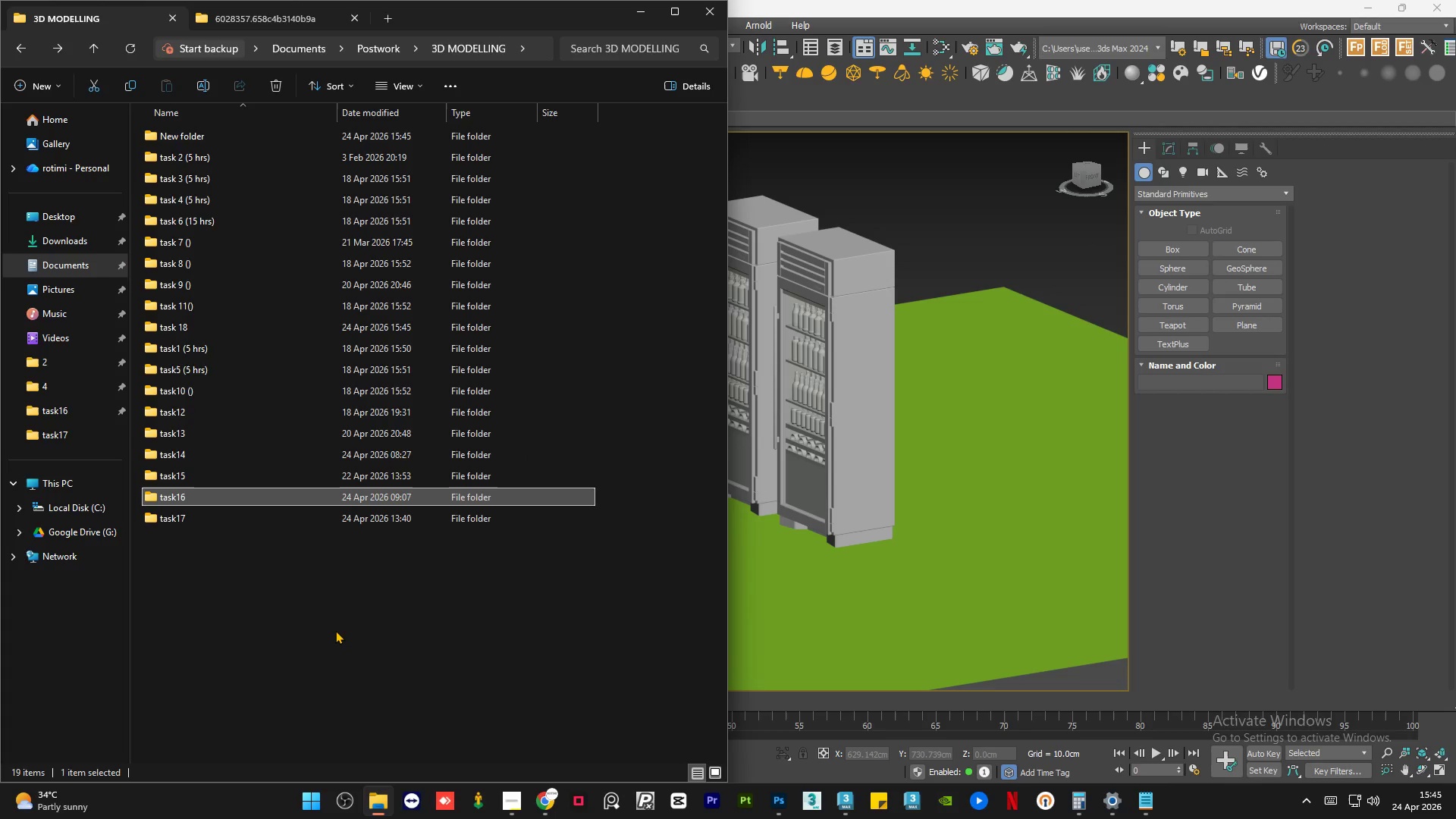 
left_click([335, 630])
 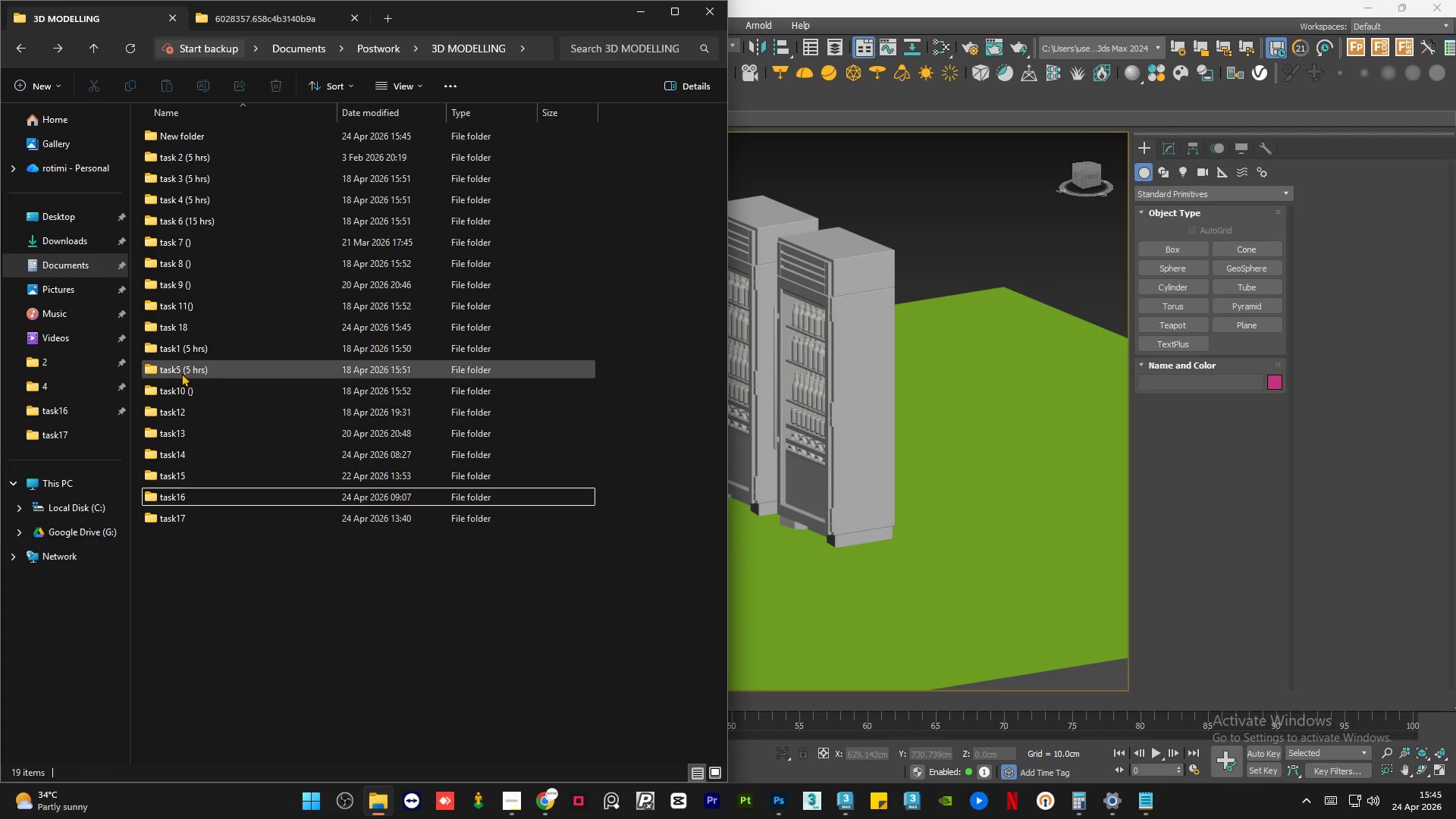 
left_click([180, 353])
 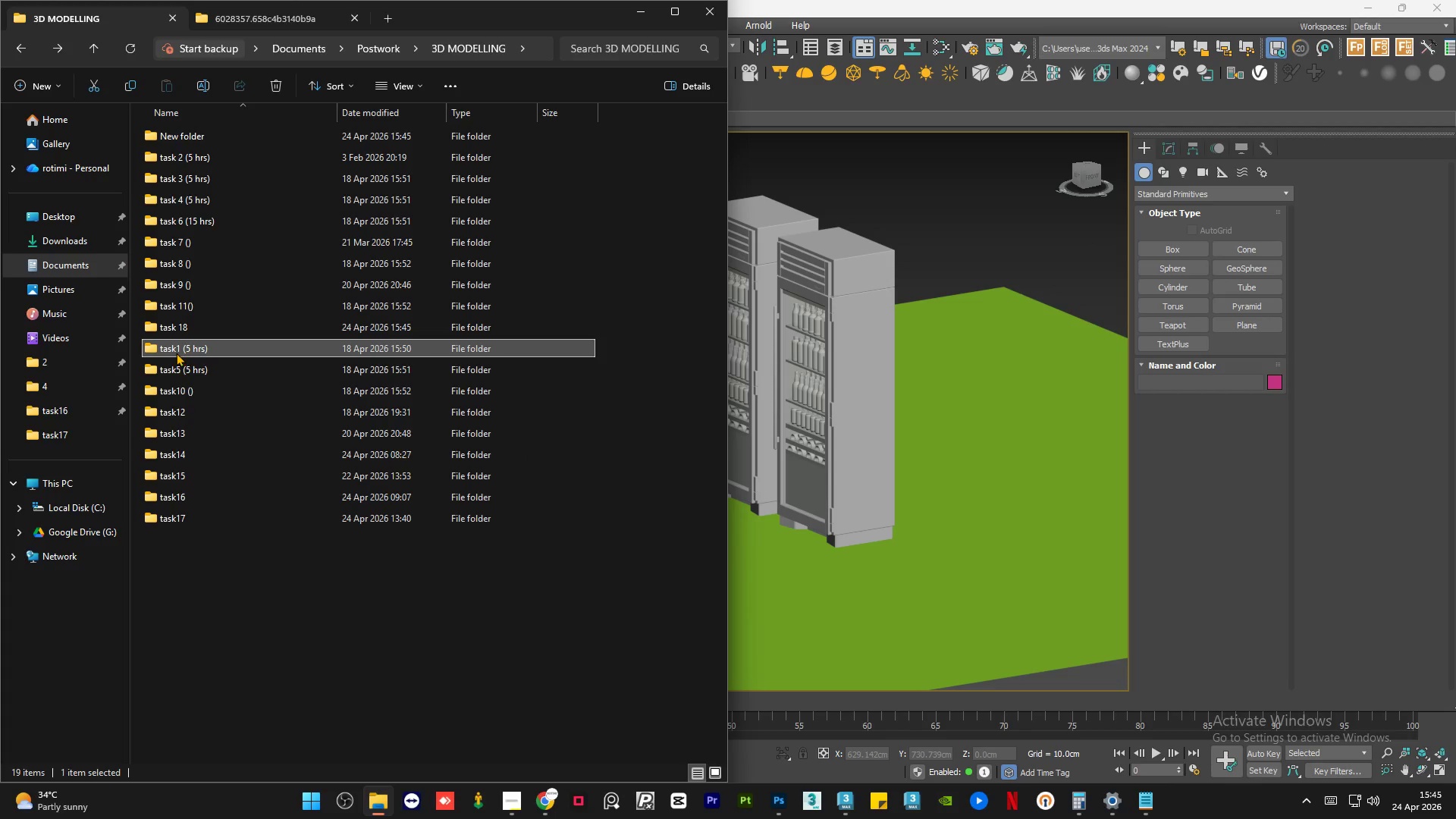 
left_click([176, 352])
 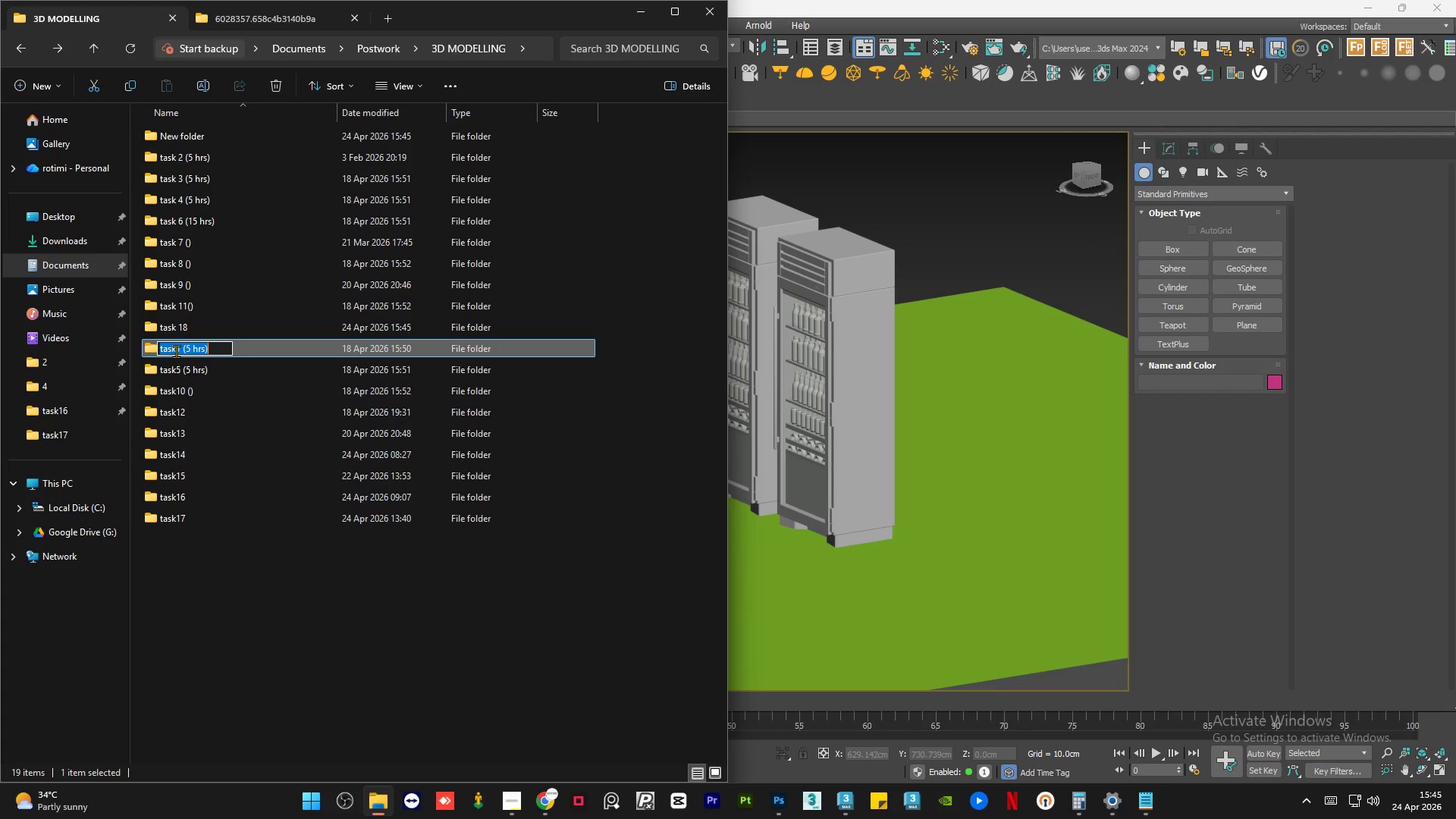 
left_click([176, 350])
 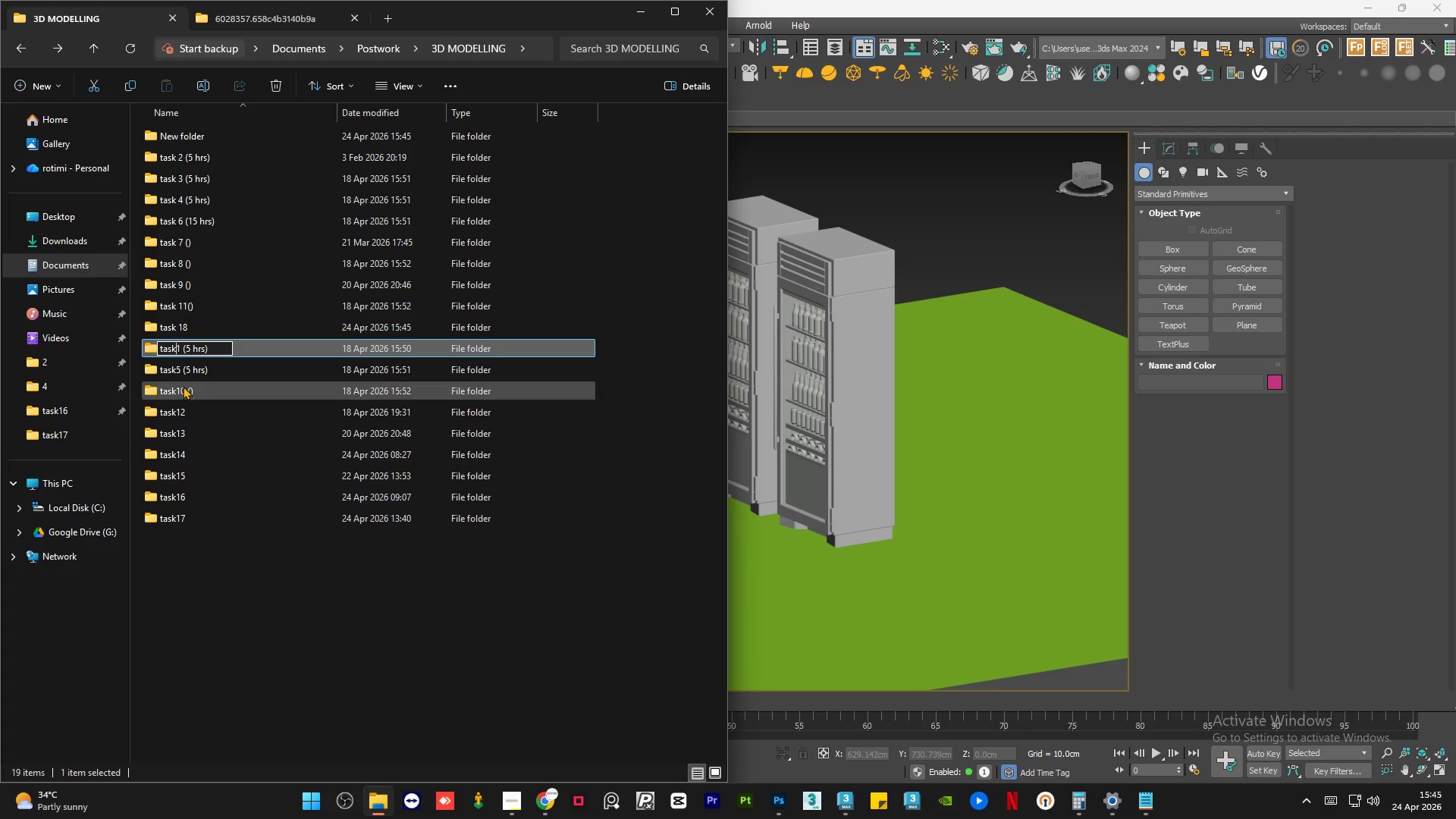 
key(Space)
 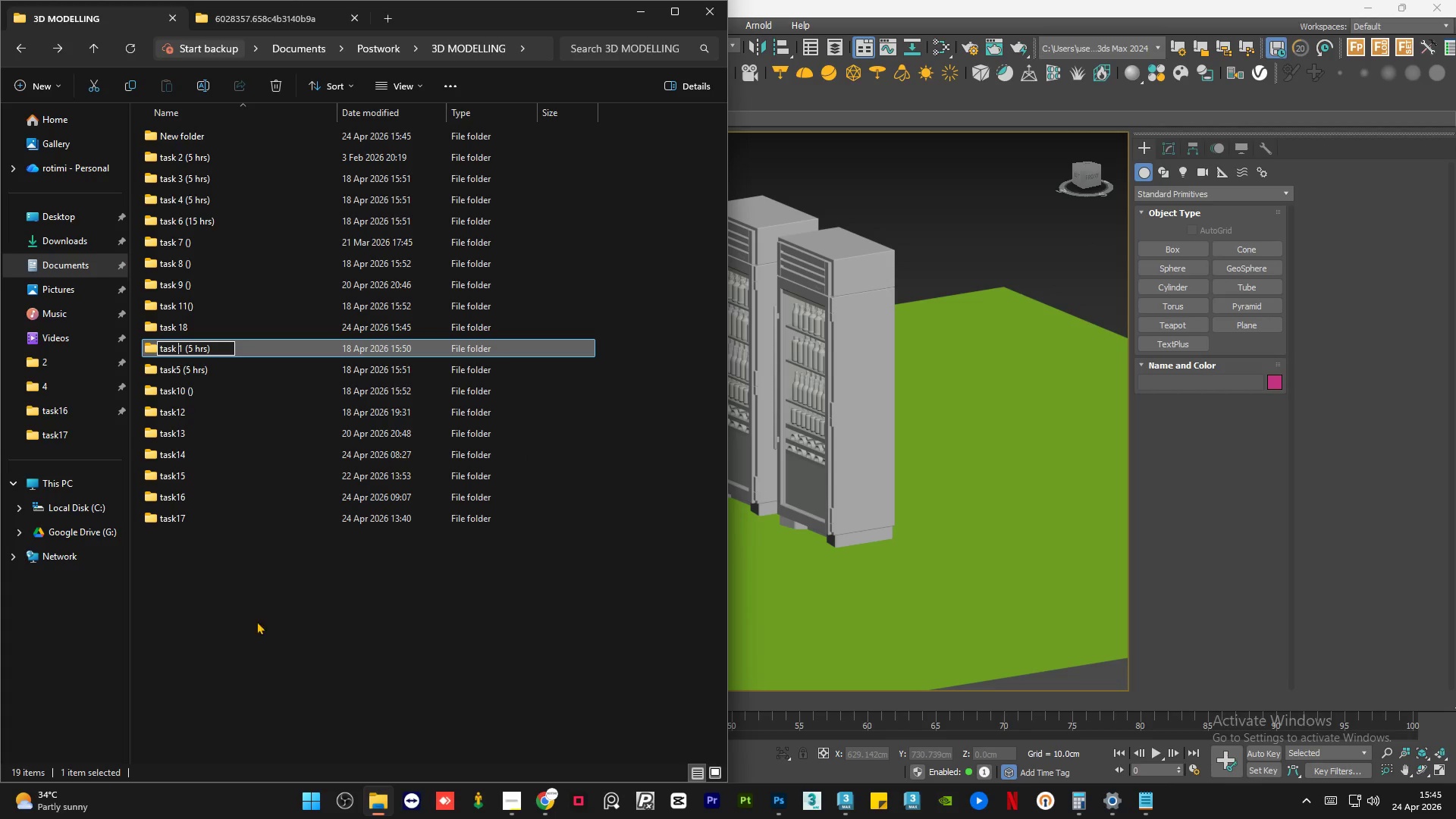 
left_click([259, 634])
 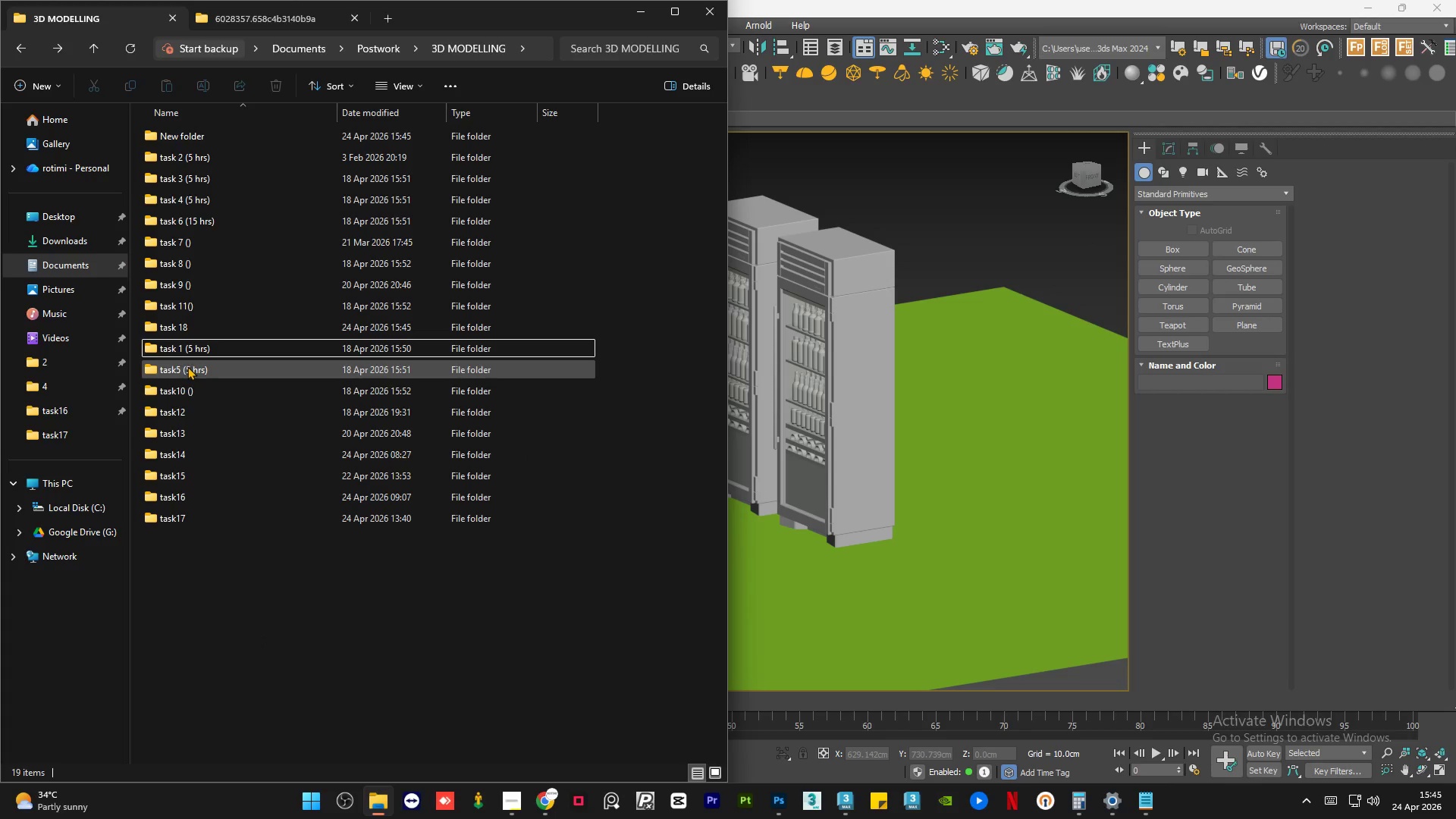 
left_click([184, 372])
 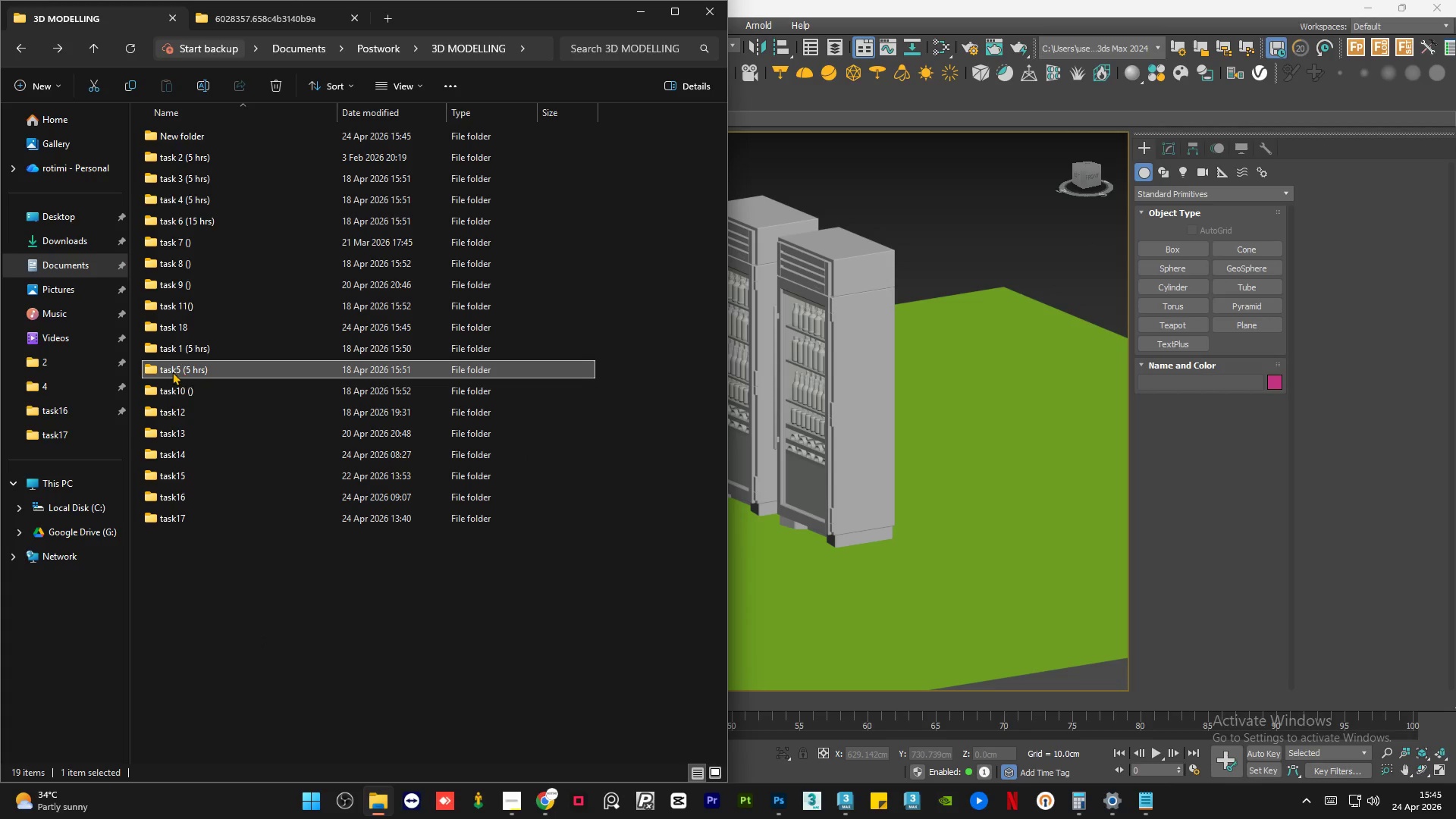 
left_click([172, 372])
 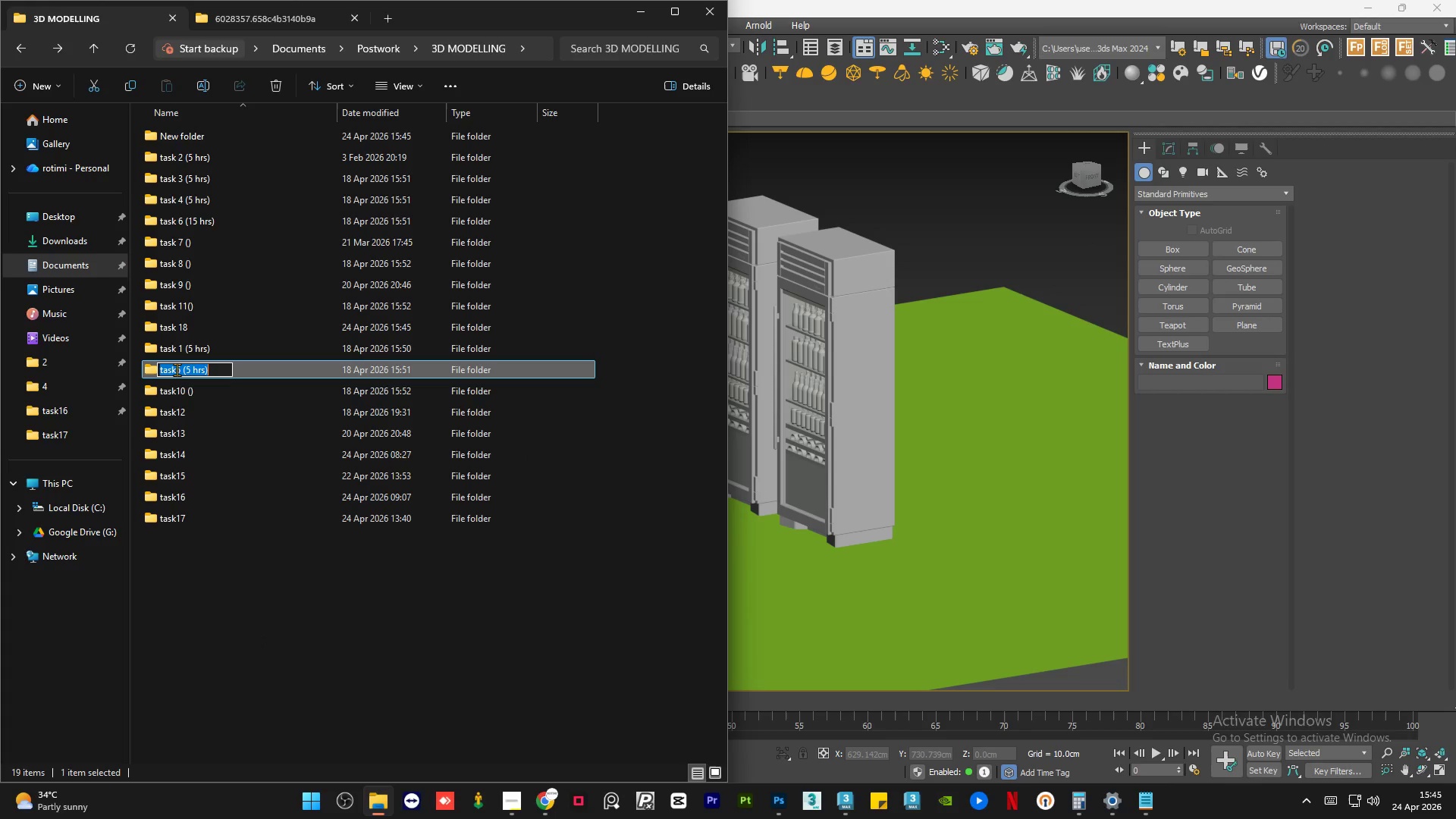 
left_click([177, 369])
 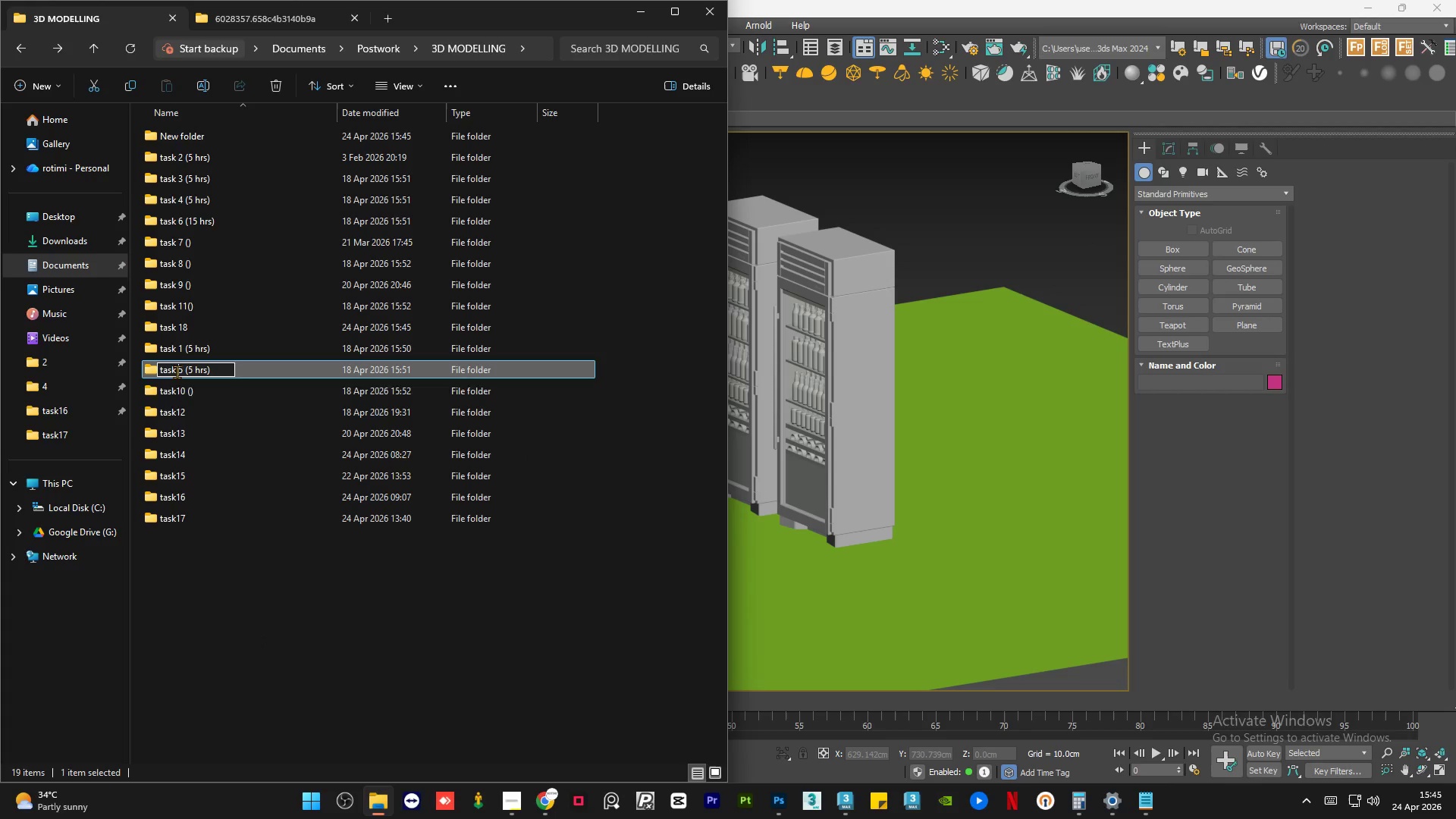 
key(Space)
 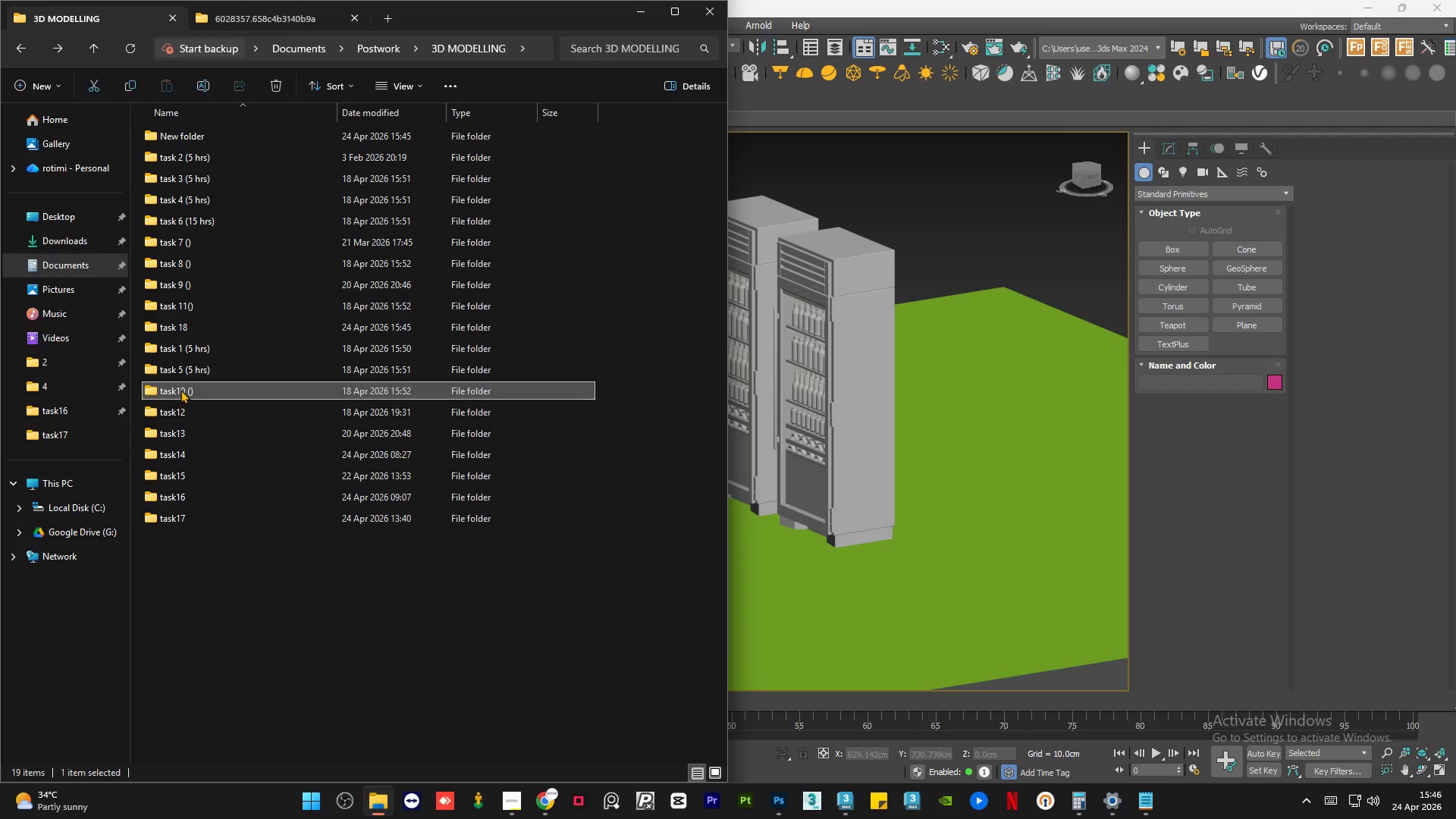 
double_click([174, 391])
 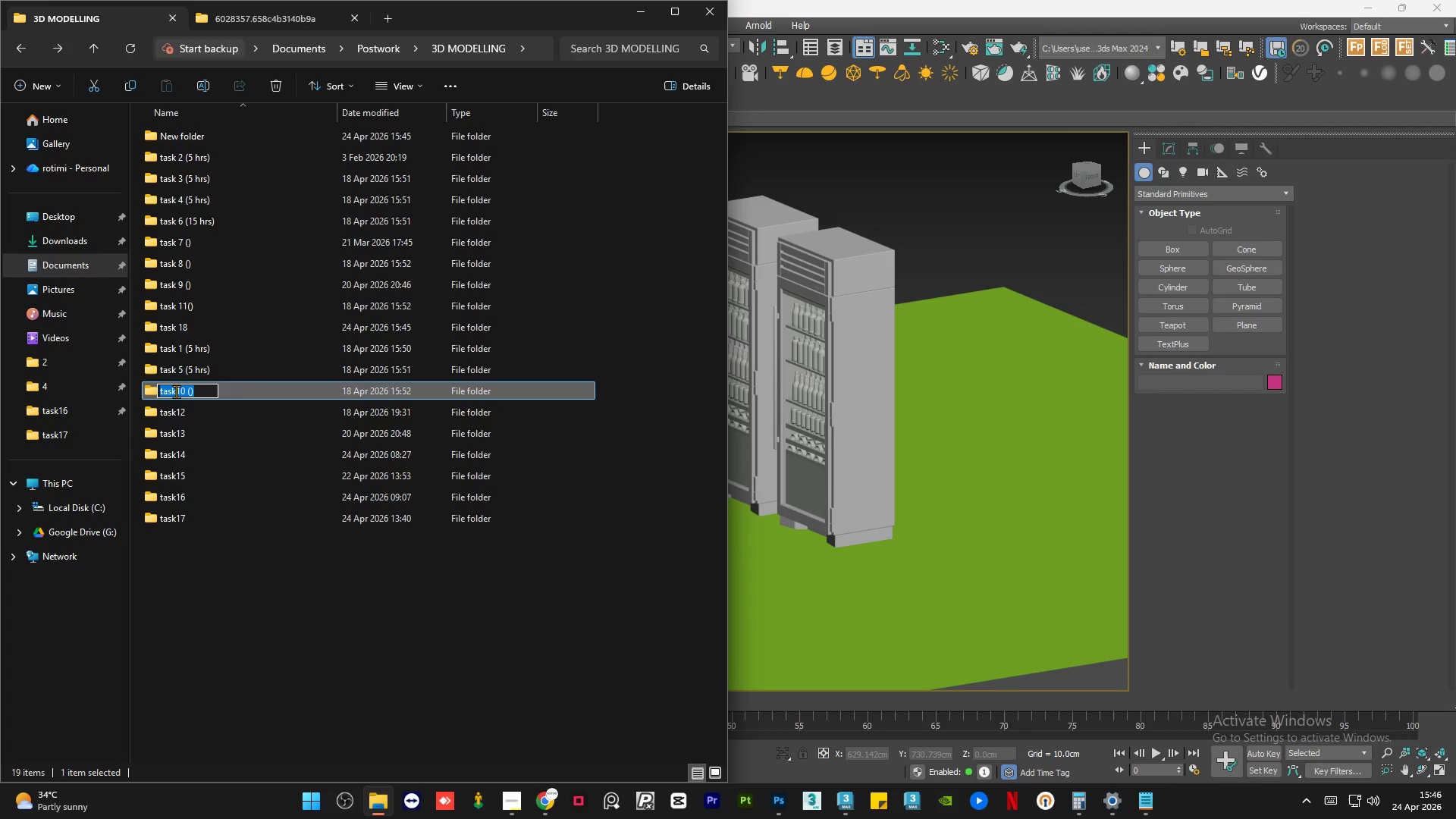 
left_click([177, 391])
 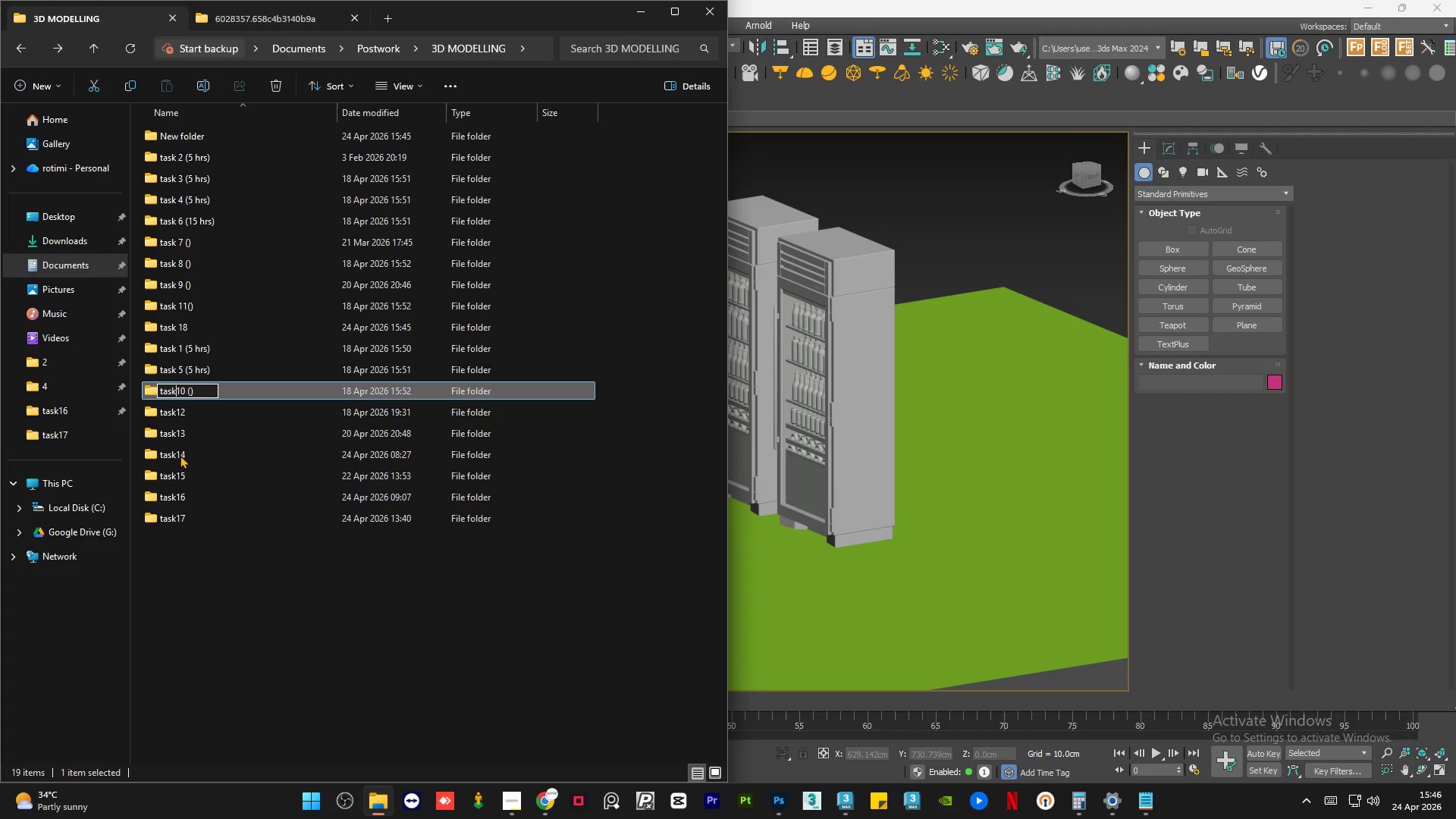 
key(Space)
 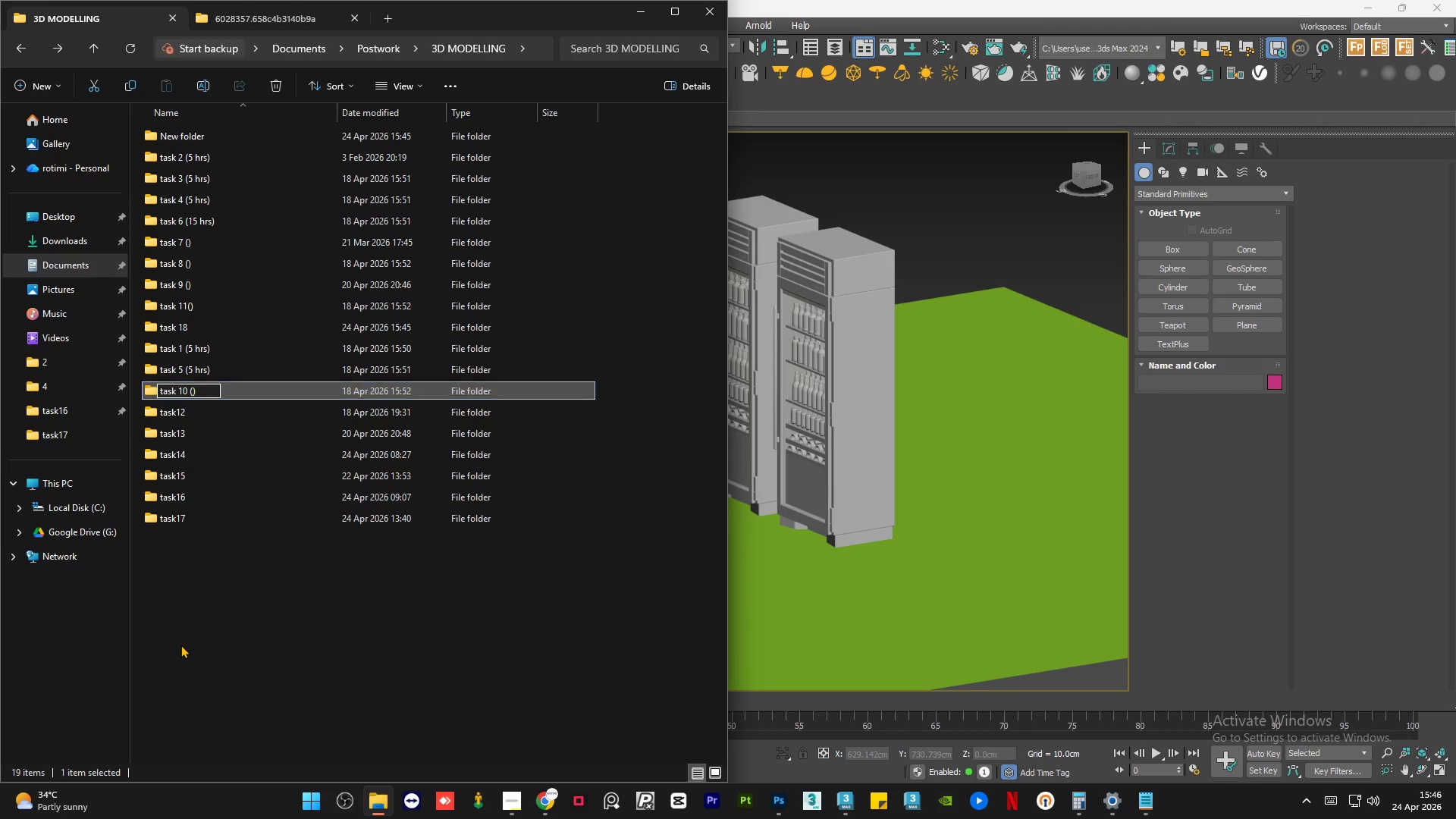 
left_click([180, 645])
 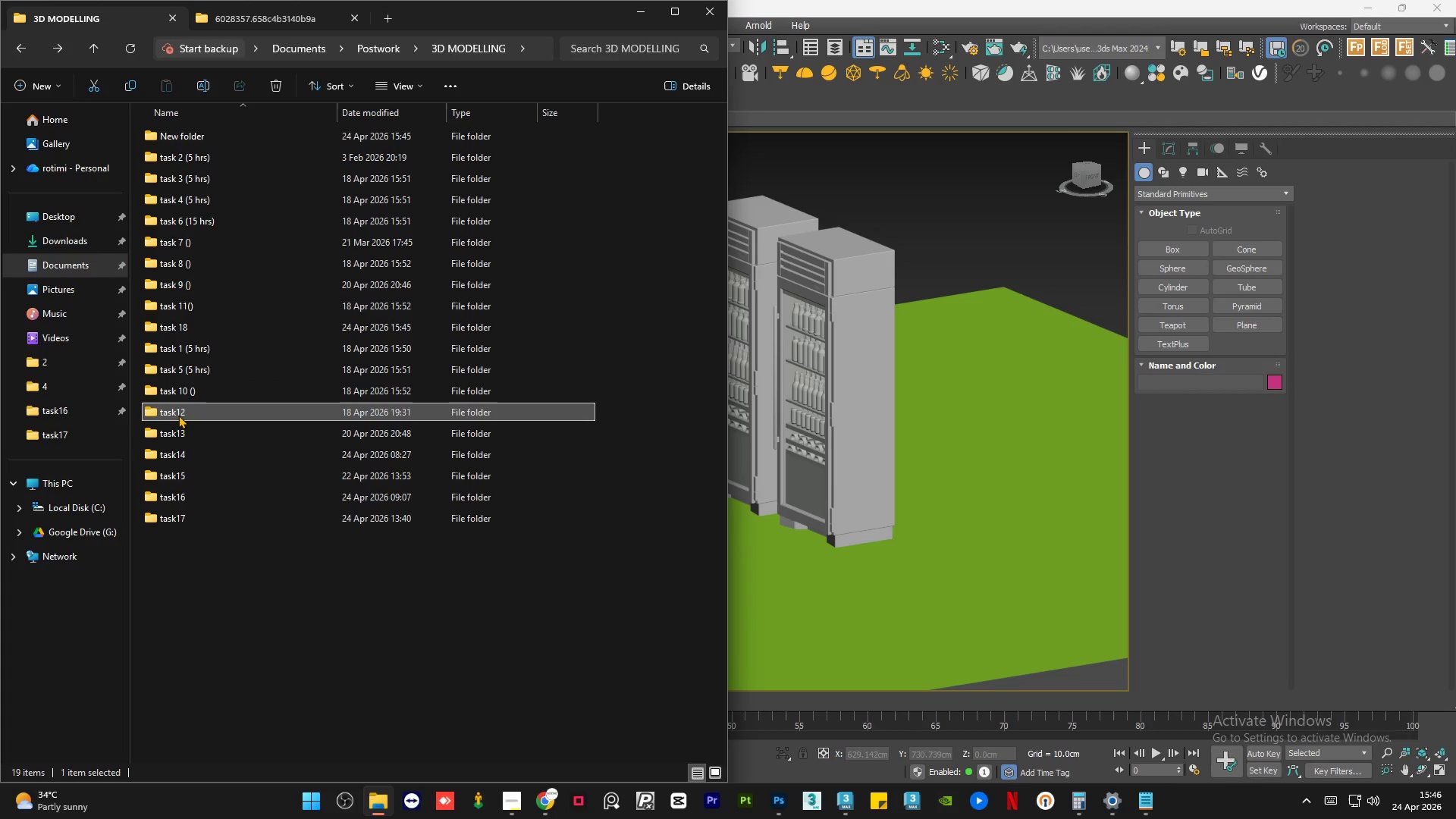 
left_click([178, 415])
 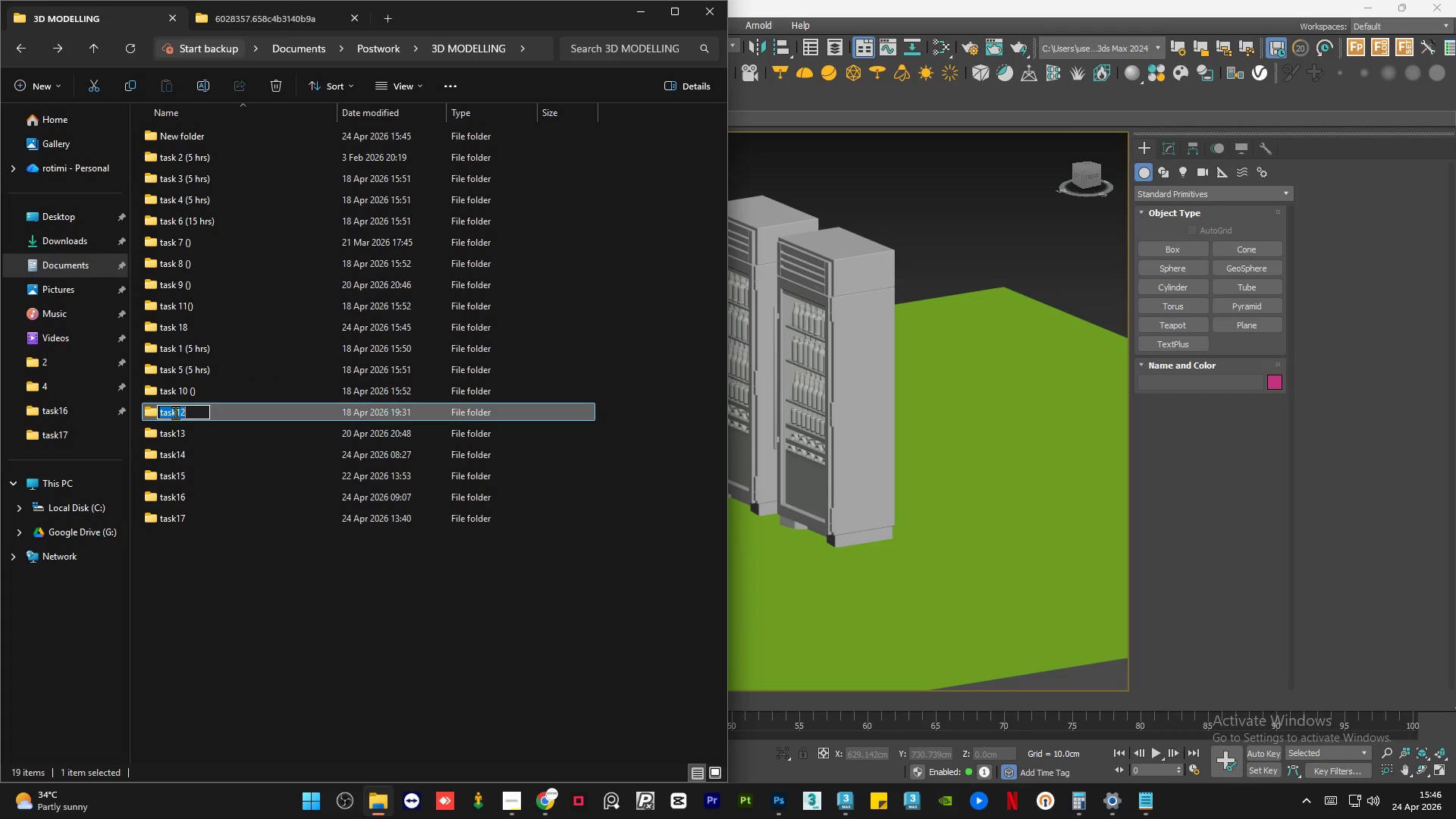 
left_click([174, 413])
 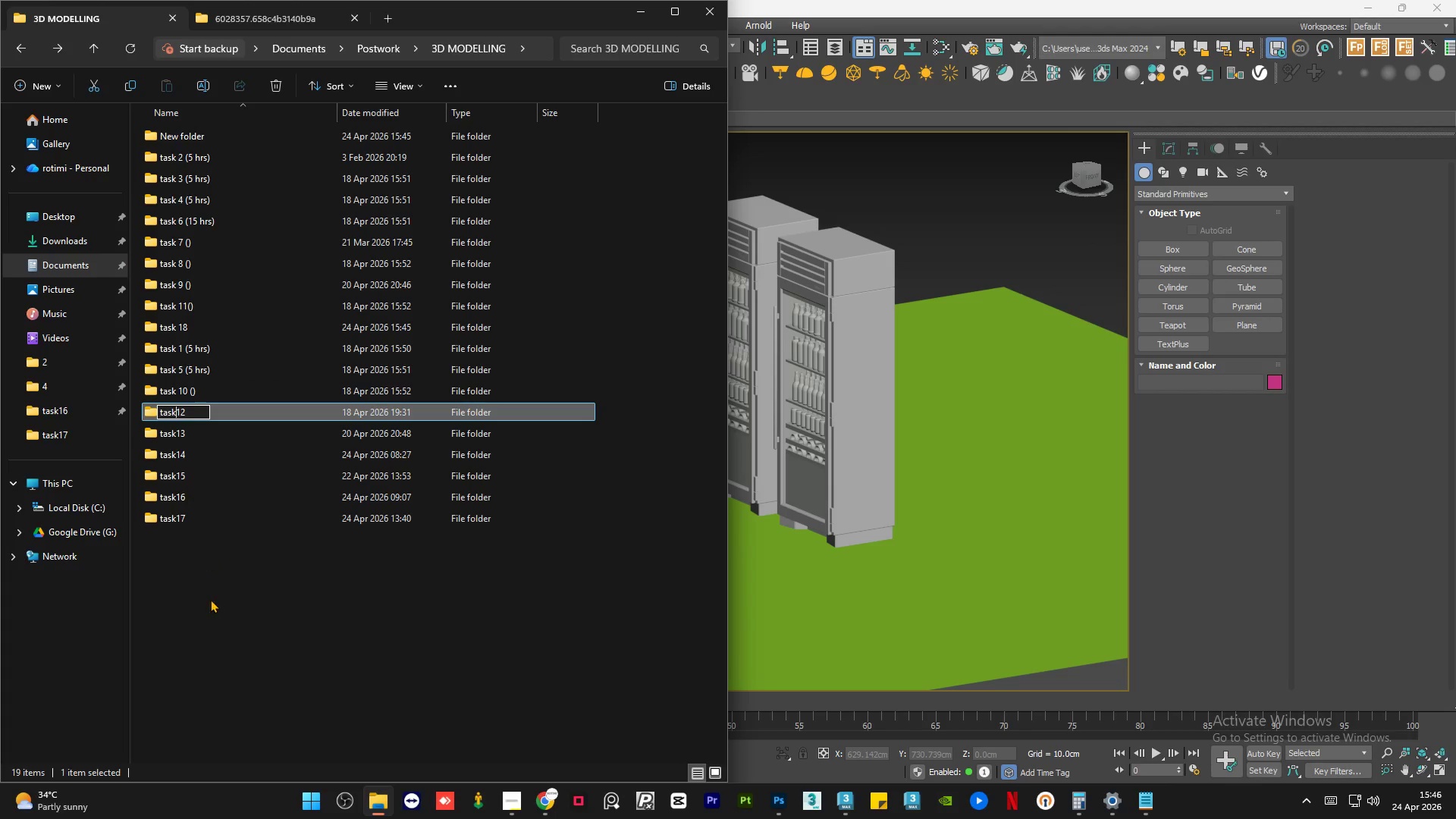 
key(Space)
 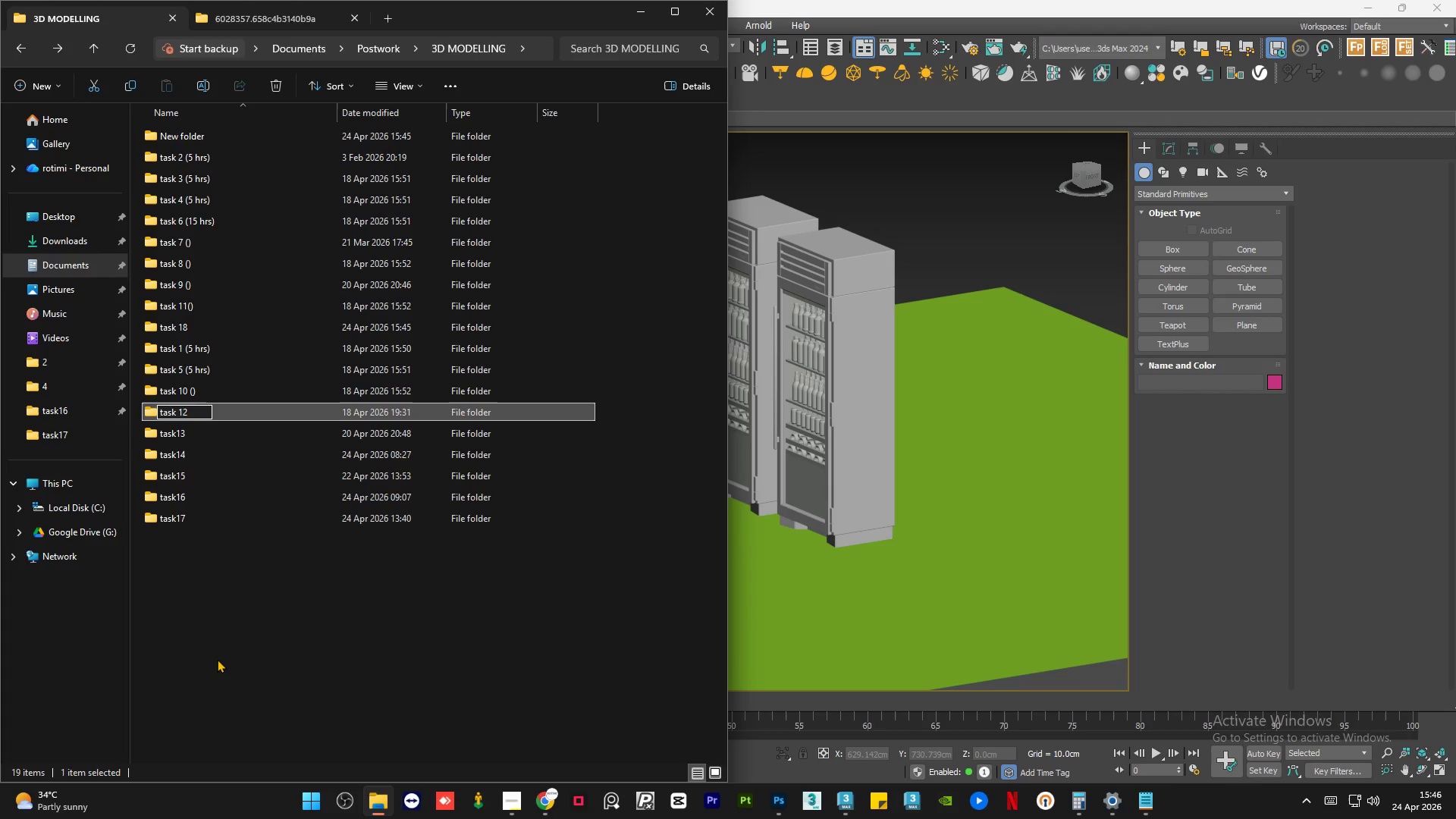 
left_click([217, 659])
 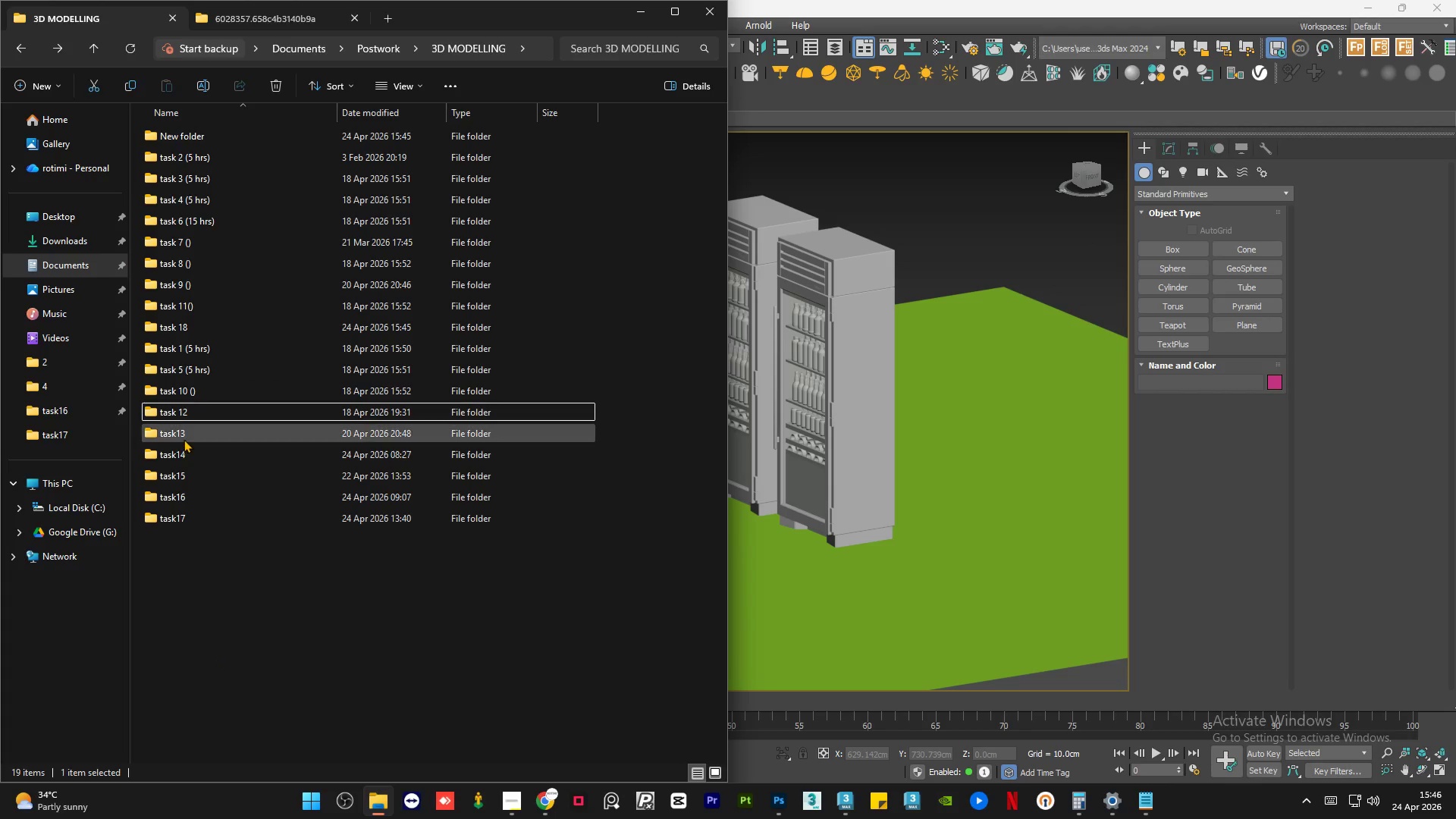 
left_click([184, 437])
 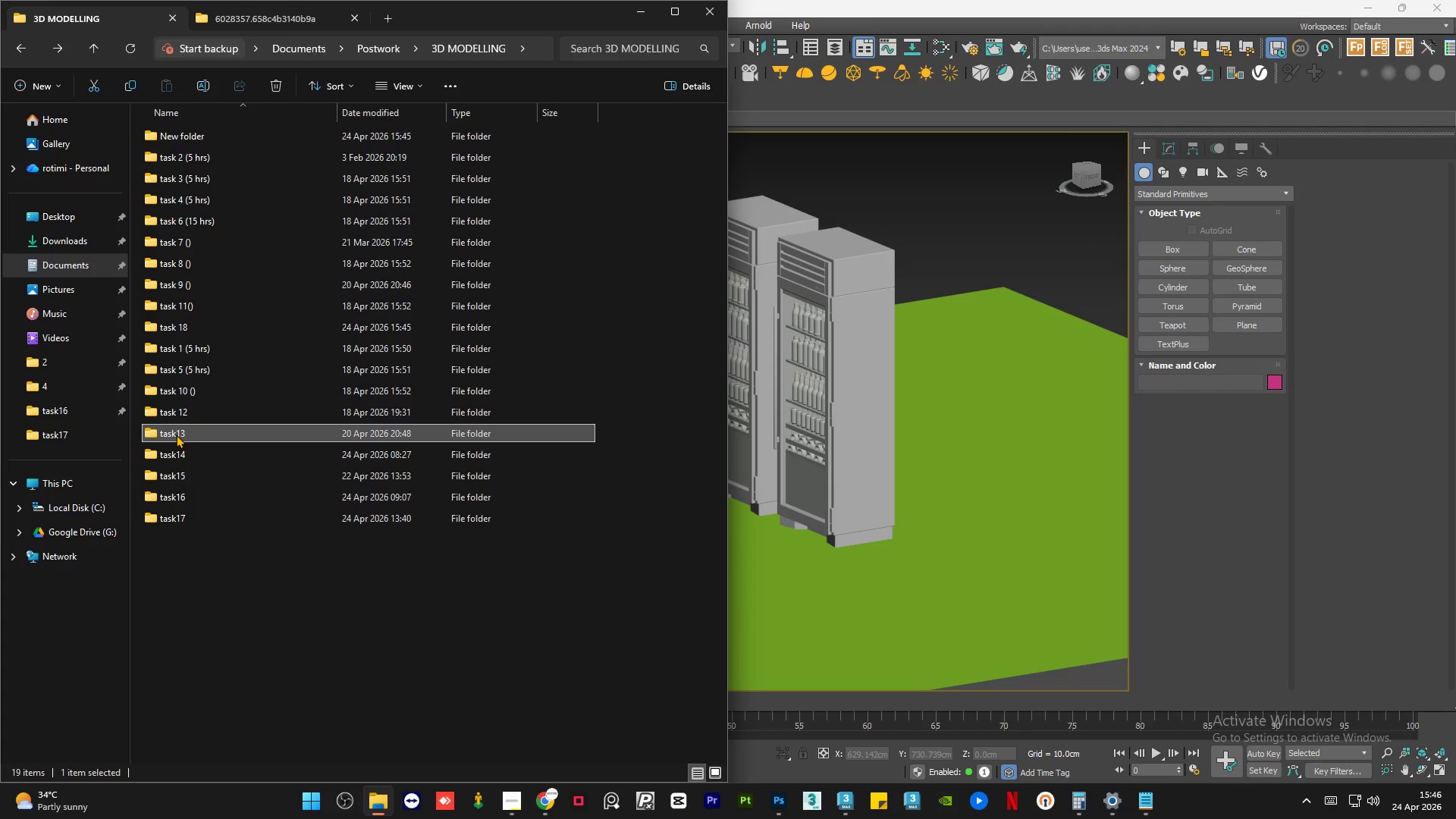 
left_click([173, 435])
 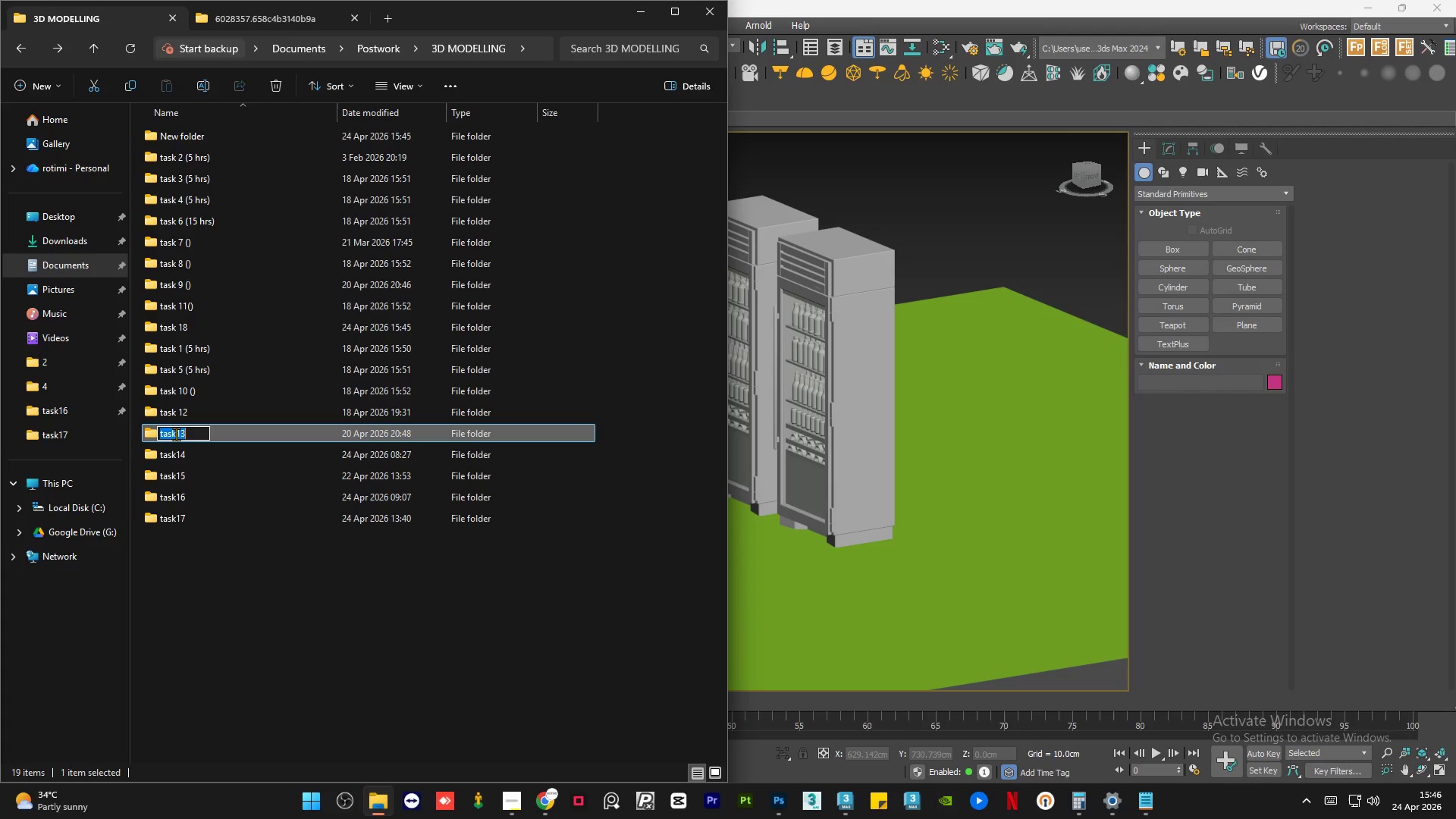 
left_click([177, 433])
 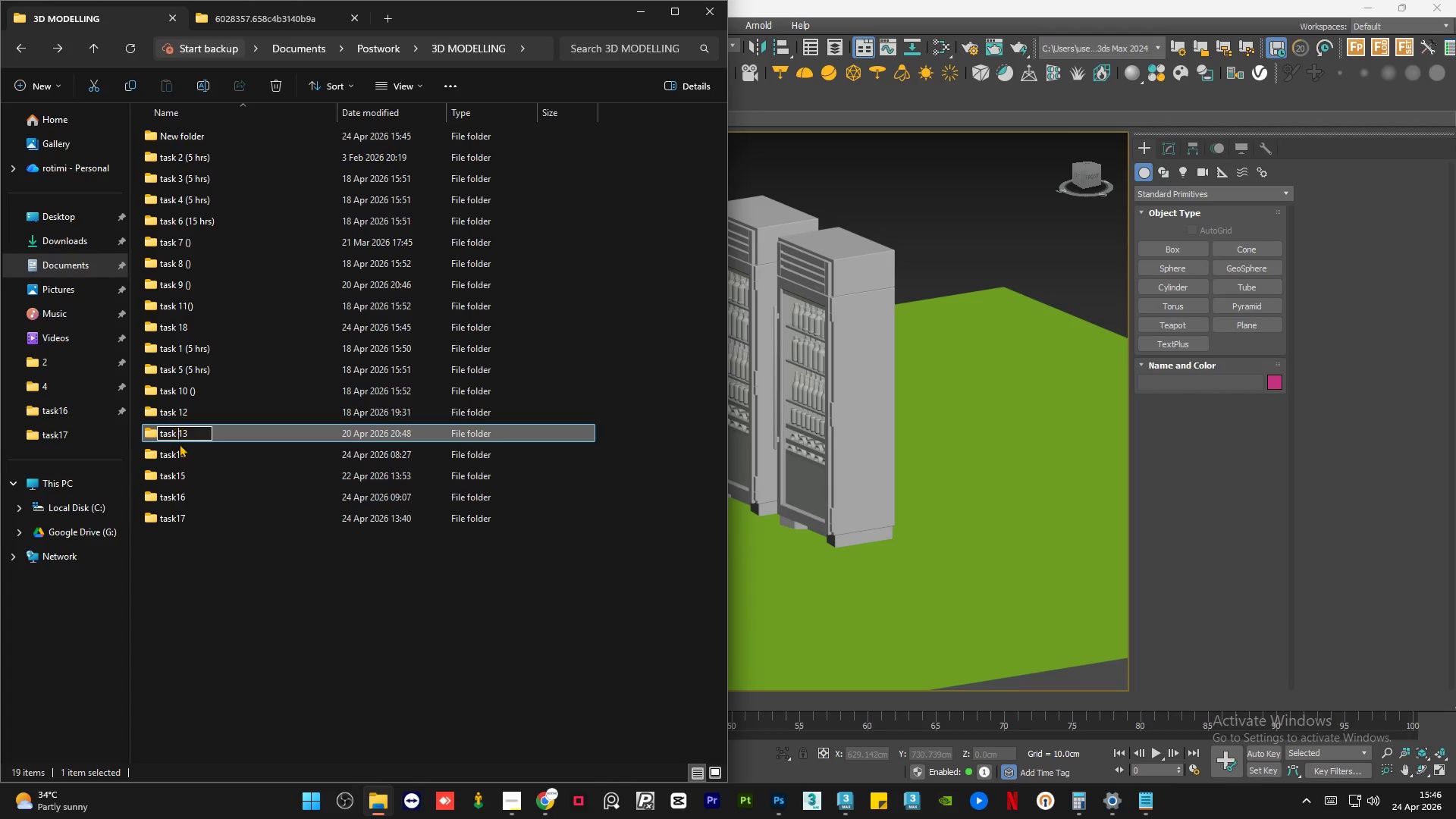 
key(Space)
 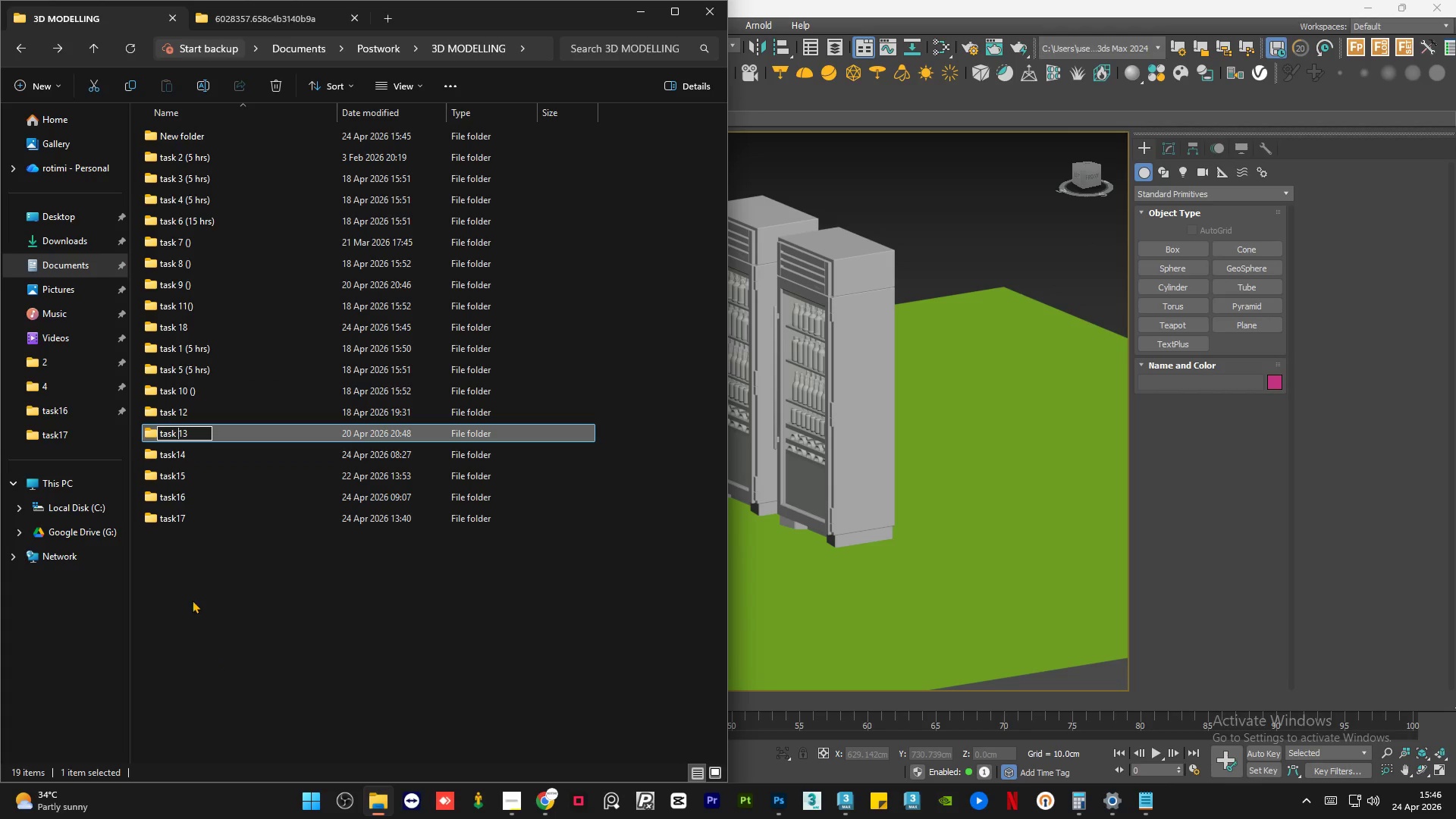 
left_click([193, 603])
 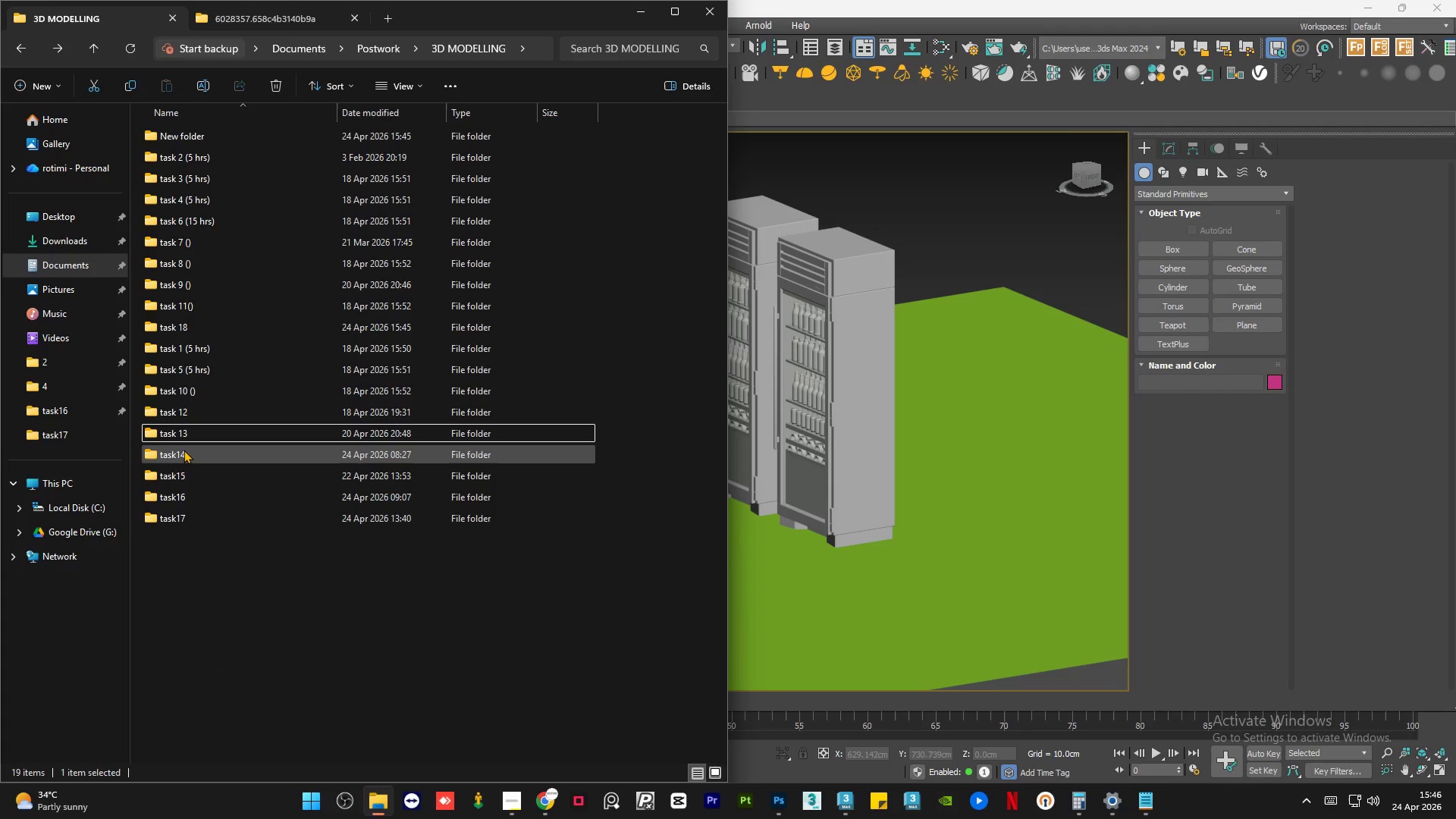 
left_click([184, 450])
 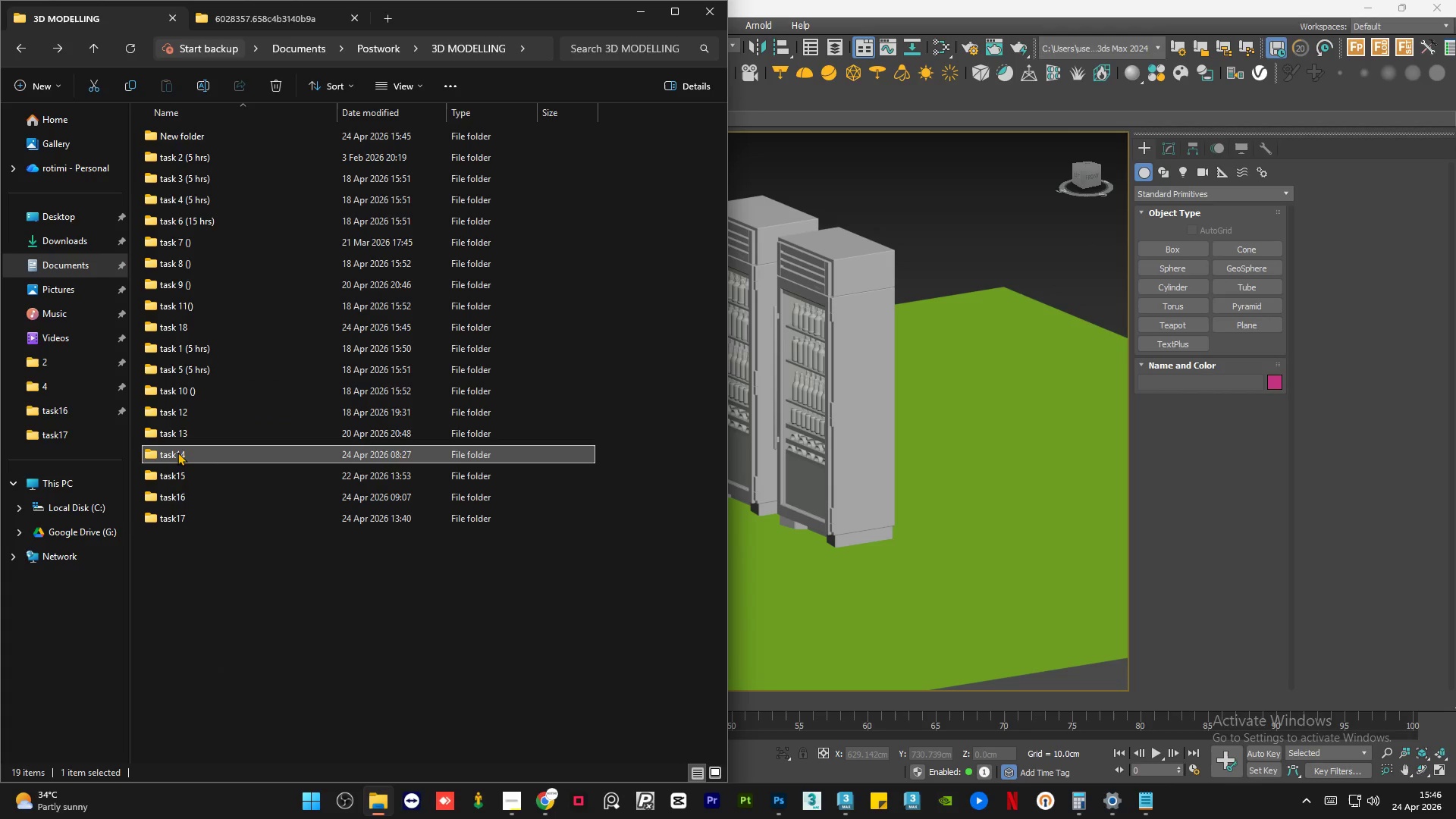 
left_click([177, 452])
 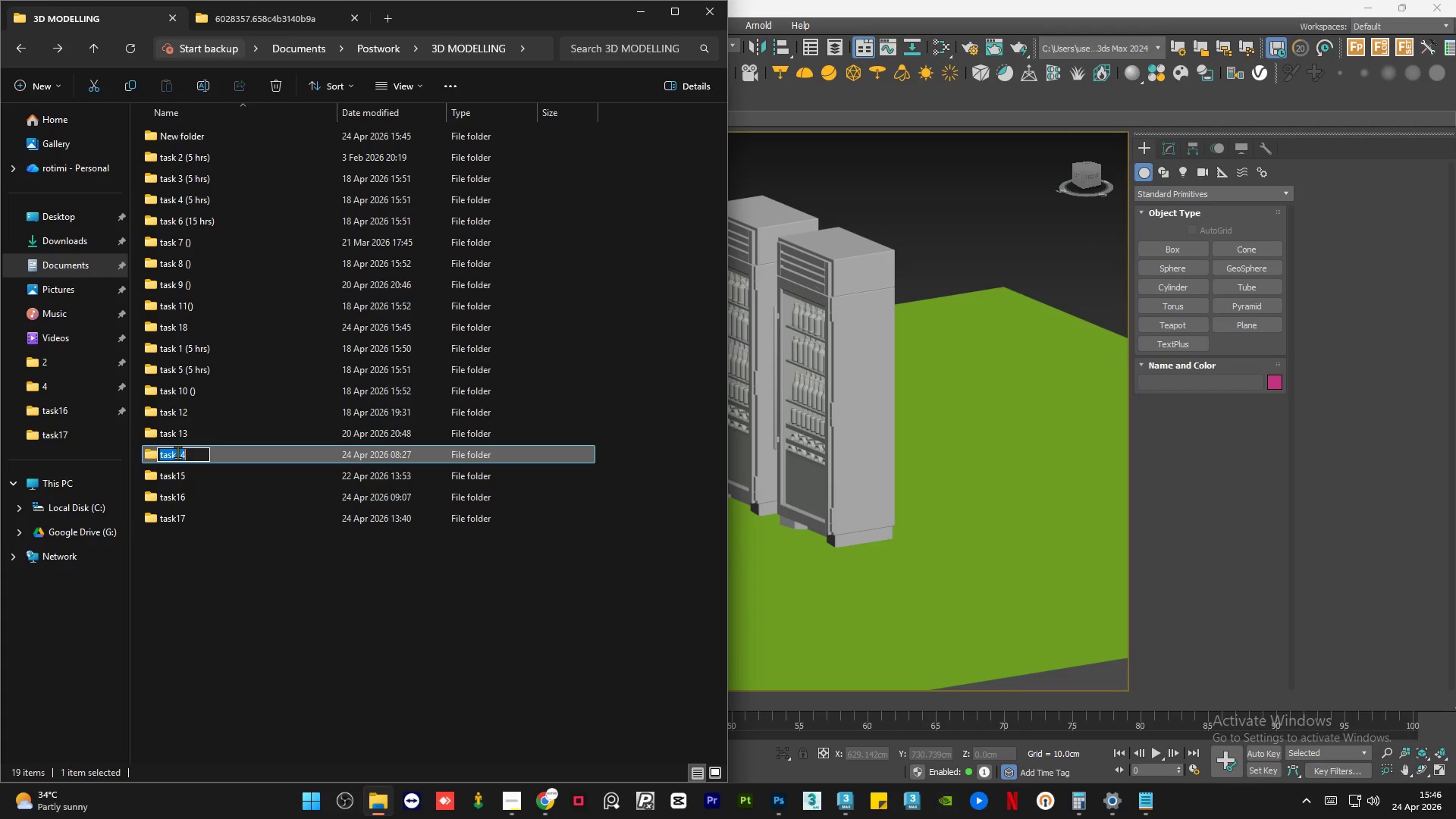 
left_click([177, 452])
 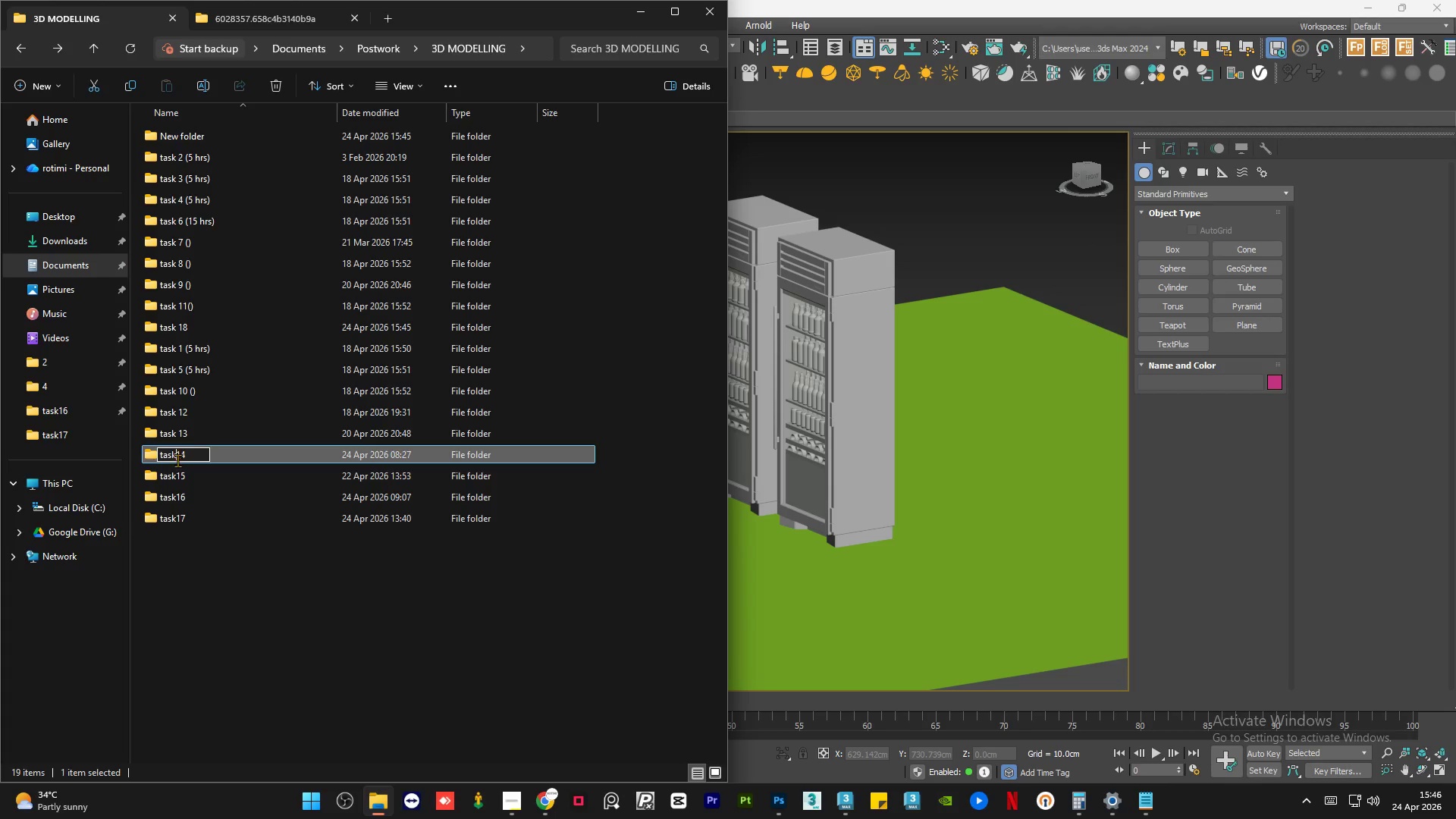 
key(Space)
 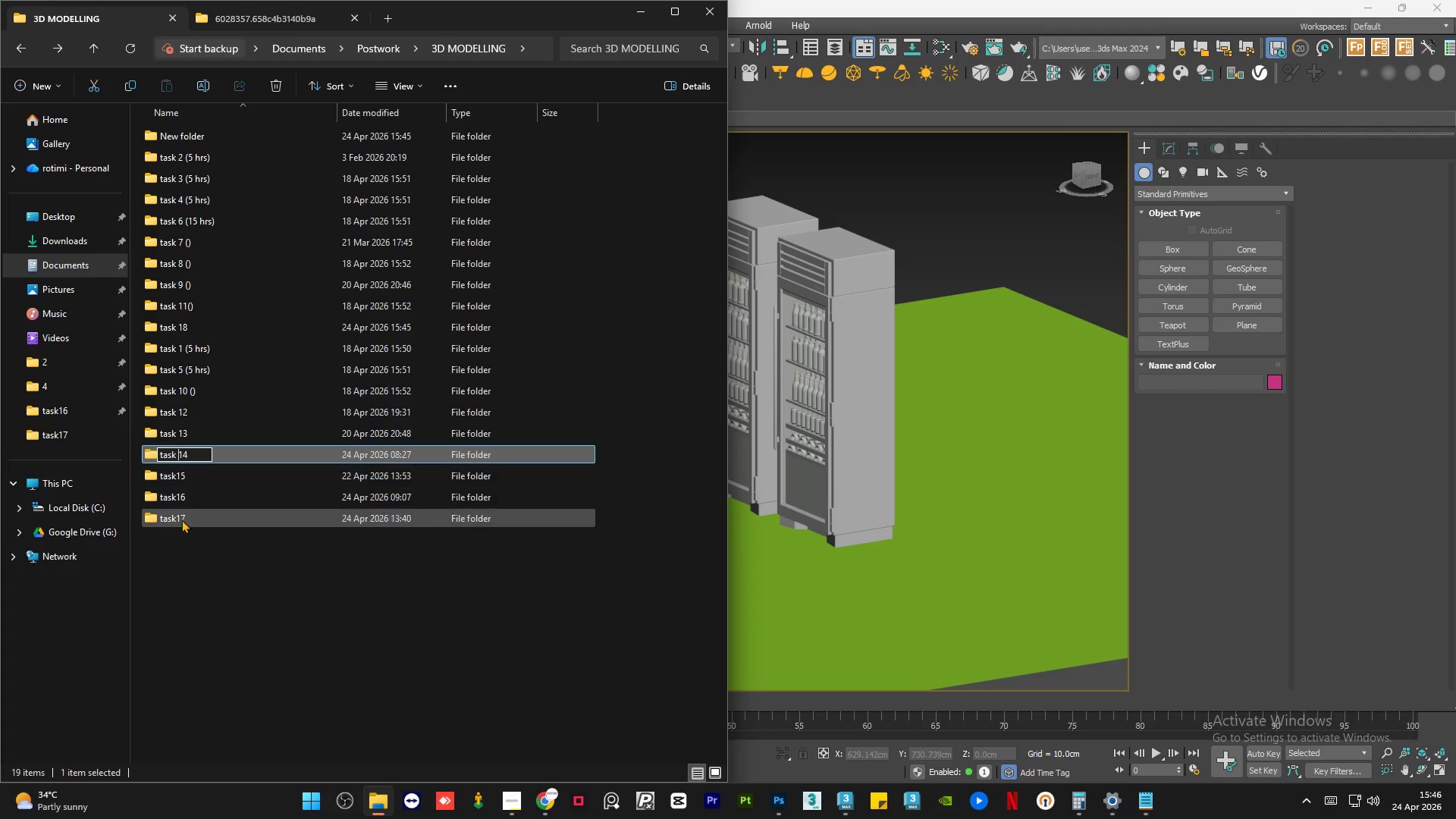 
left_click([188, 595])
 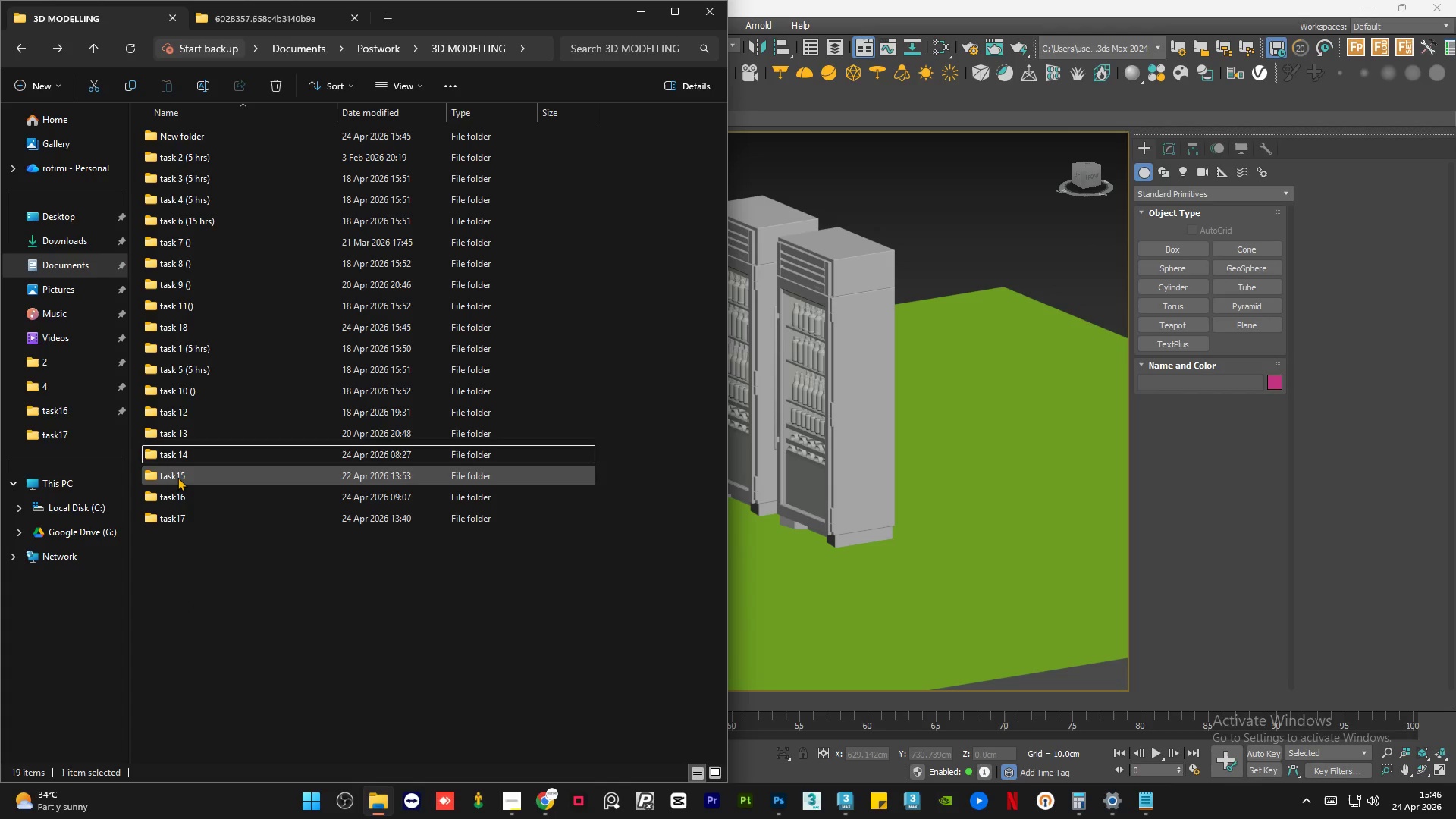 
left_click([177, 477])
 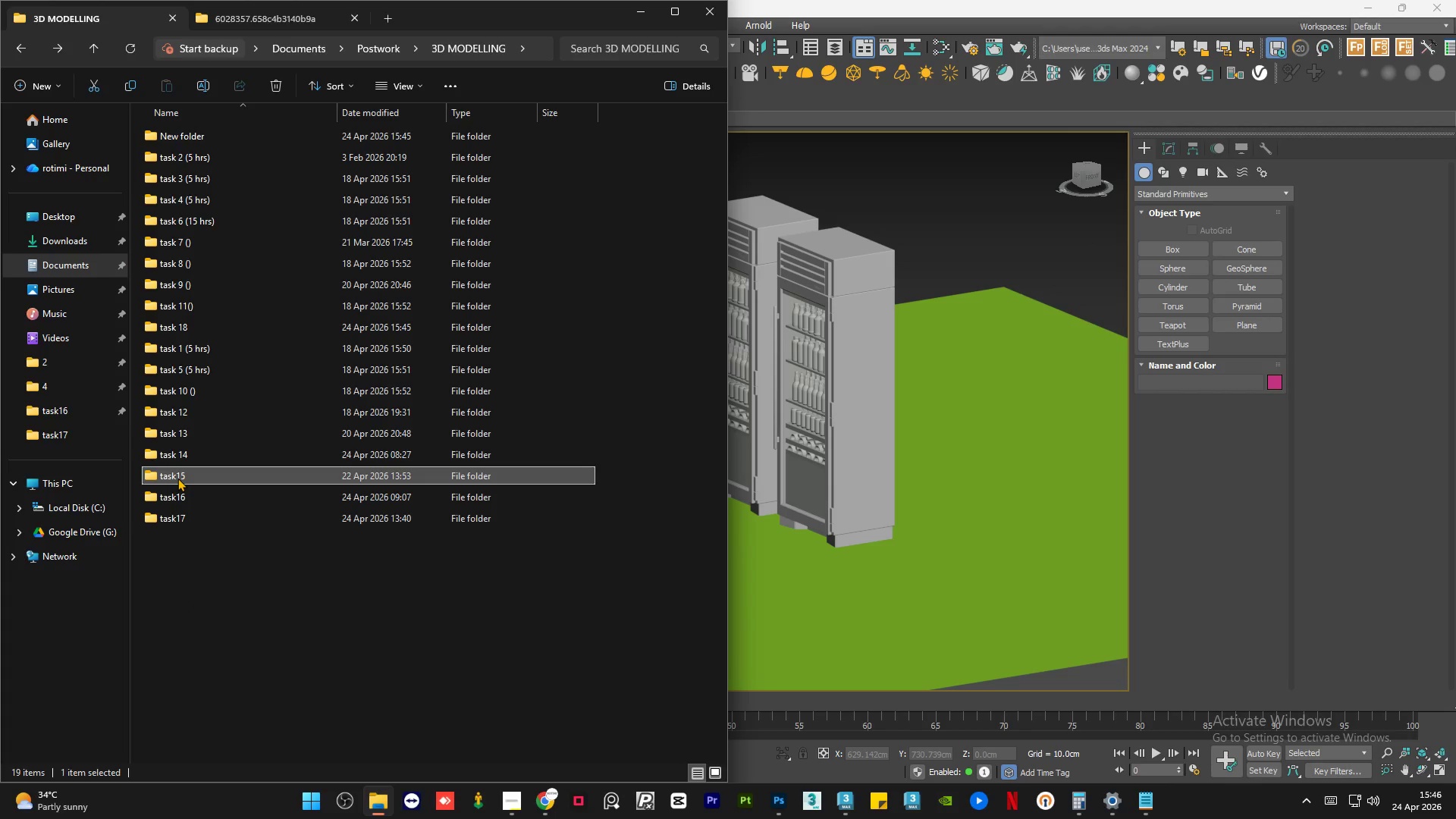 
left_click([177, 478])
 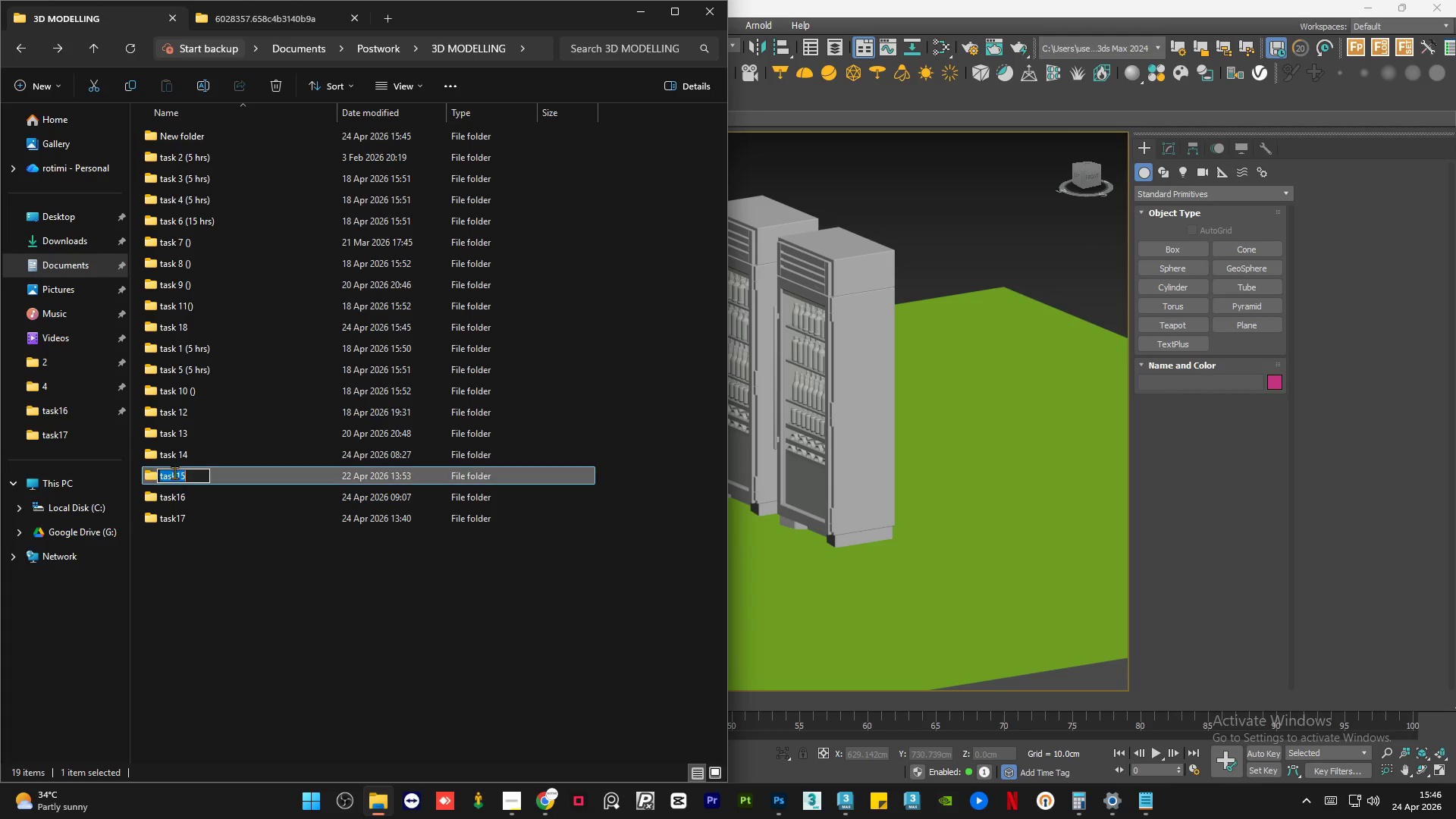 
left_click([174, 472])
 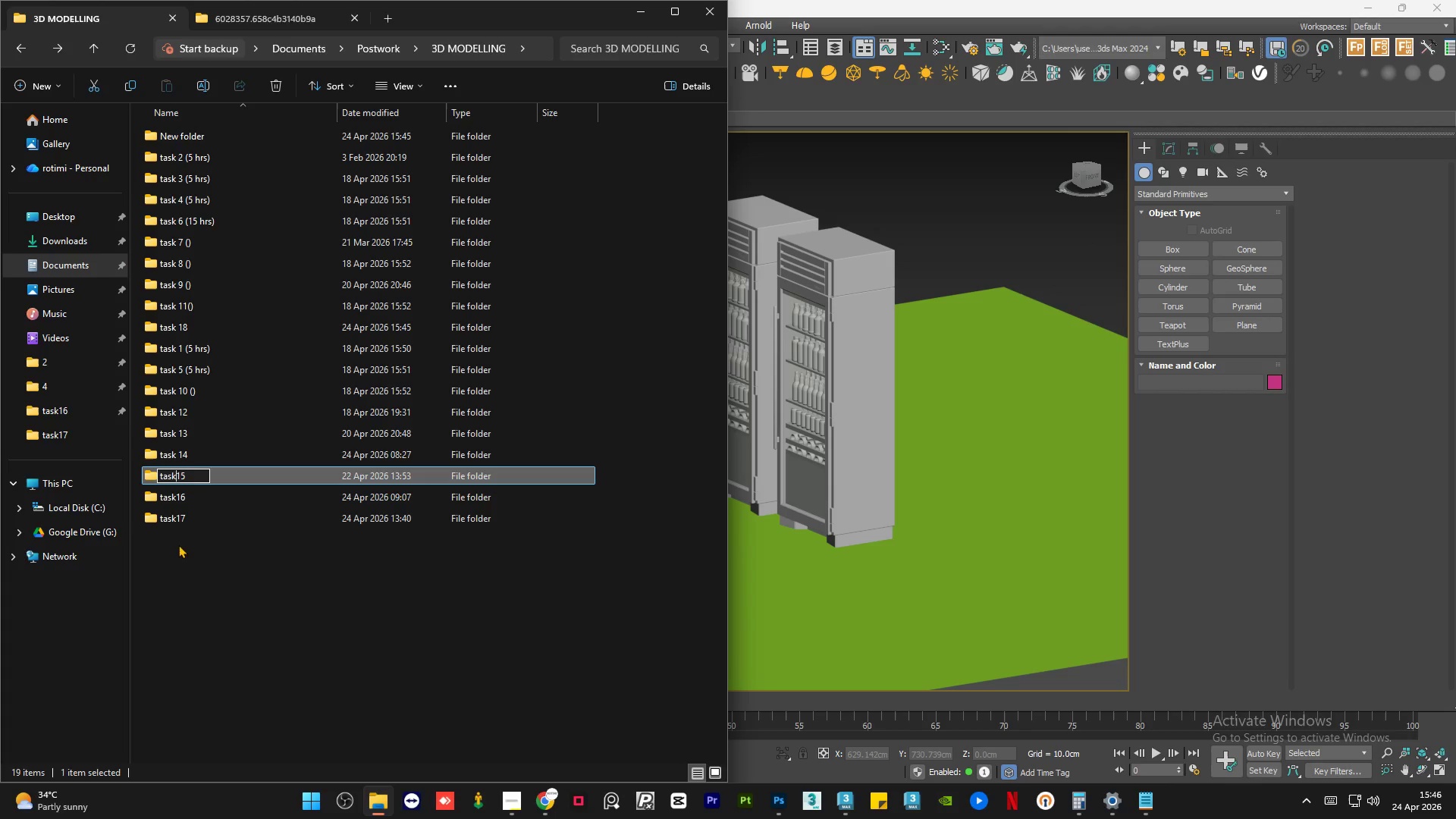 
key(Space)
 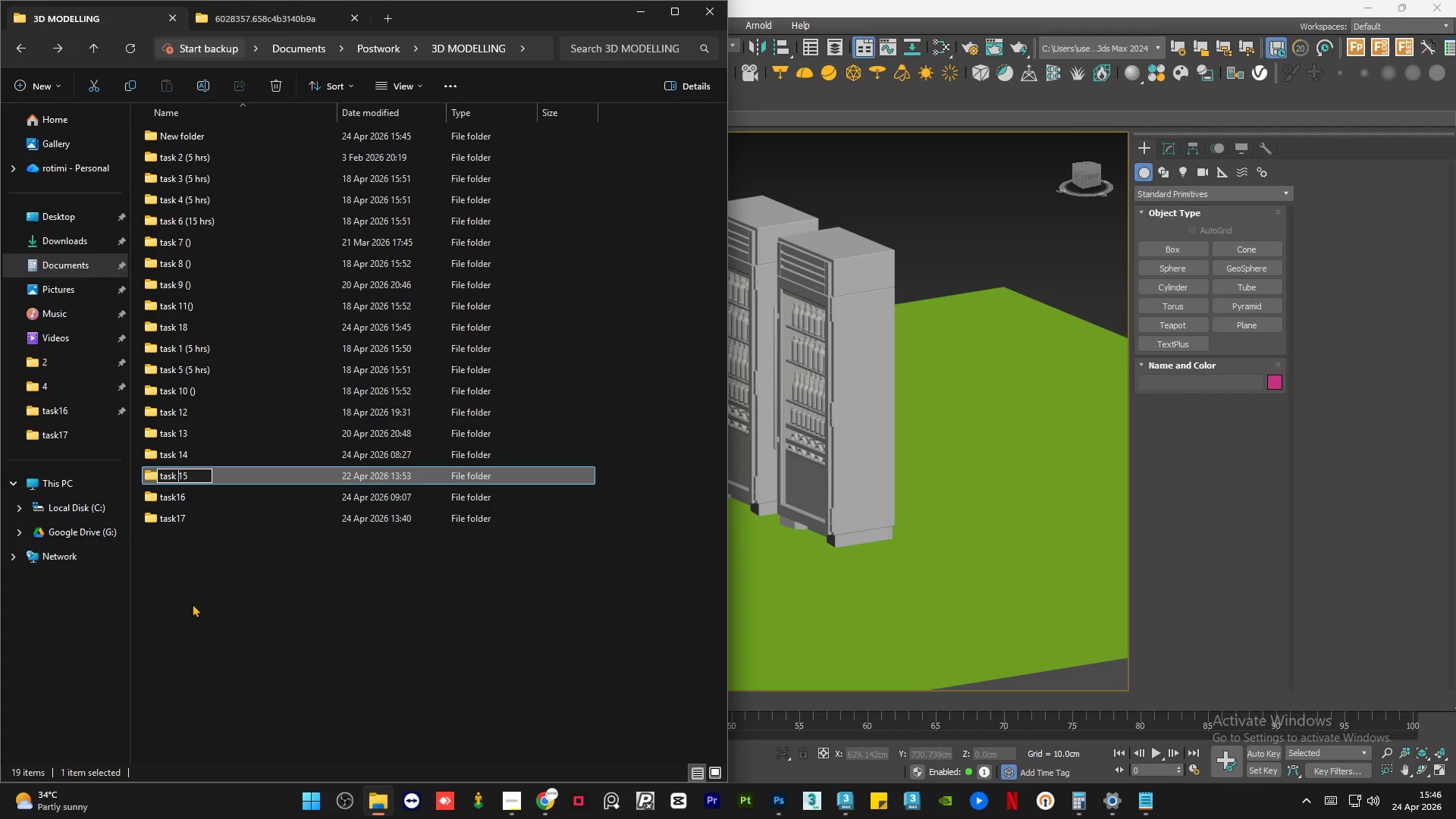 
left_click([192, 604])
 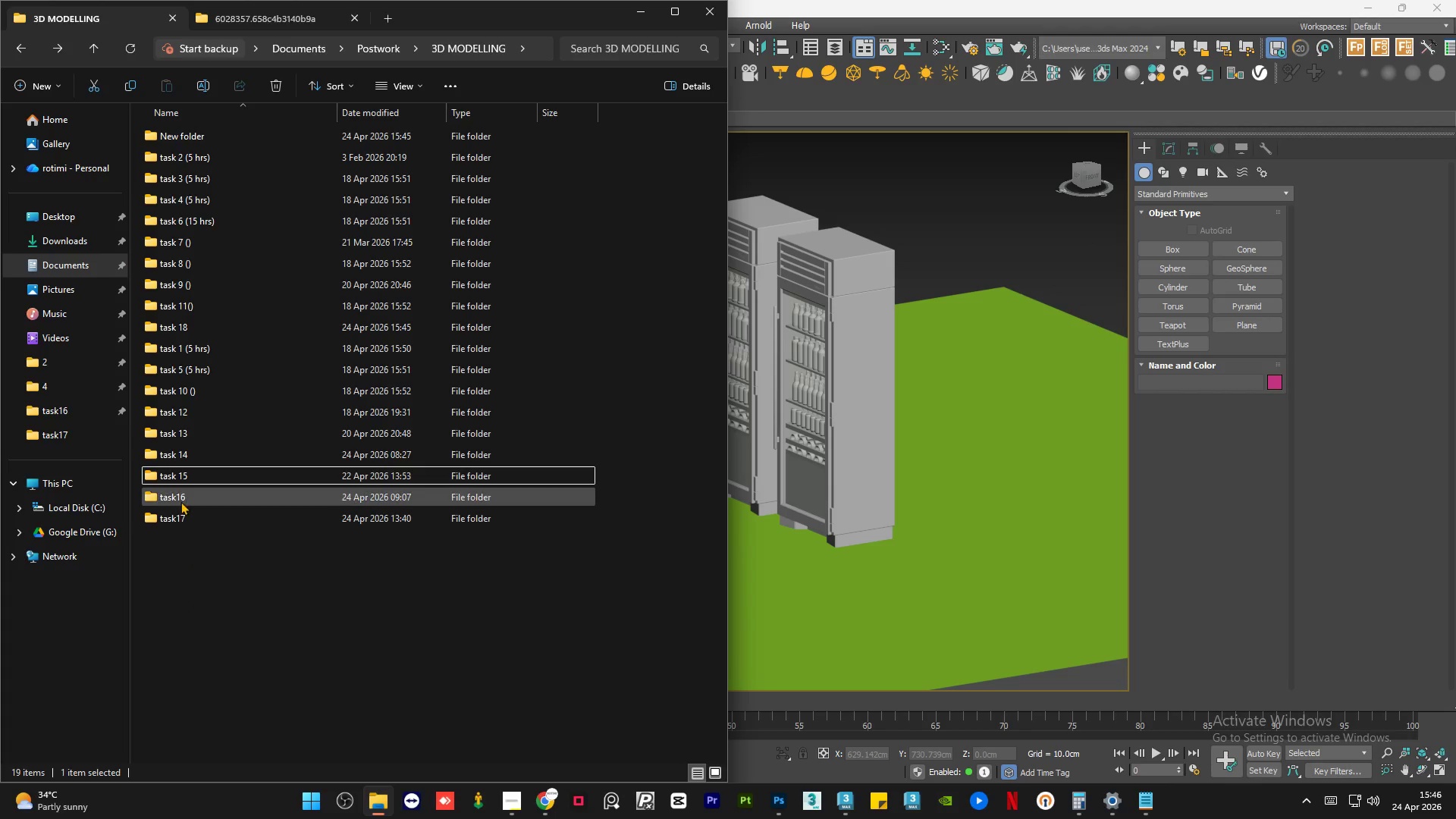 
left_click([180, 500])
 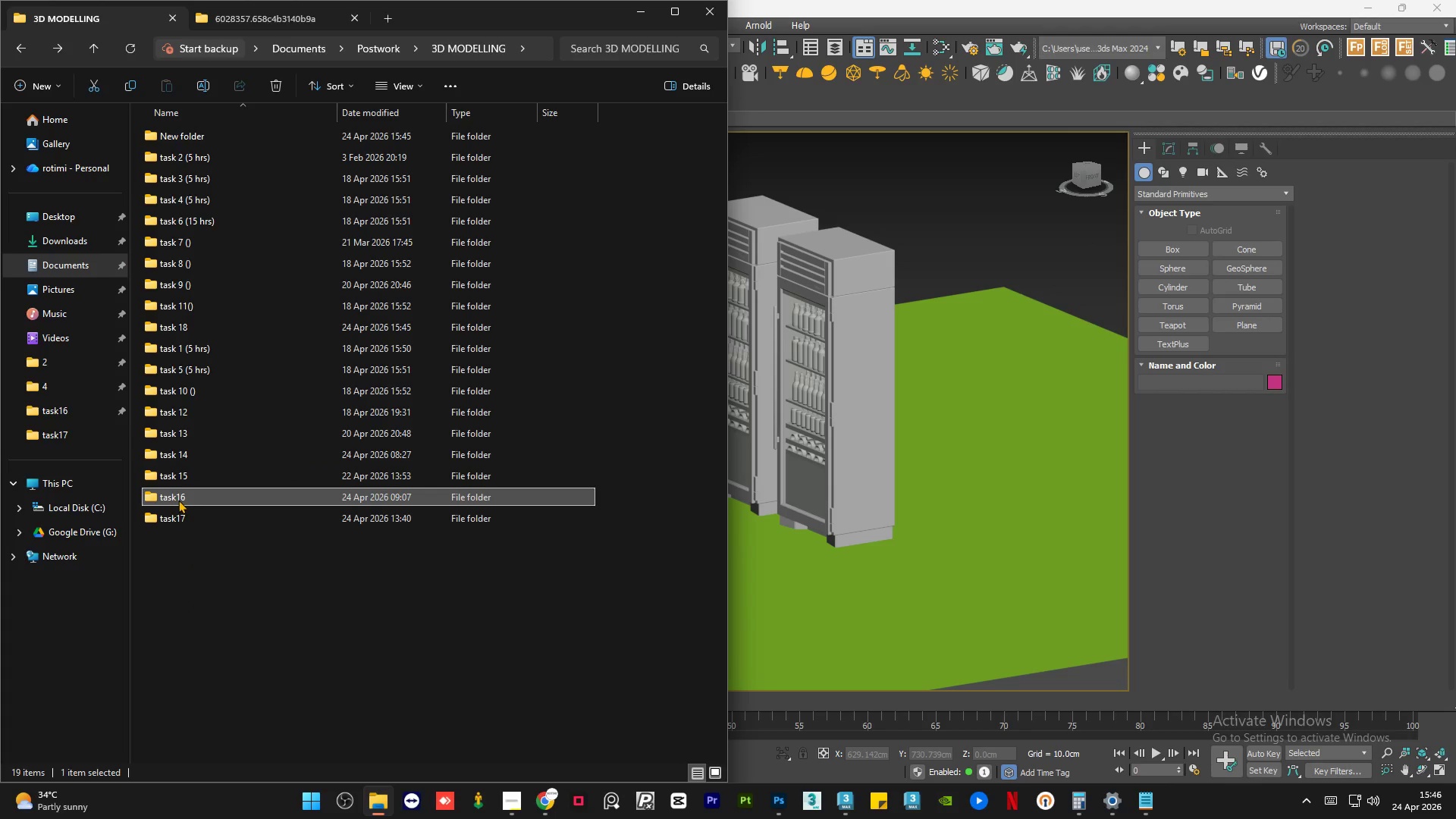 
left_click([178, 500])
 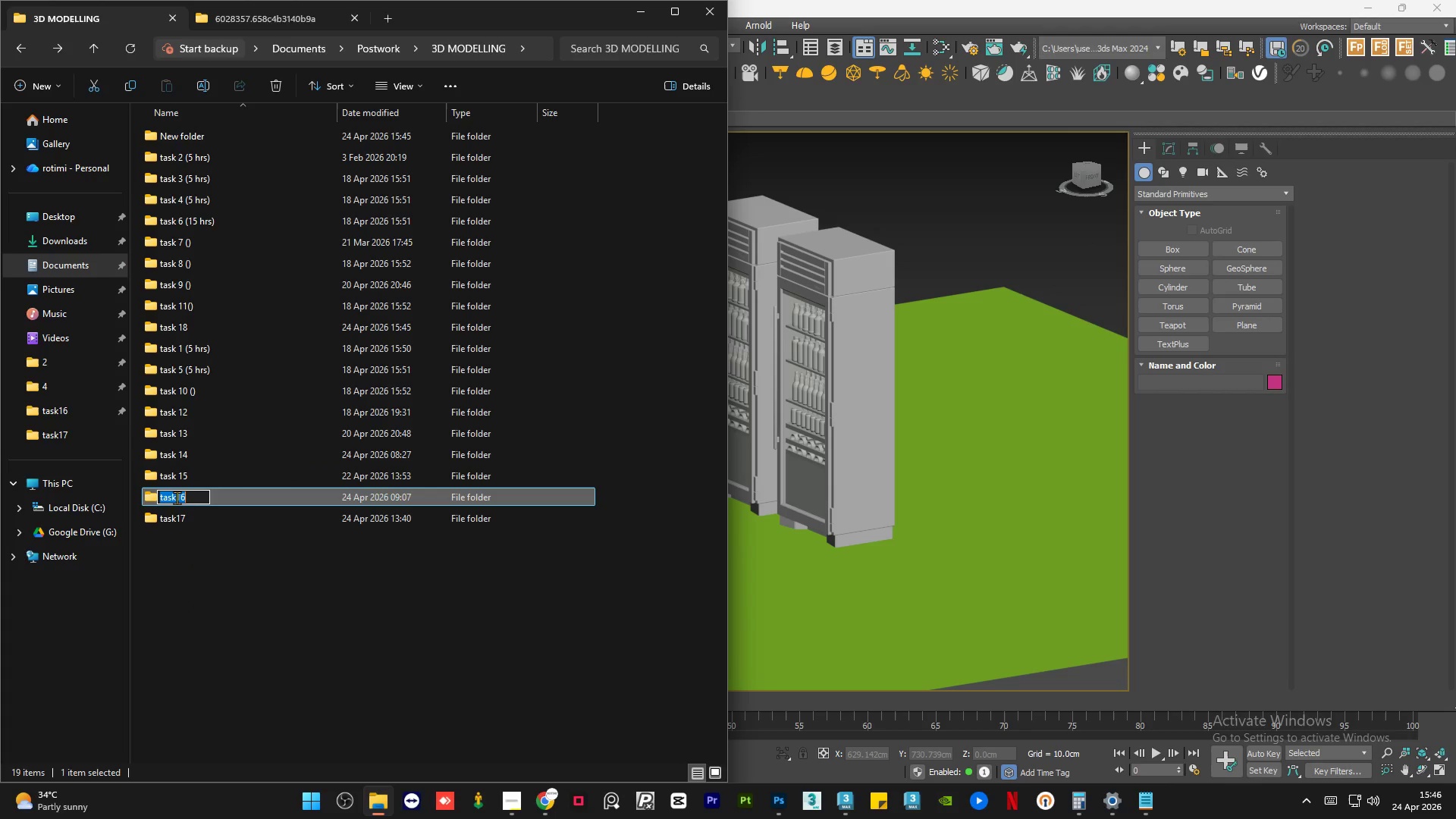 
left_click([177, 497])
 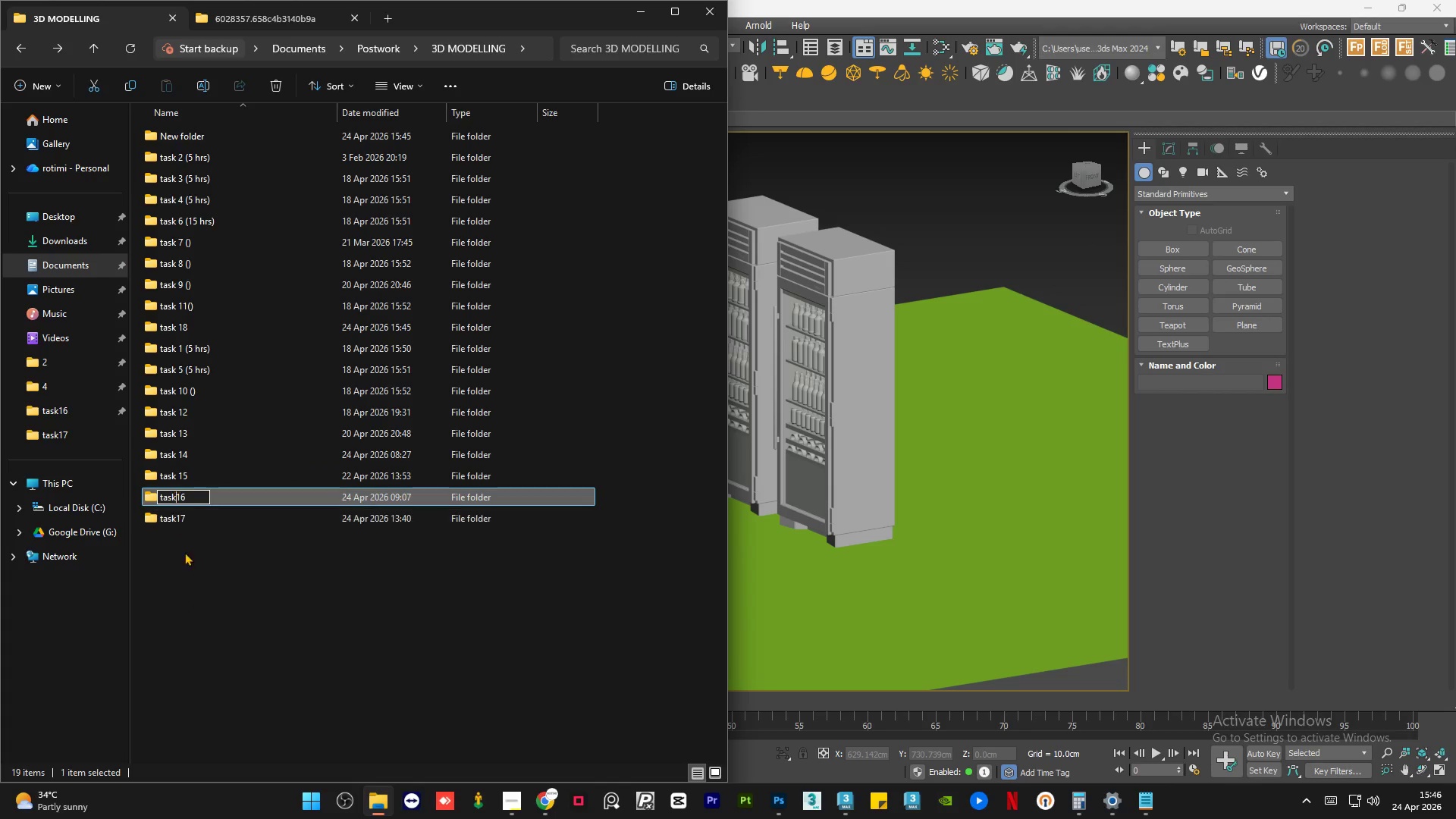 
key(Space)
 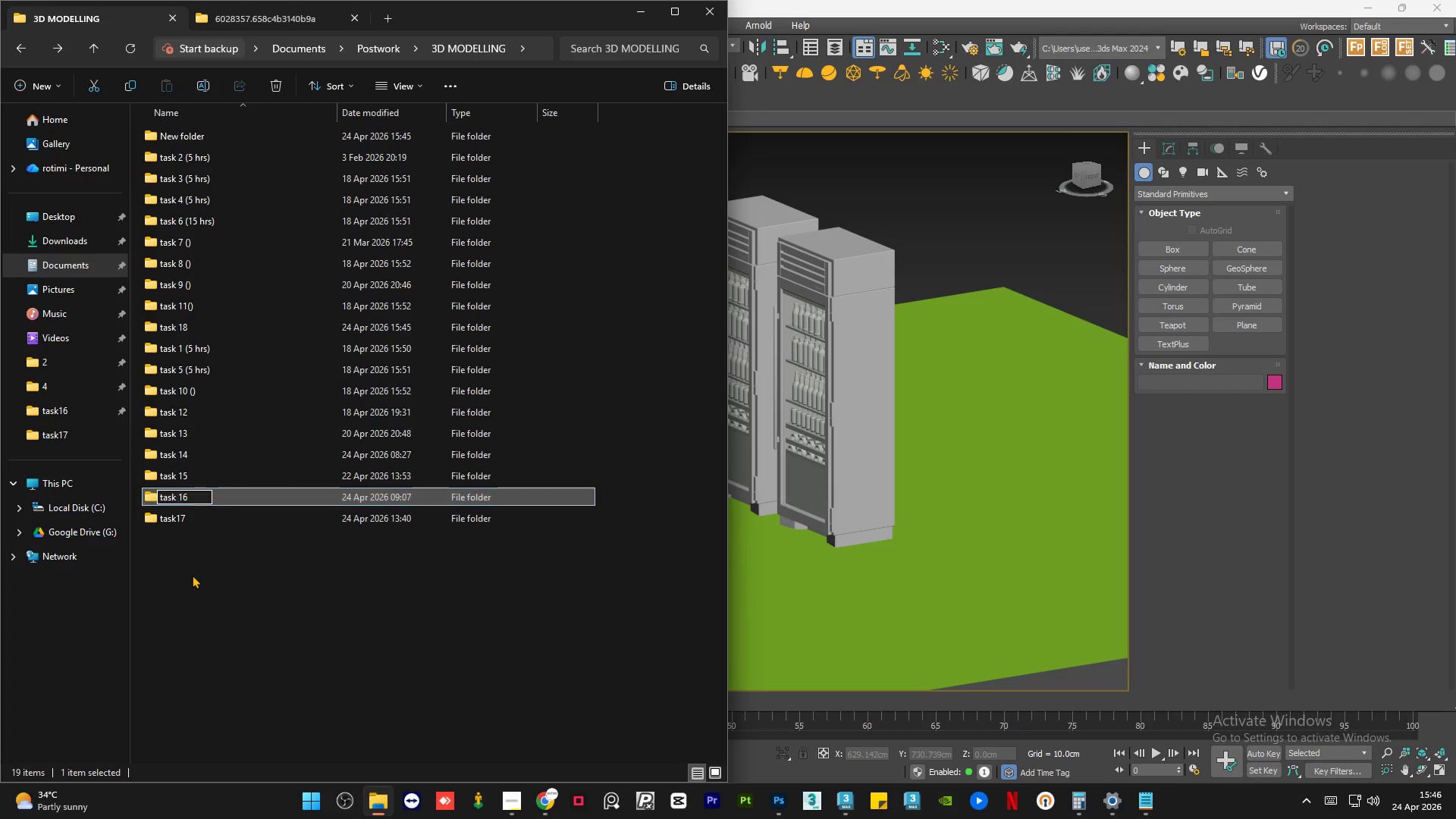 
left_click([192, 575])
 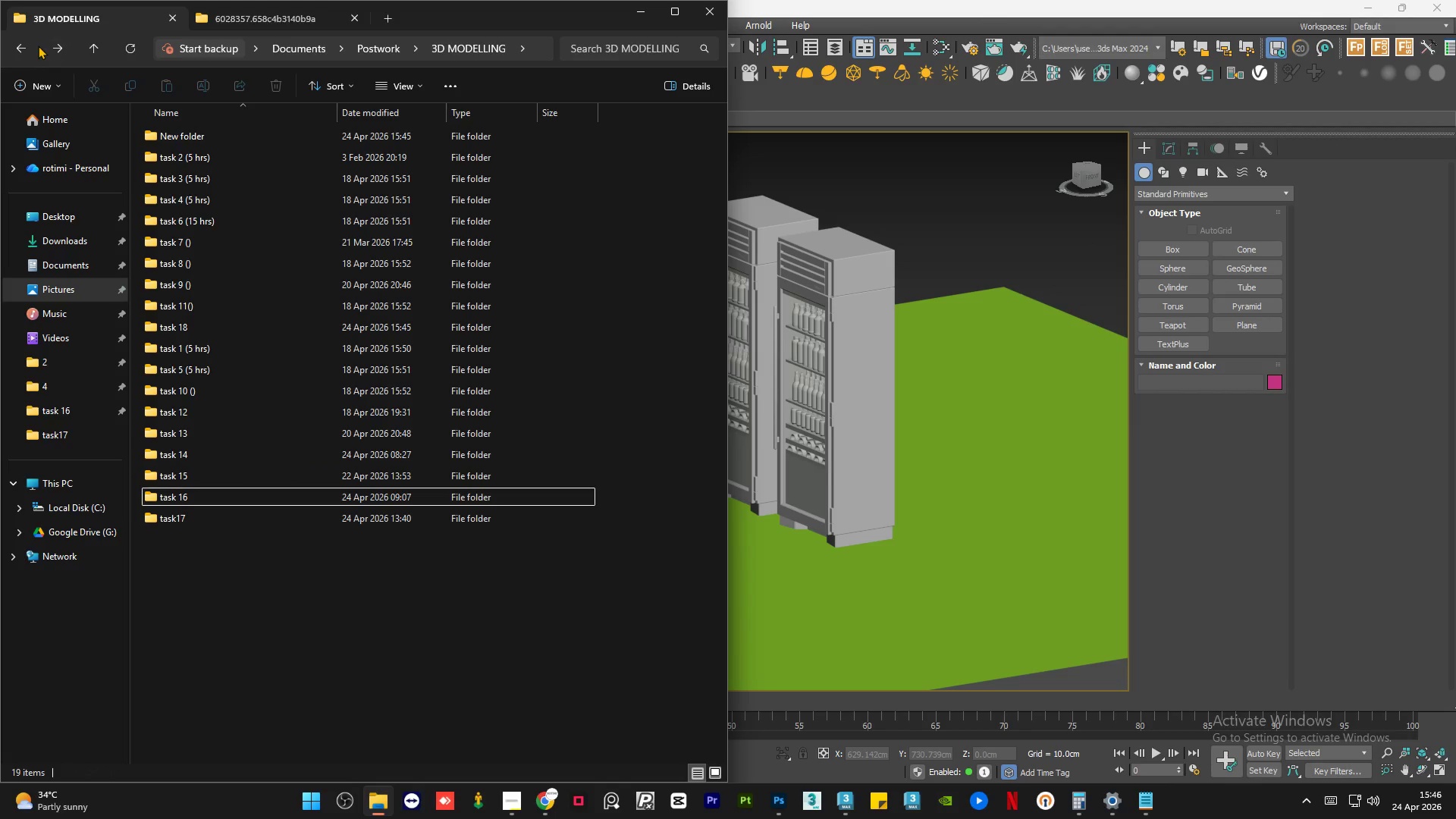 
left_click([27, 46])
 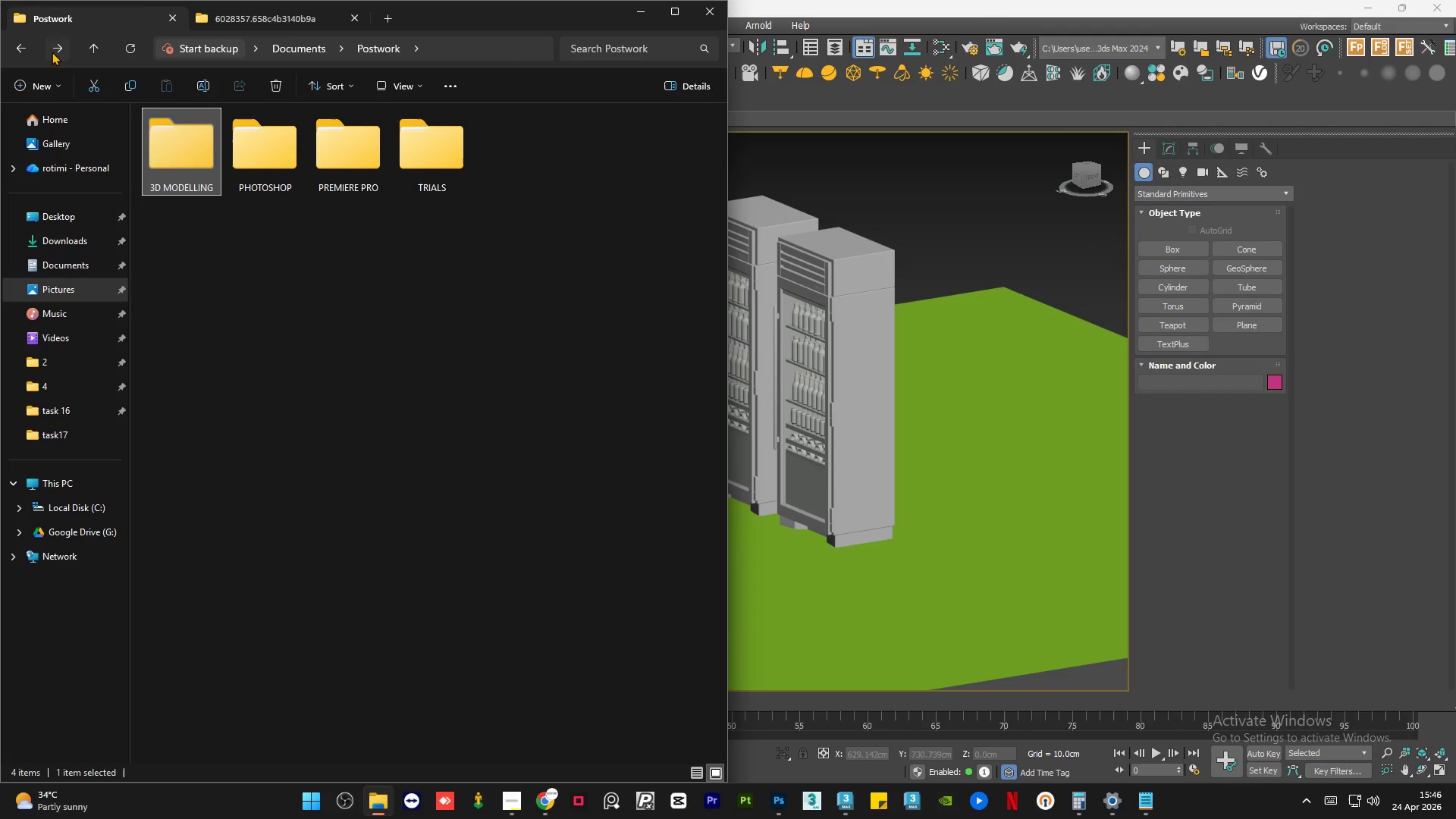 
left_click([52, 51])
 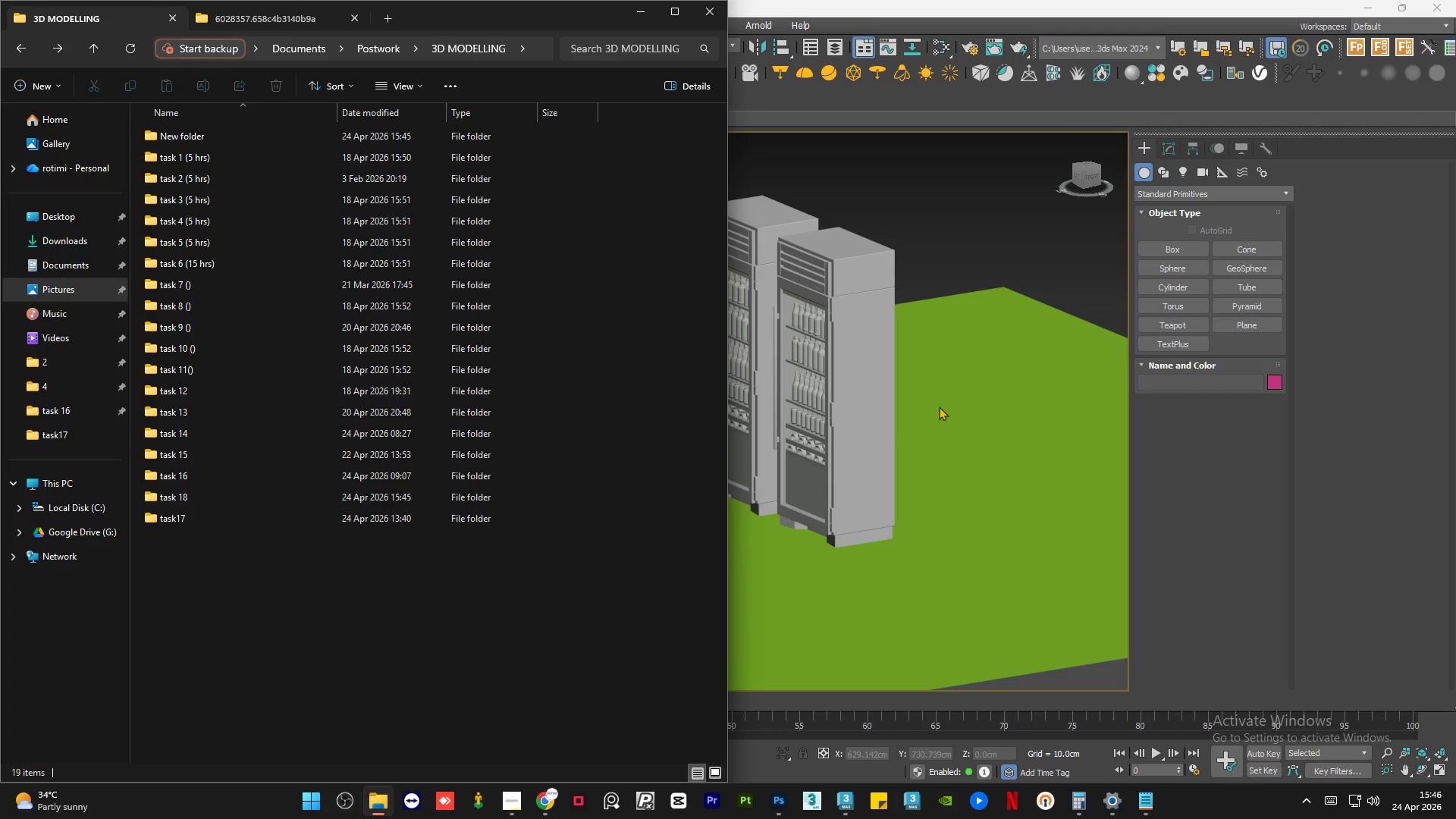 
left_click([966, 249])
 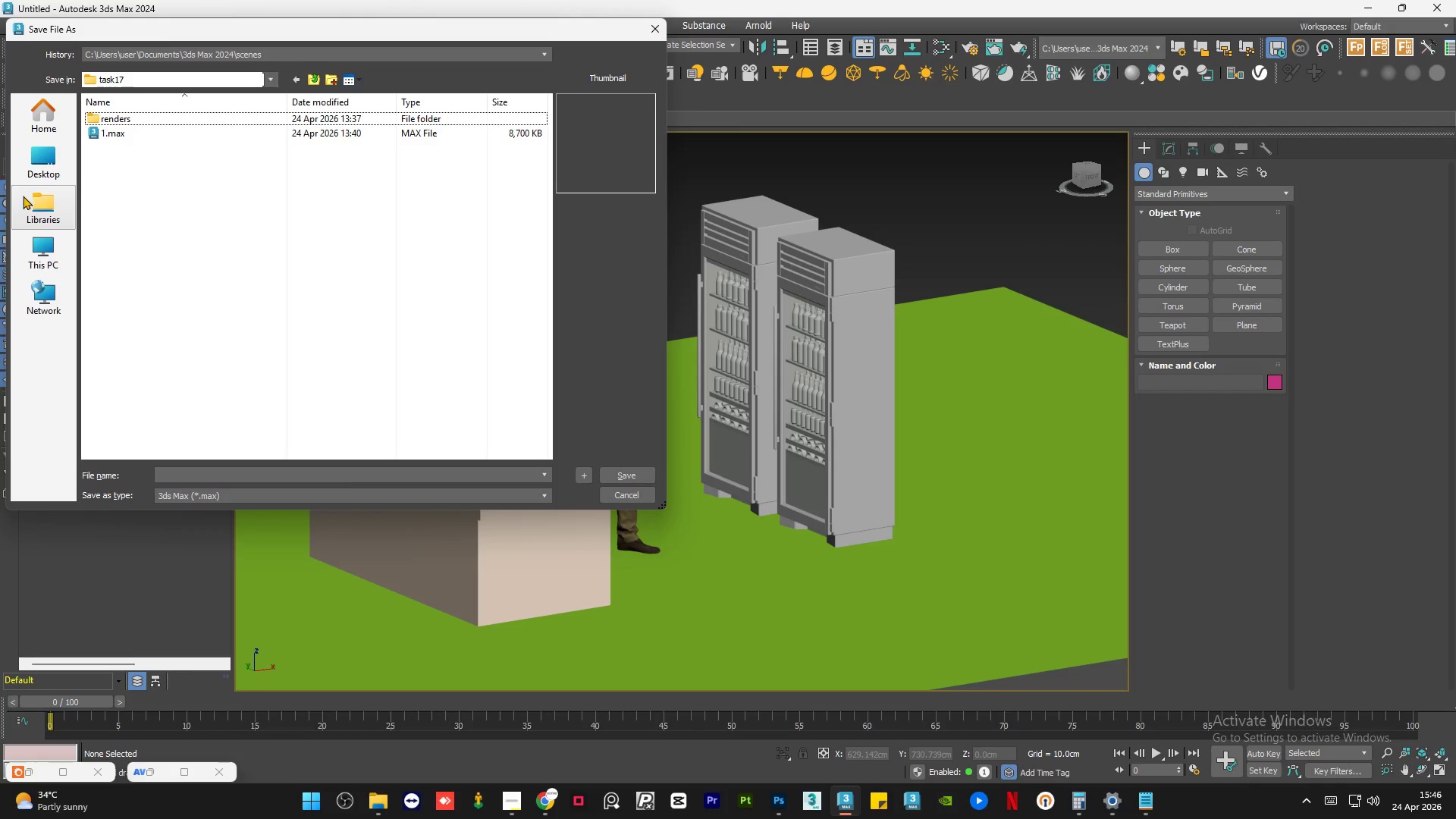 
left_click([182, 244])
 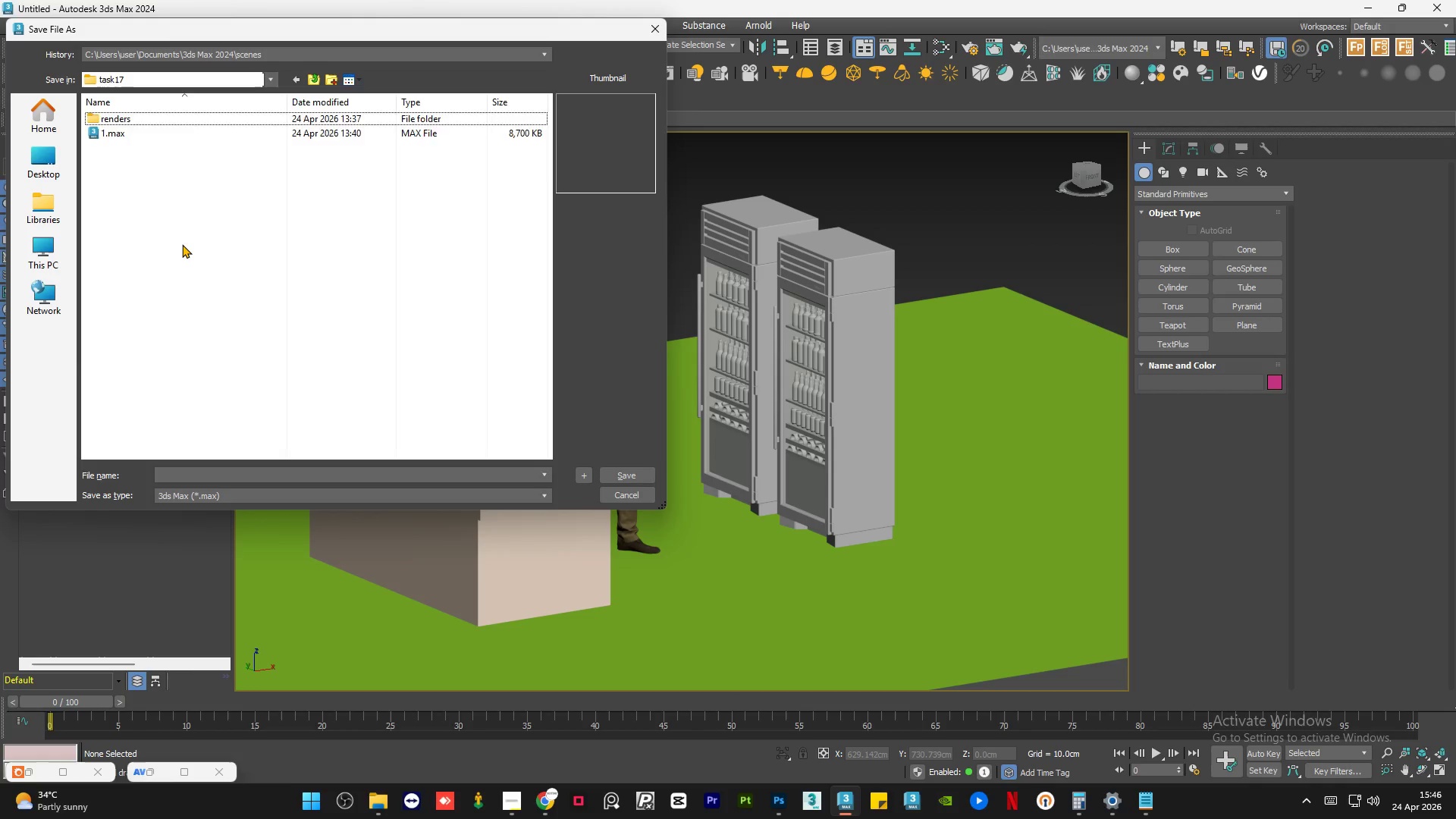 
key(Backspace)
 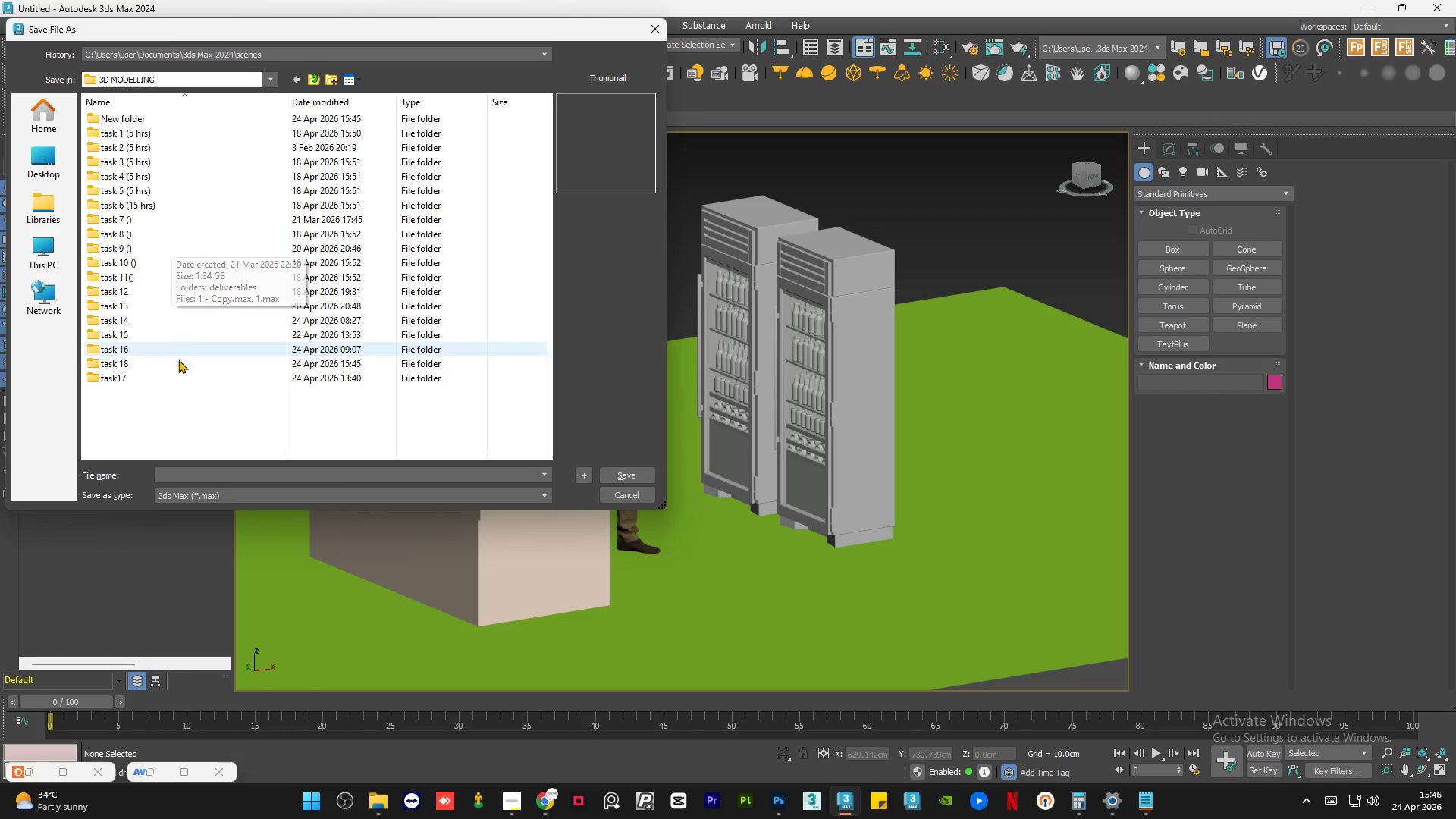 
double_click([174, 366])
 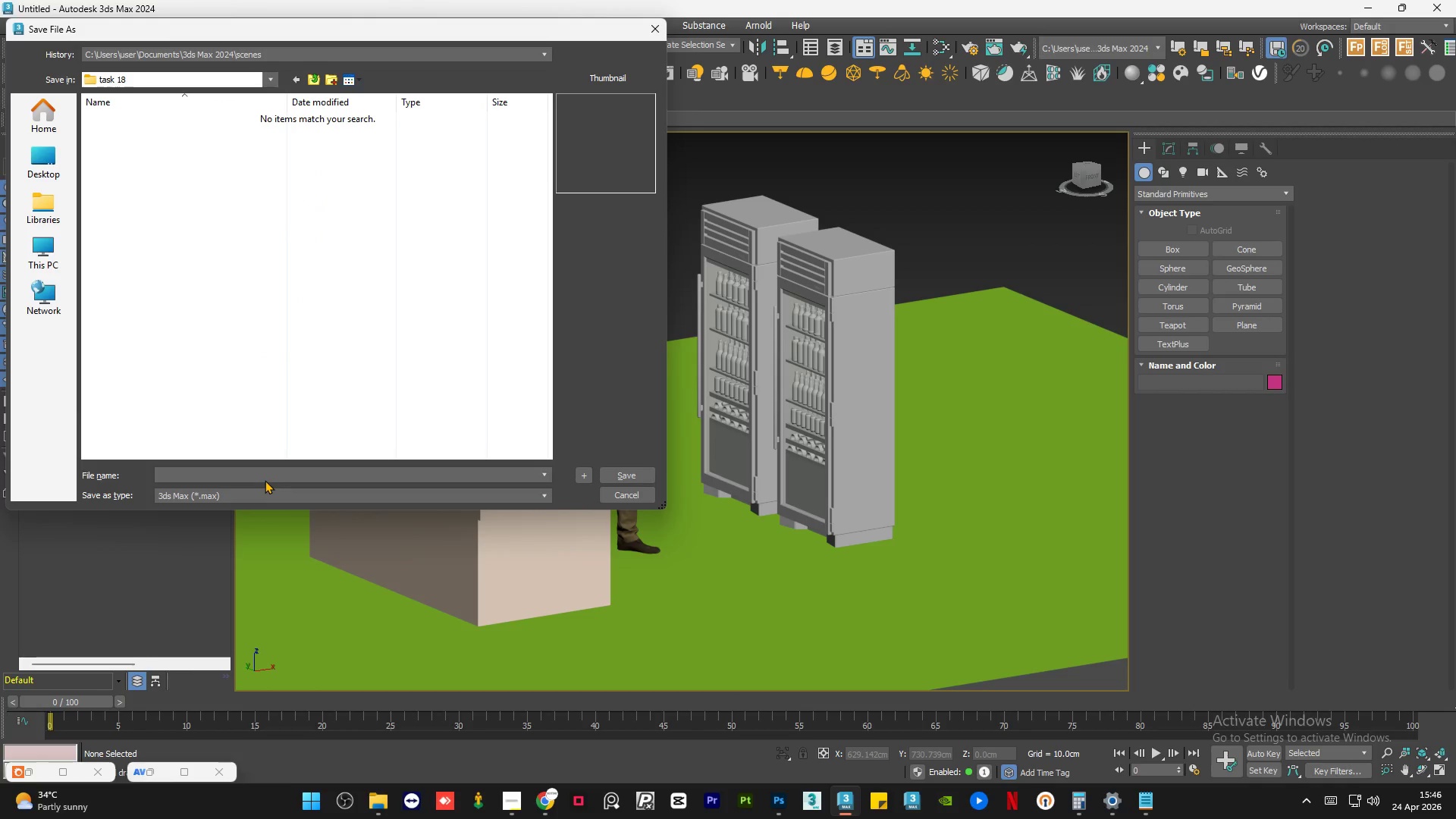 
double_click([265, 471])
 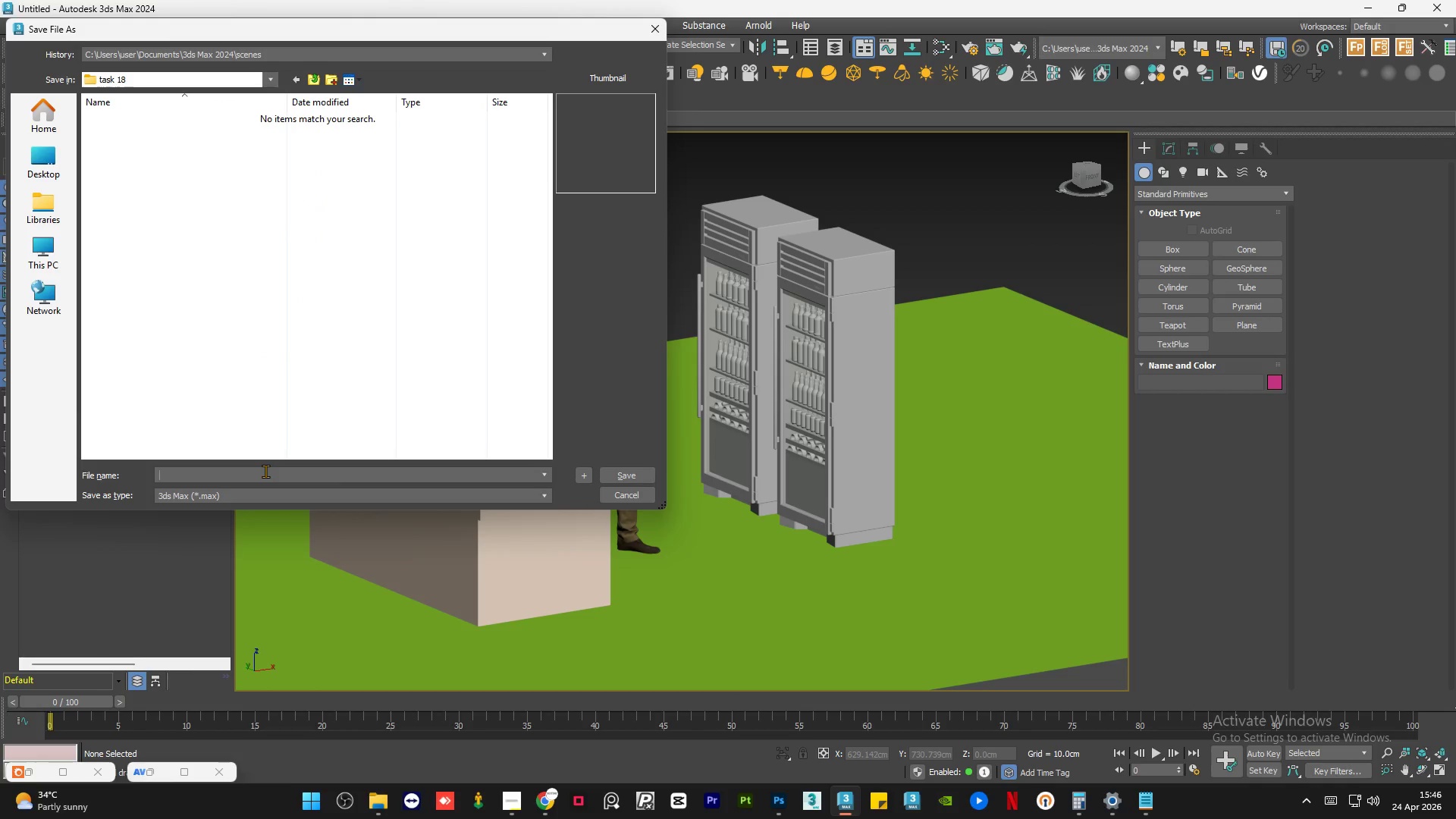 
key(D)
 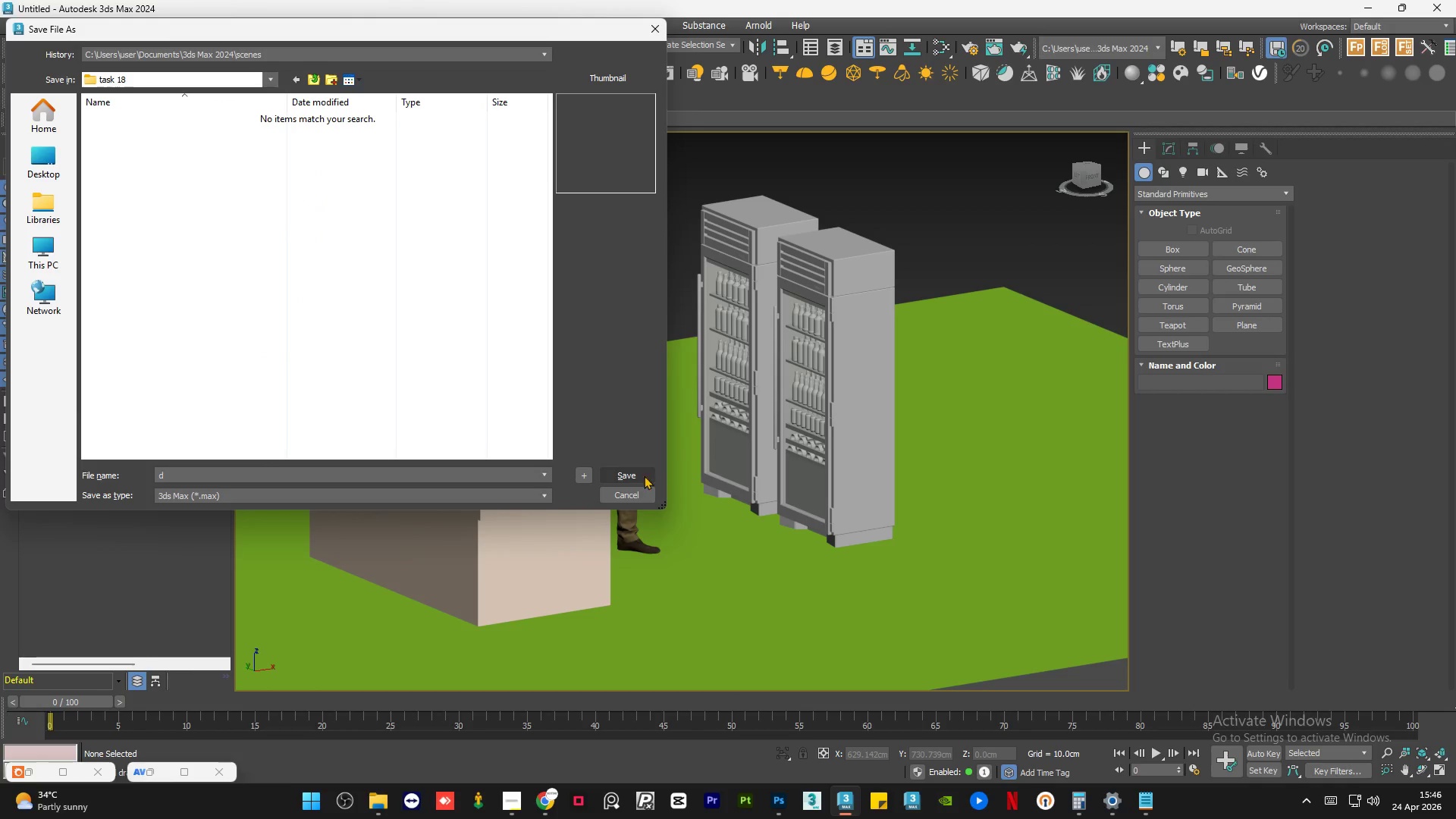 
left_click([639, 471])
 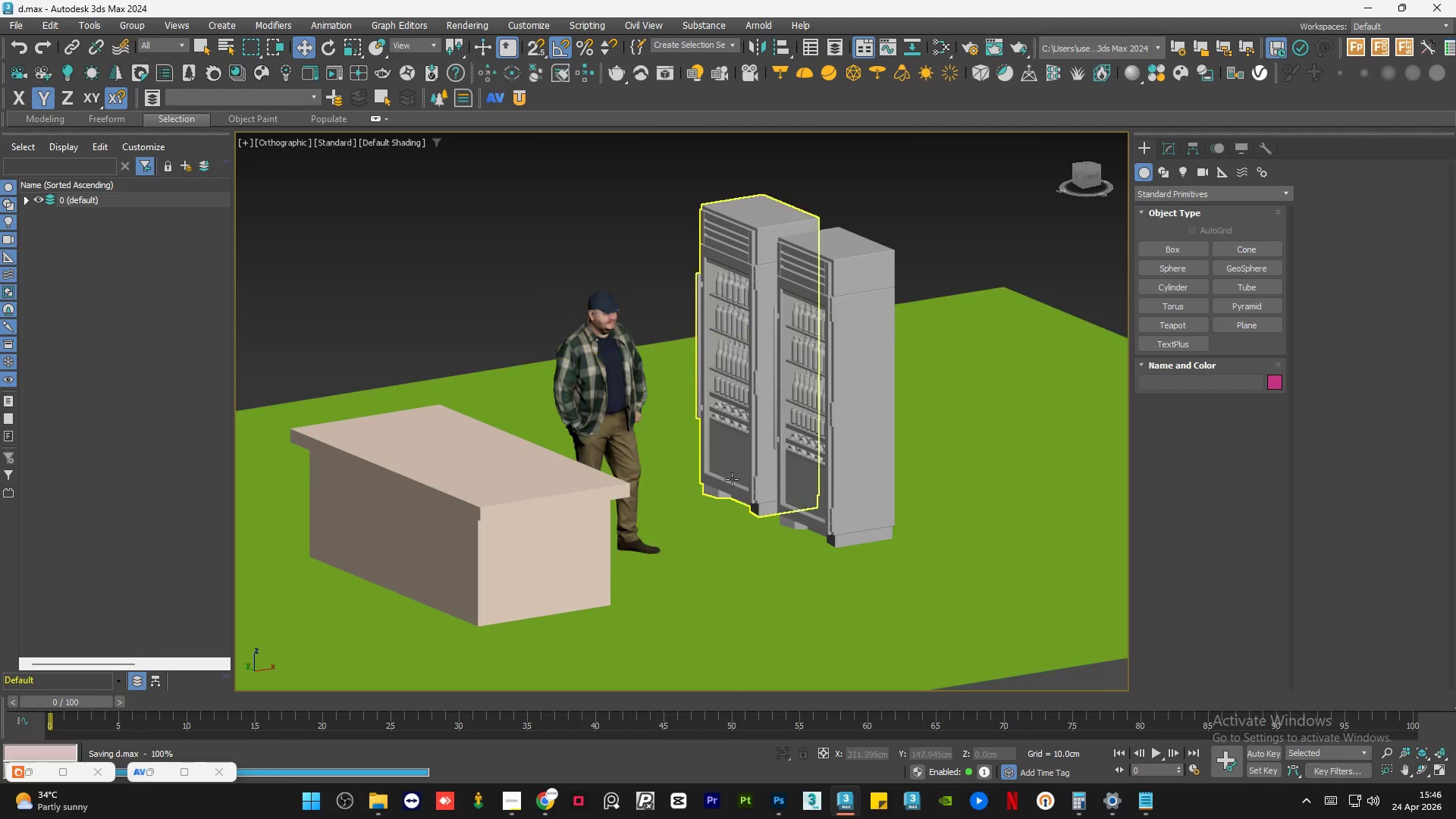 
hold_key(key=AltLeft, duration=1.12)
 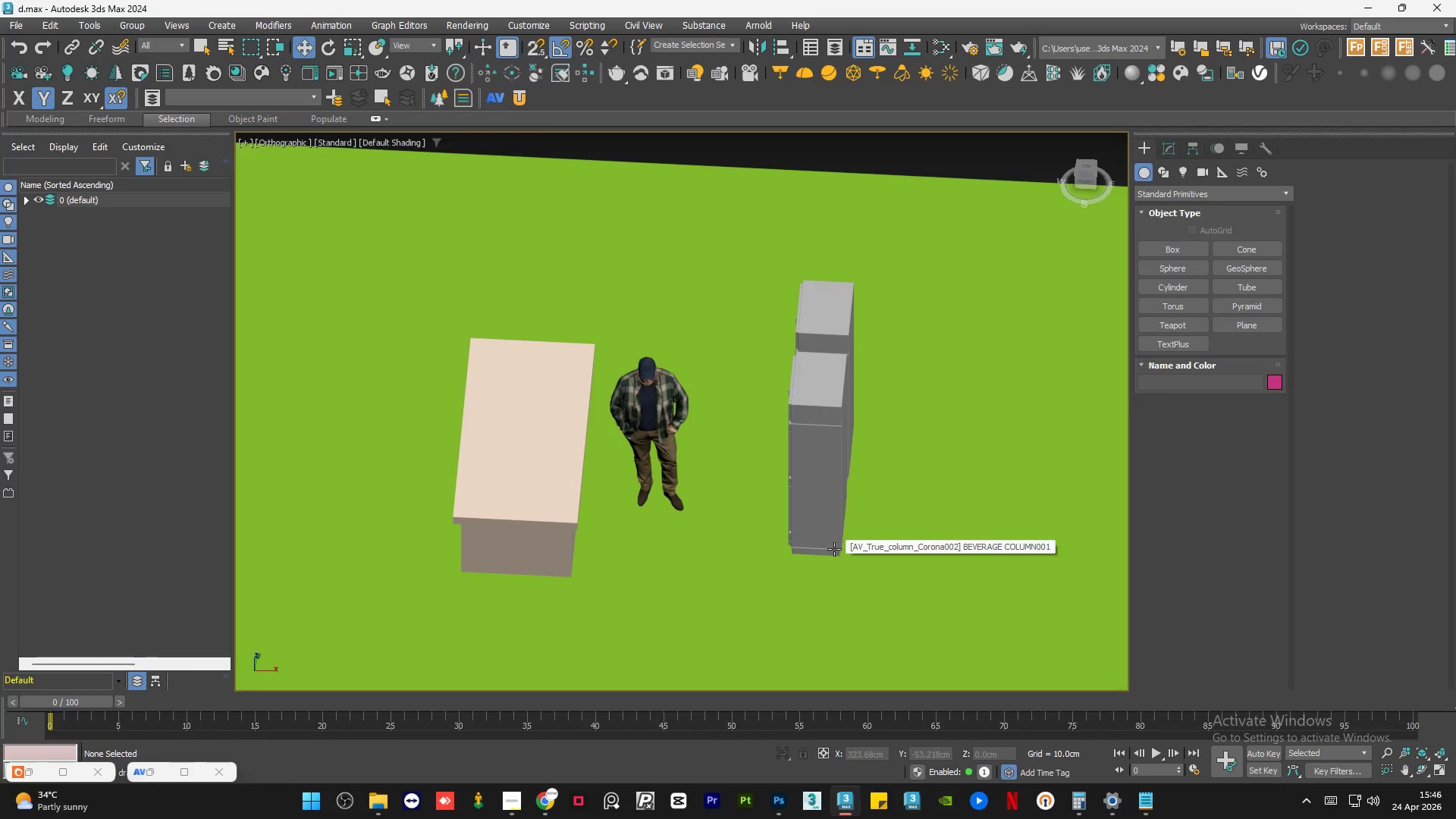 
scroll: coordinate [894, 497], scroll_direction: down, amount: 1.0
 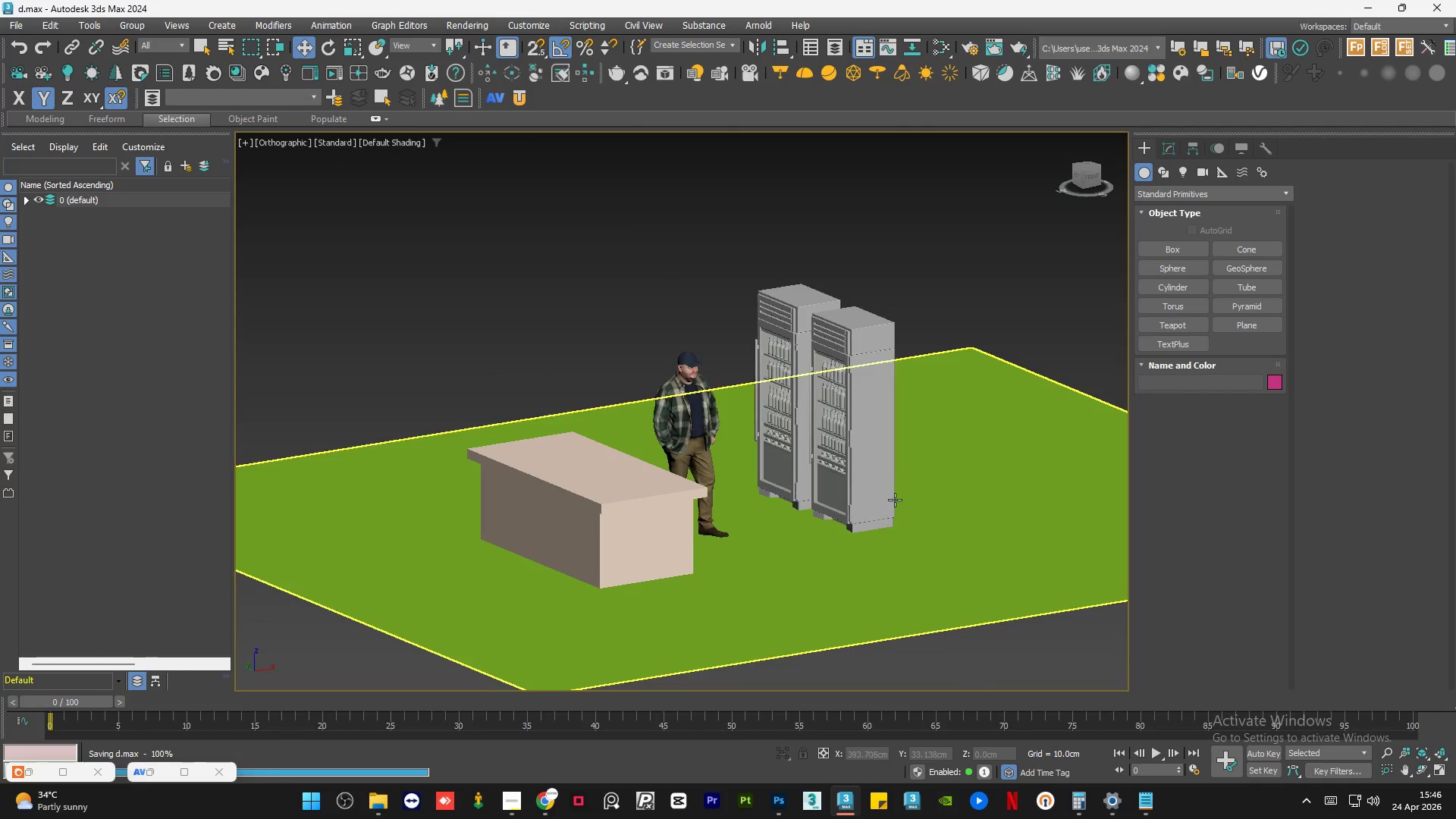 
wait(13.08)
 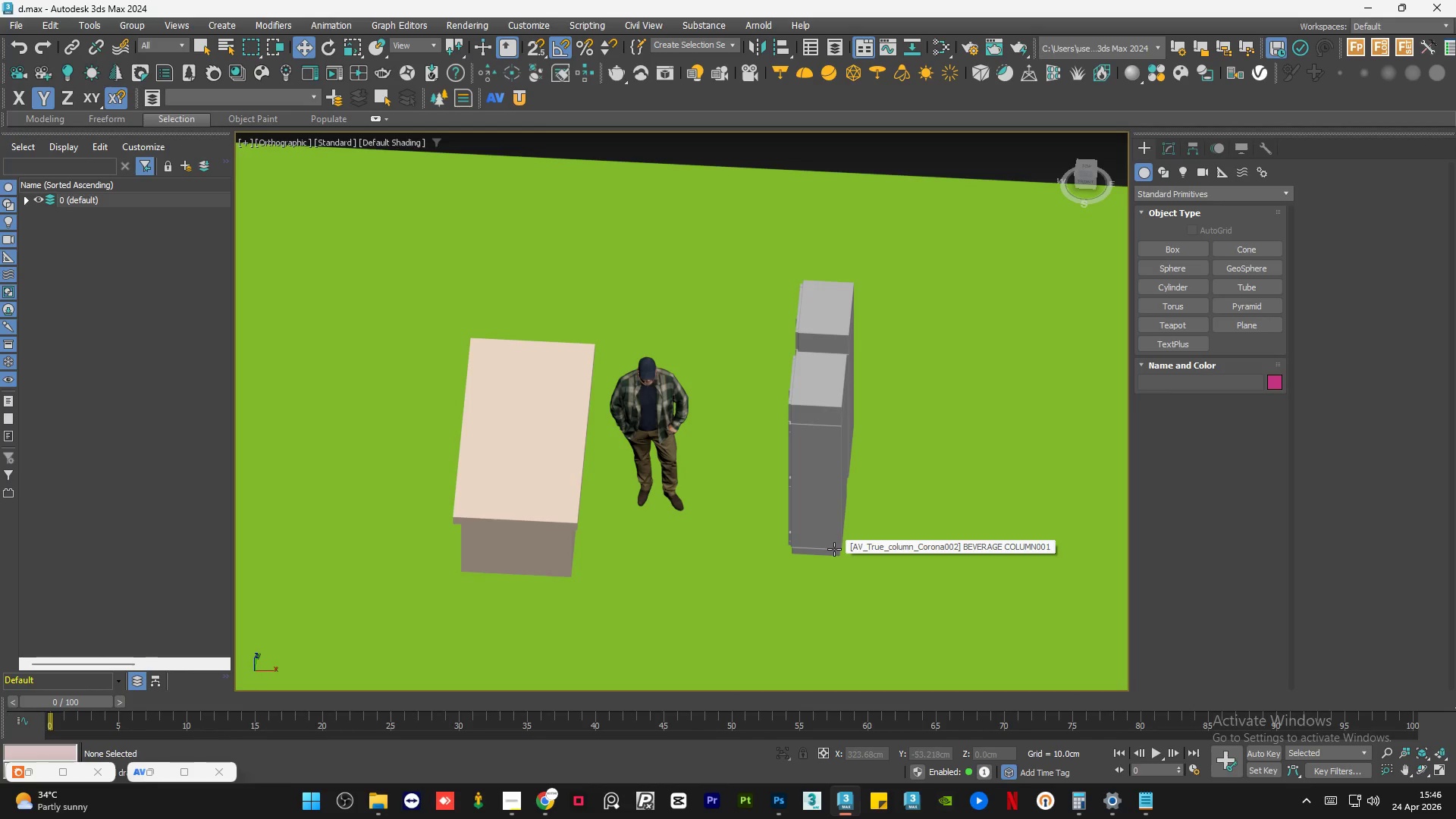 
hold_key(key=AltLeft, duration=1.33)
 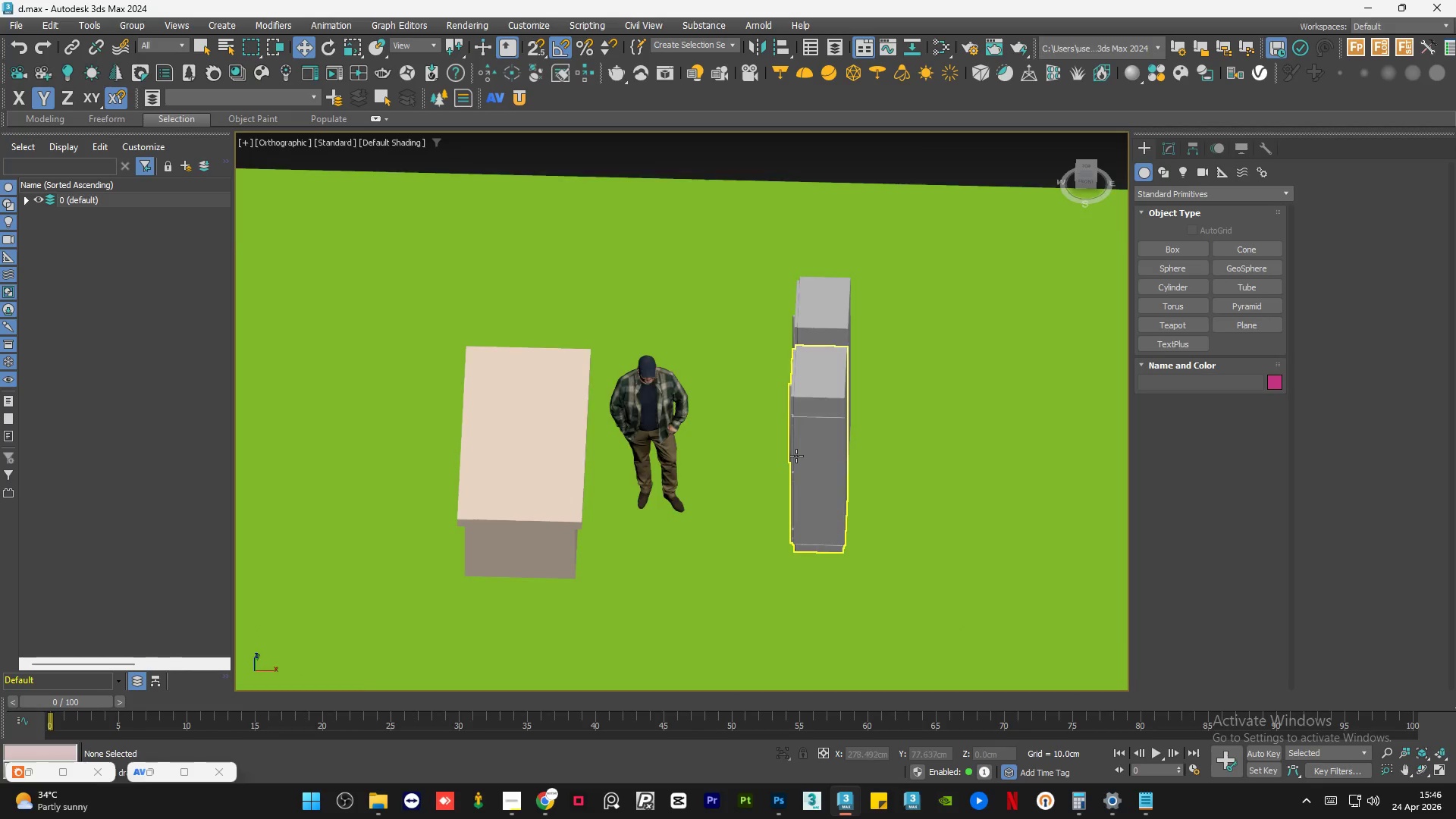 
scroll: coordinate [796, 456], scroll_direction: down, amount: 1.0
 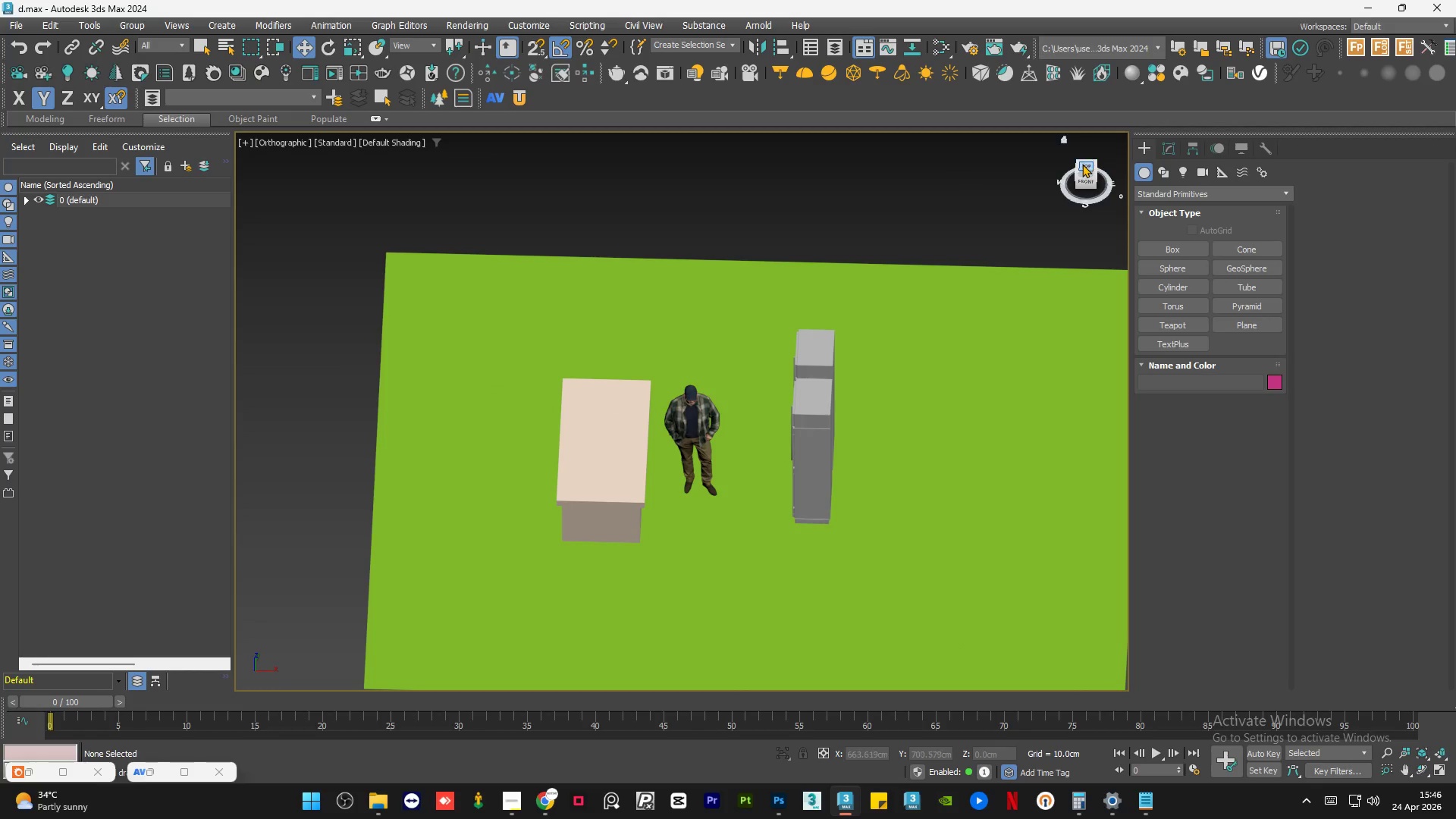 
left_click([1082, 164])
 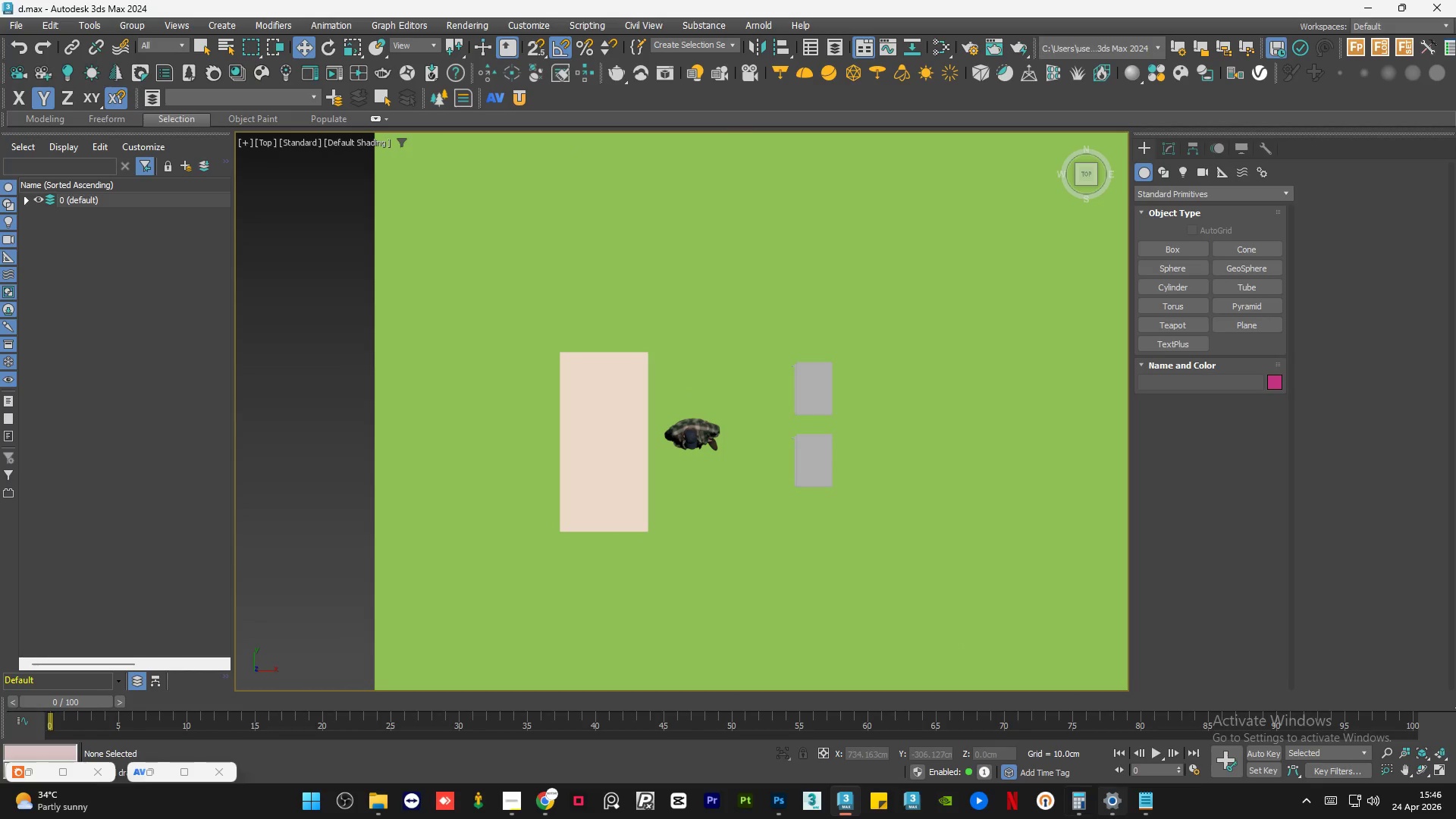 
left_click([1087, 809])
 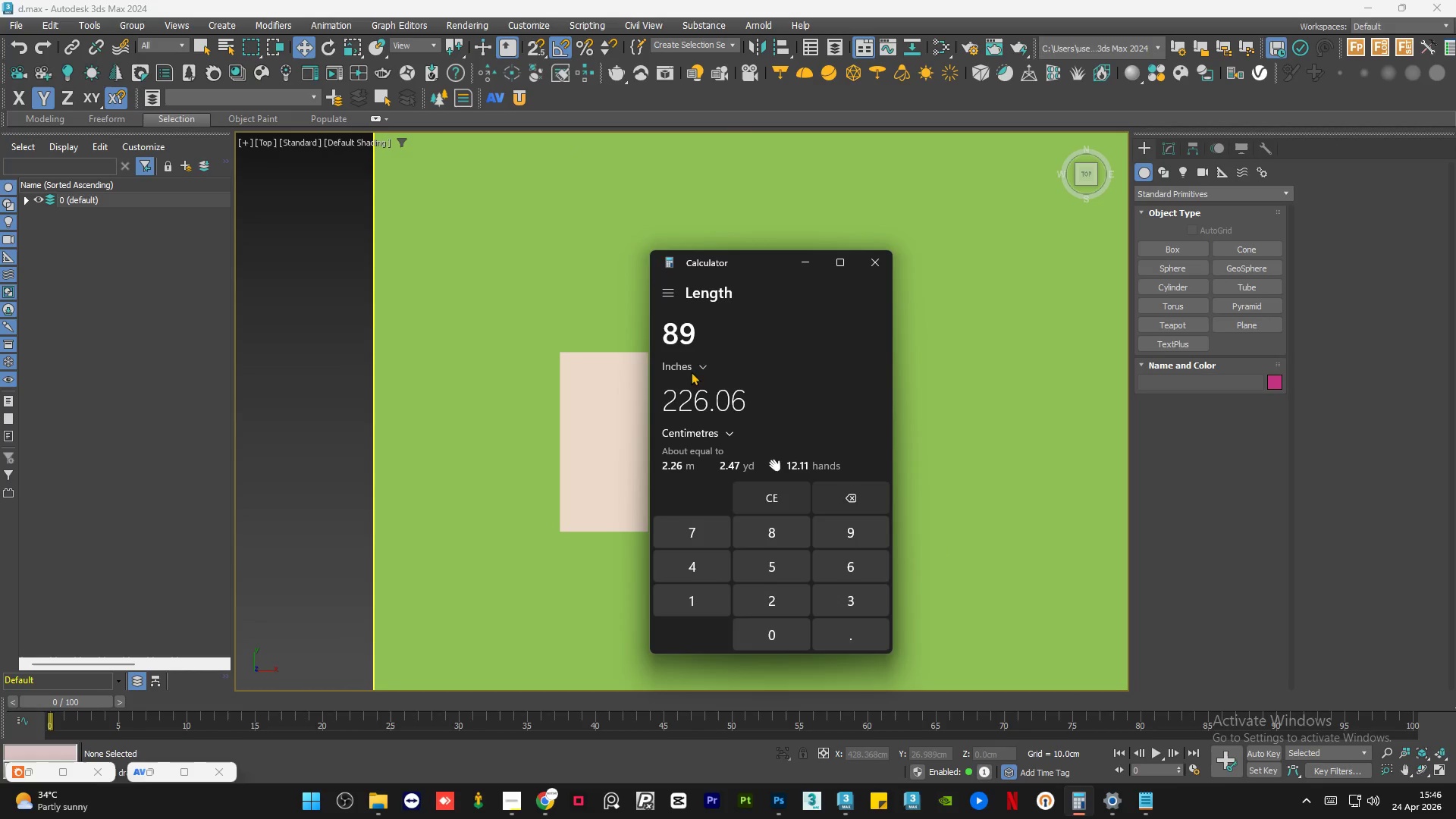 
left_click([698, 340])
 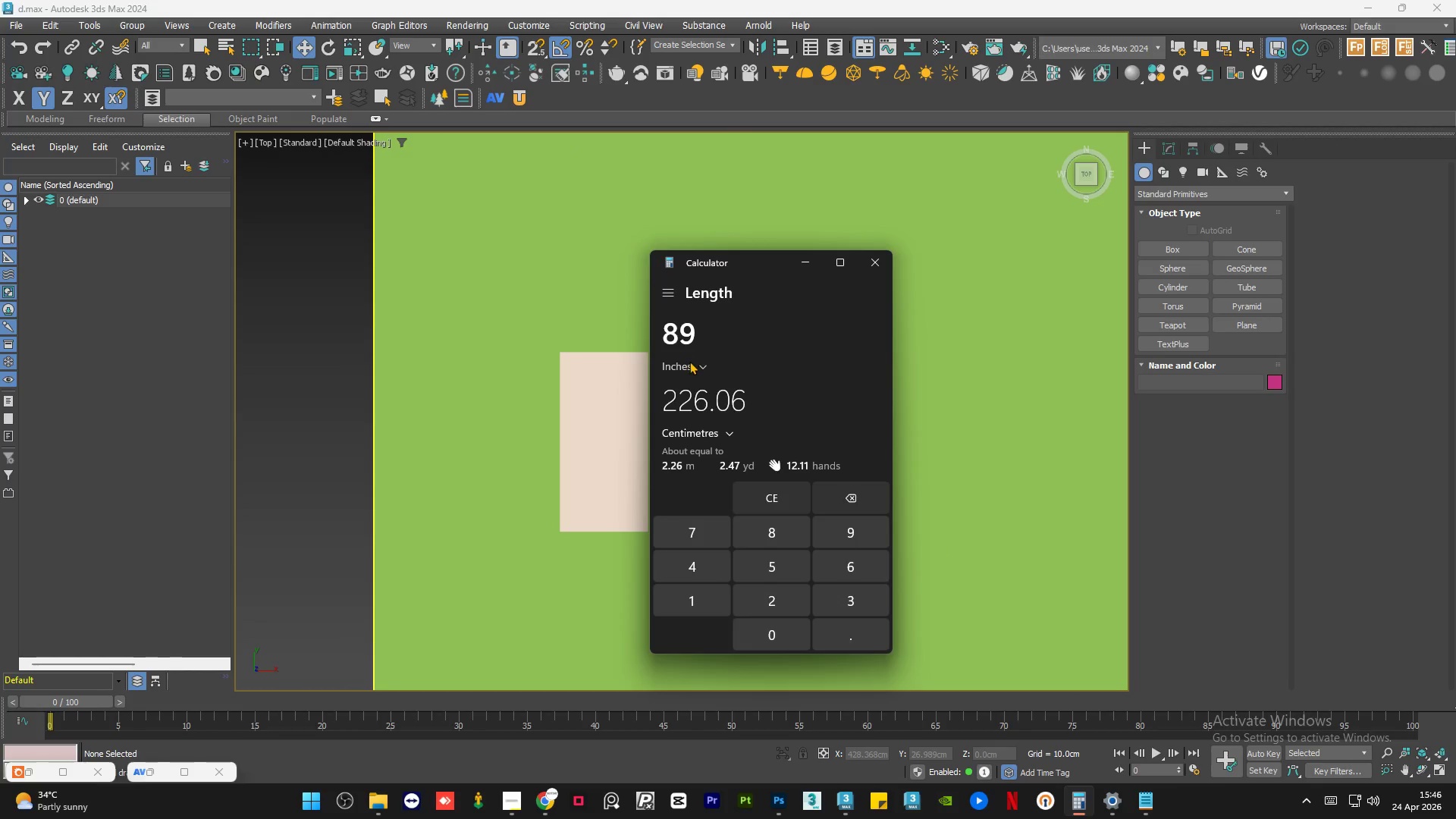 
left_click([689, 363])
 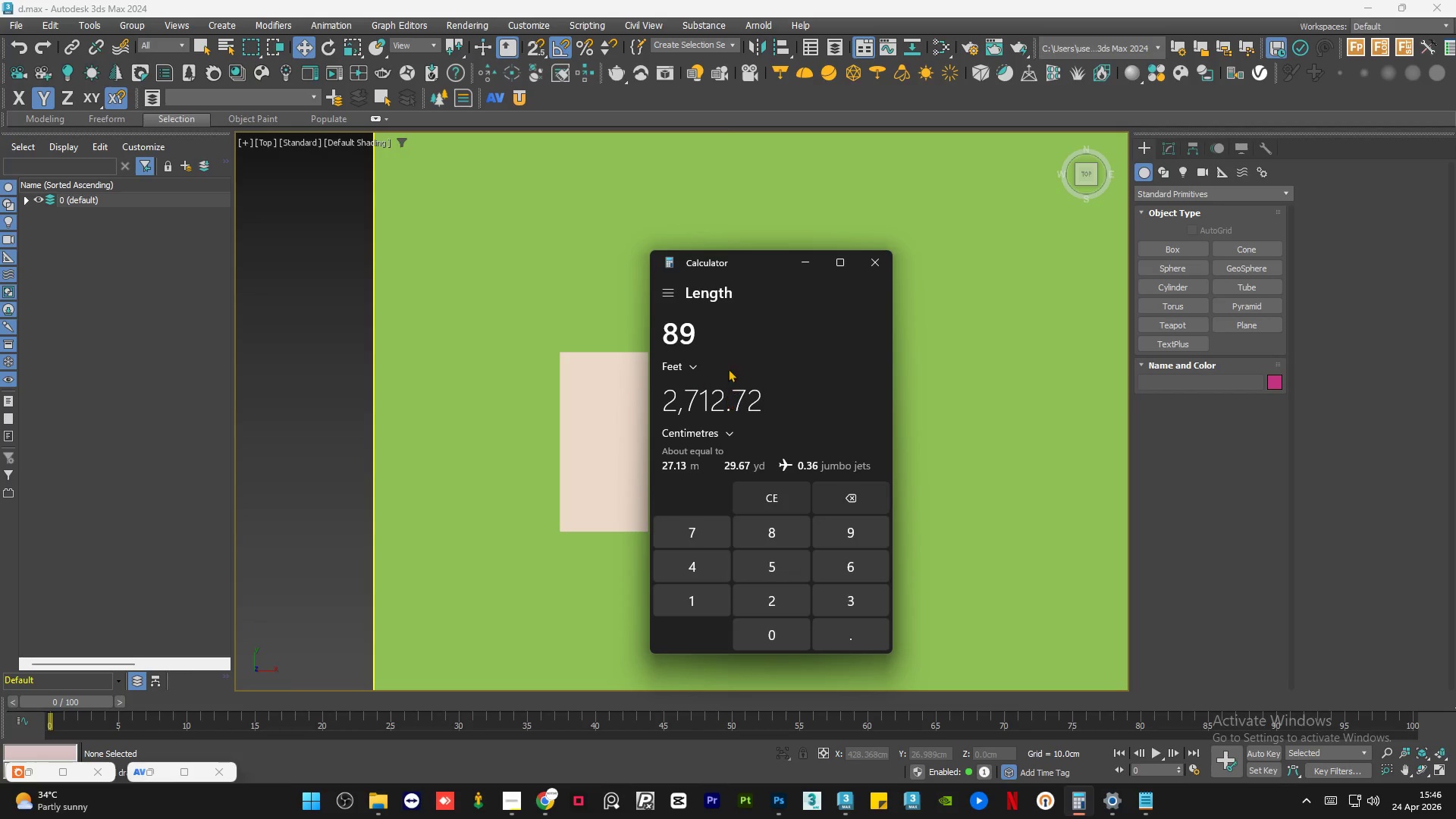 
left_click([695, 330])
 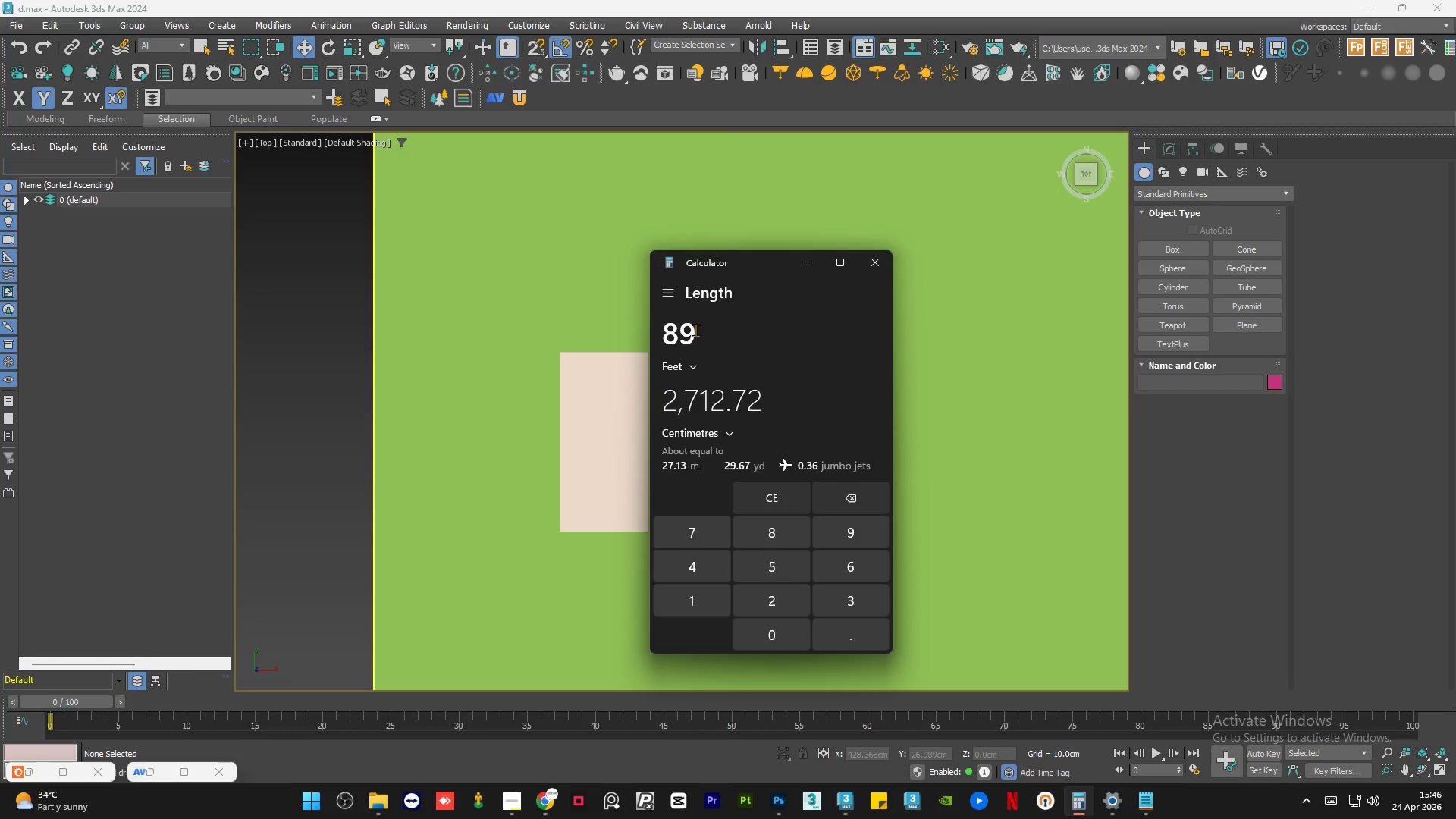 
key(Backspace)
 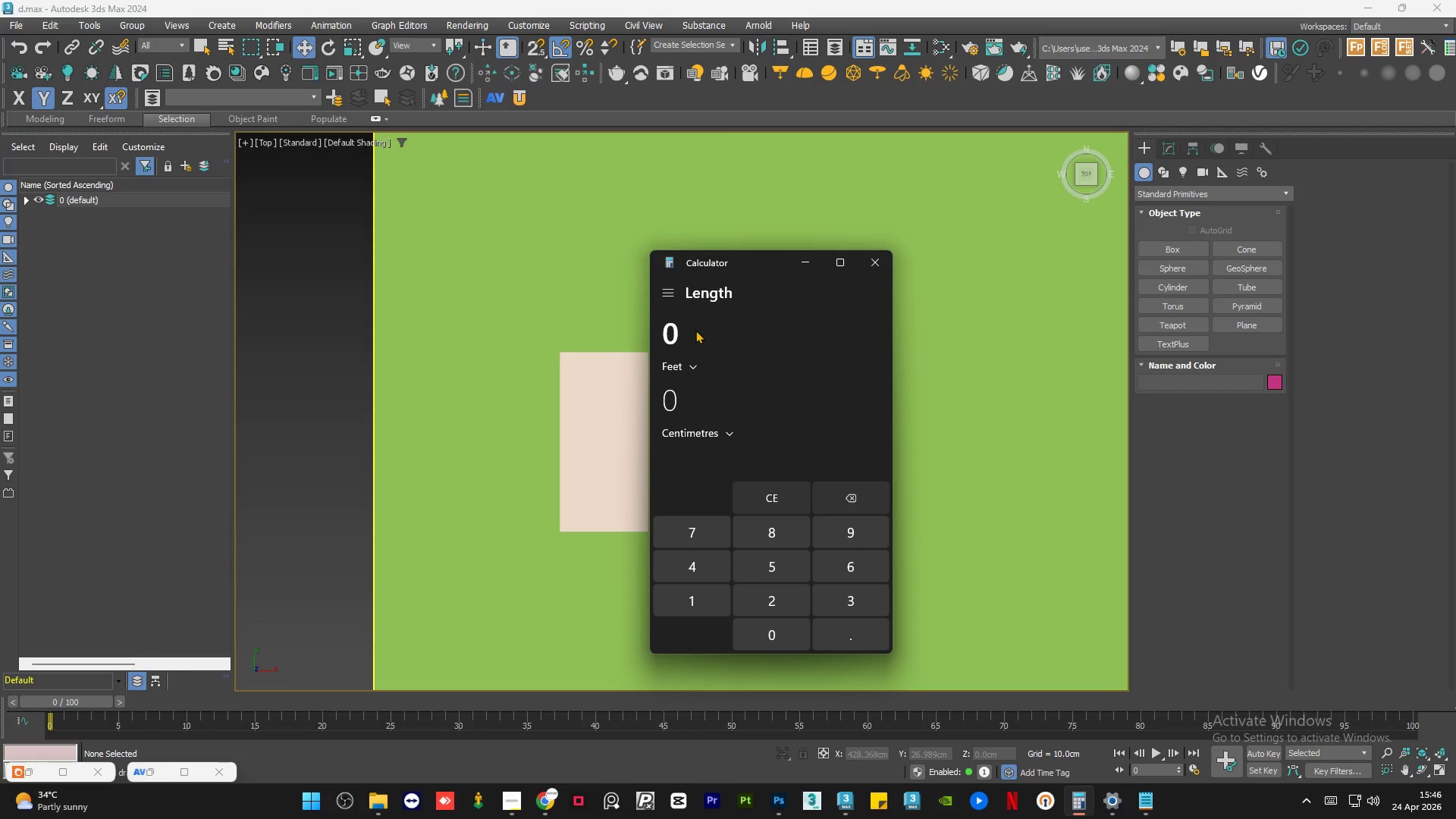 
key(Backspace)
 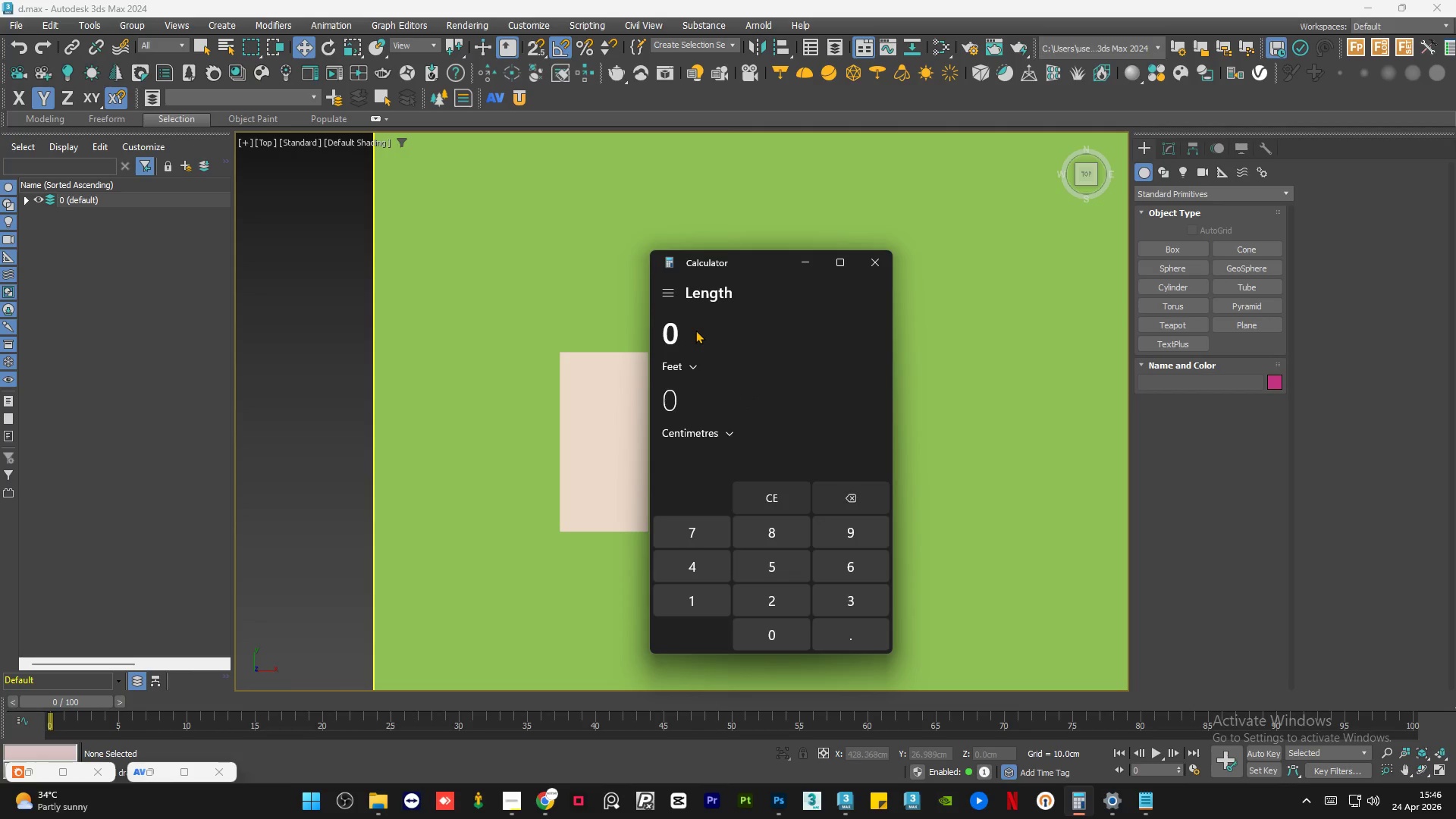 
key(Backspace)
 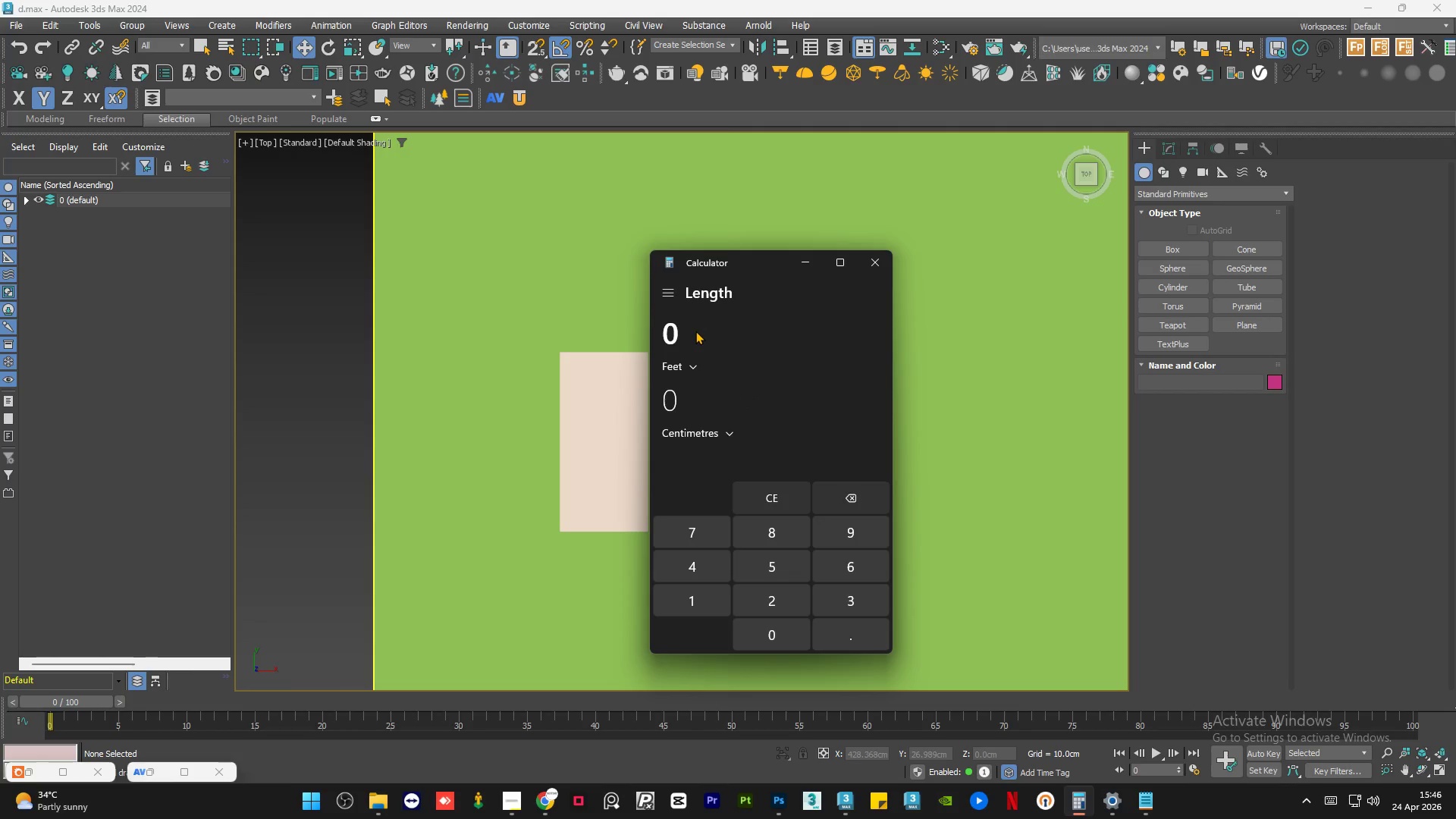 
key(Numpad9)
 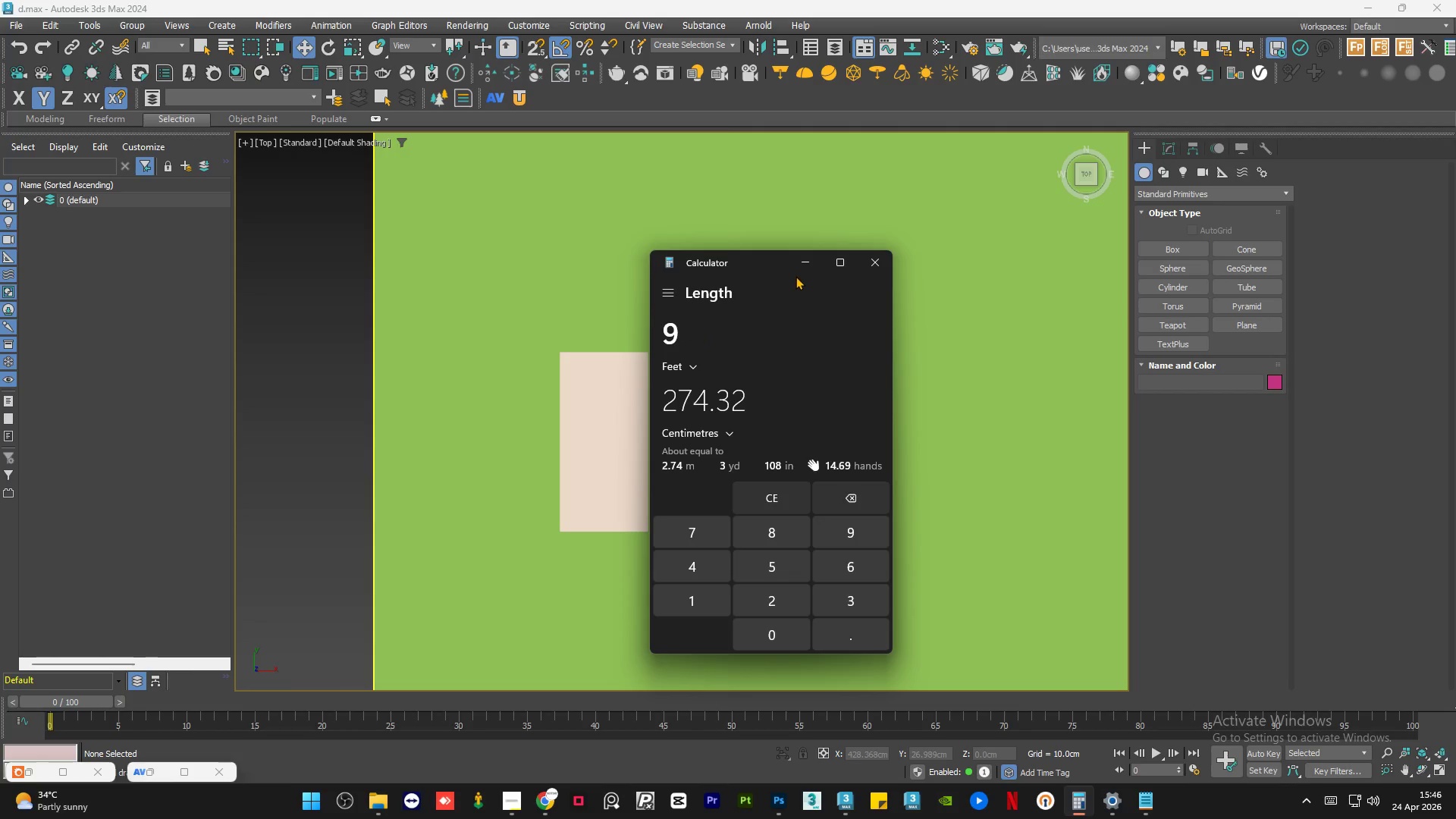 
left_click([805, 262])
 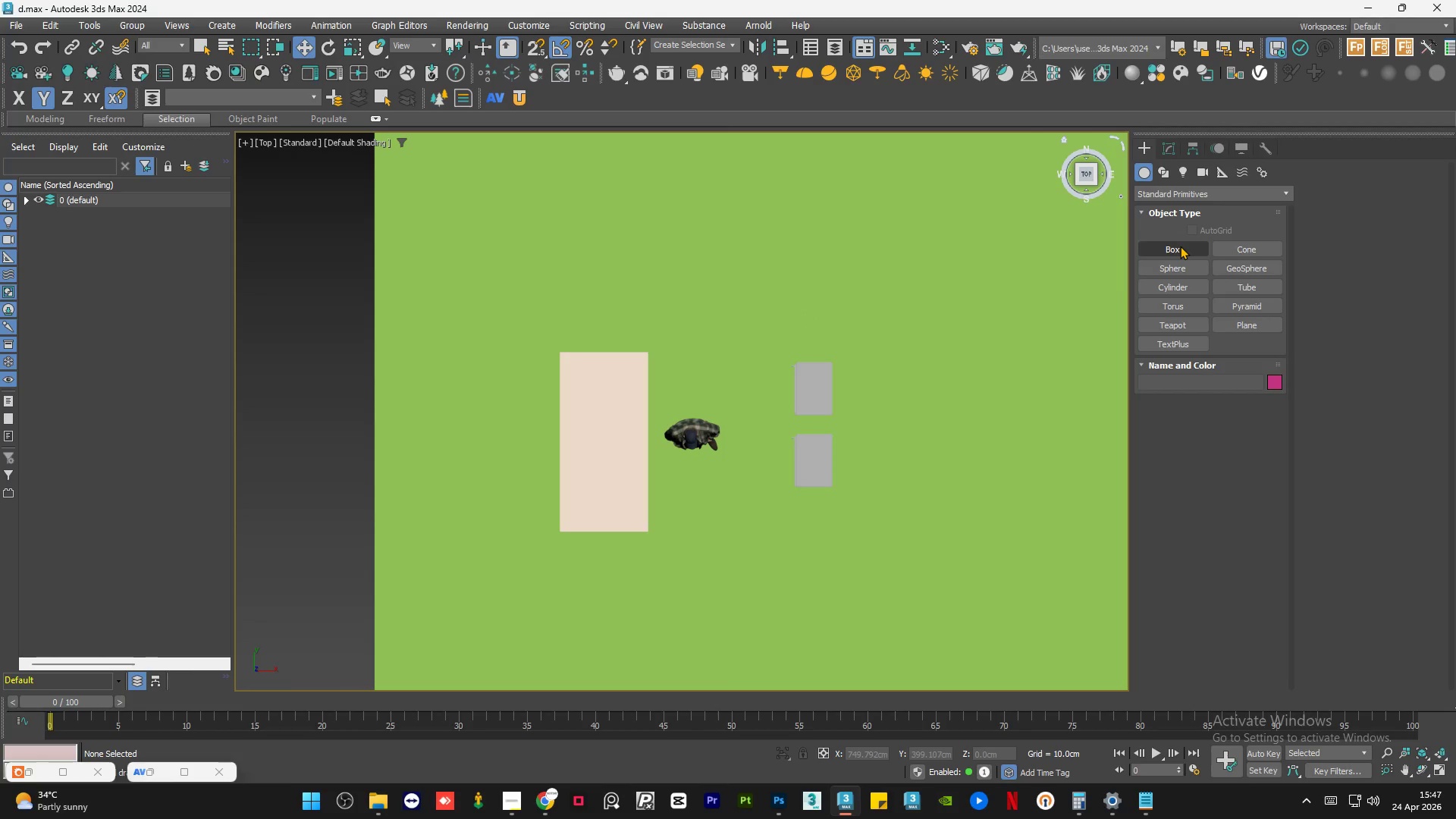 
wait(6.16)
 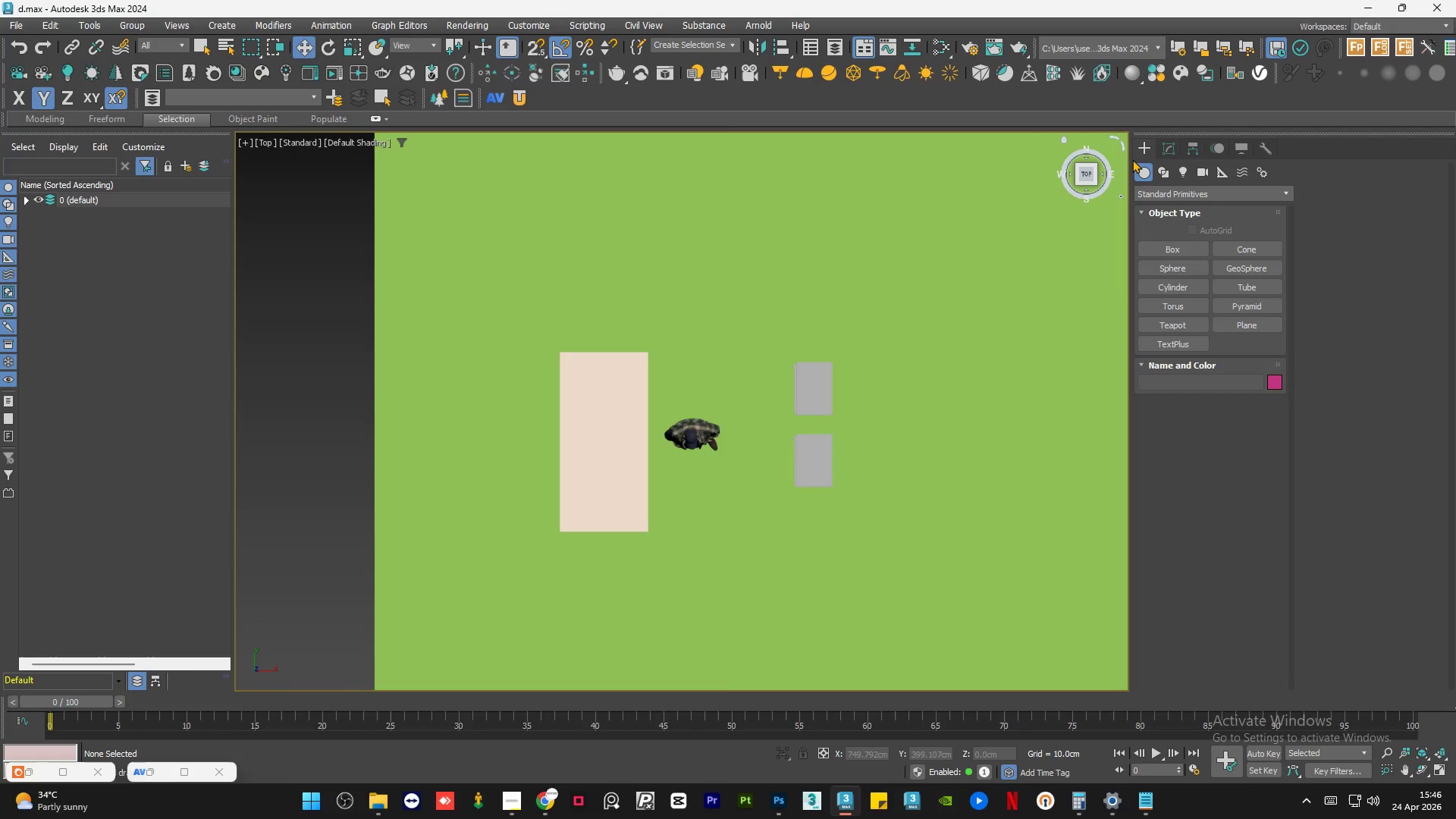 
left_click([1180, 246])
 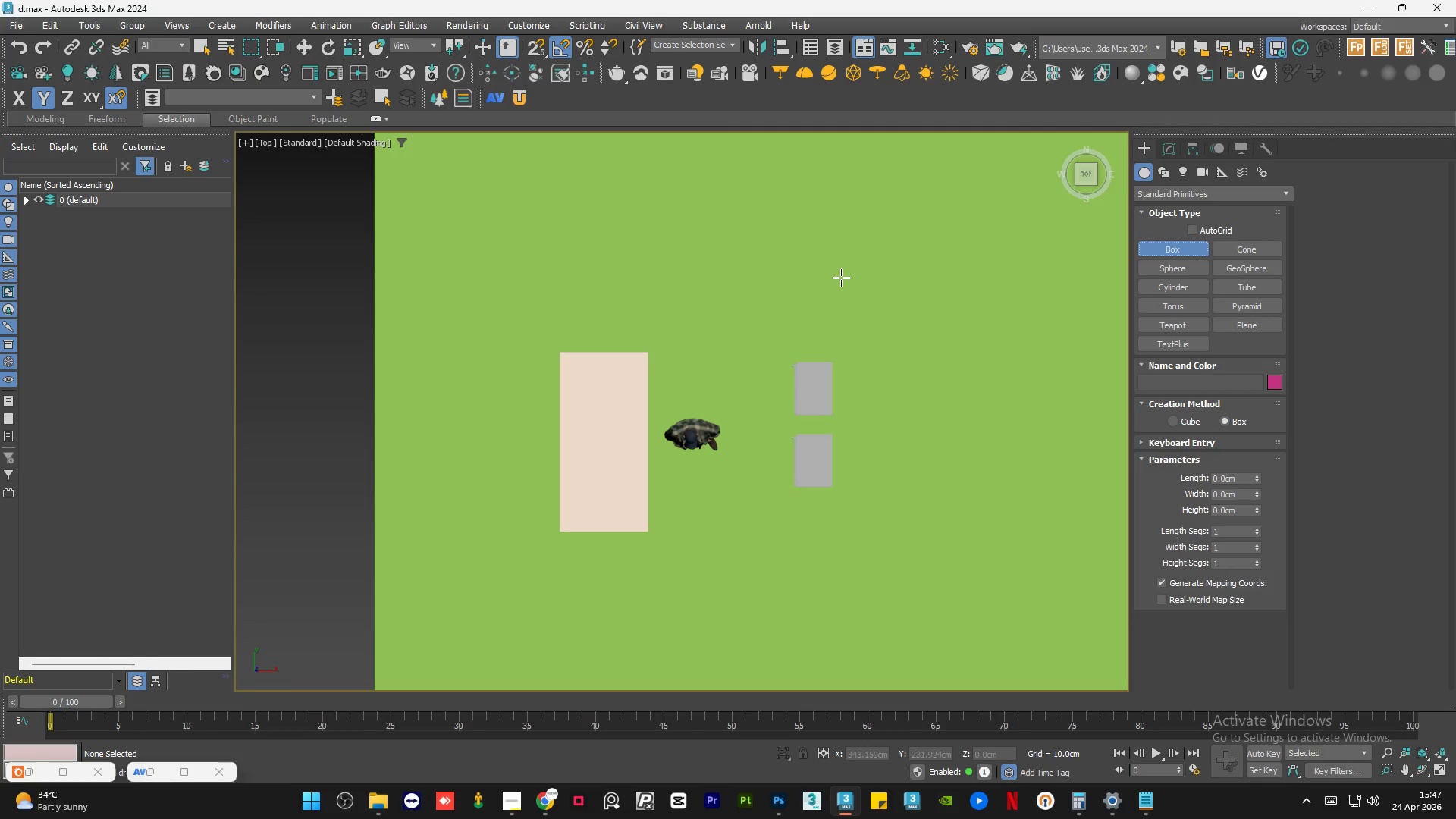 
left_click_drag(start_coordinate=[831, 261], to_coordinate=[848, 604])
 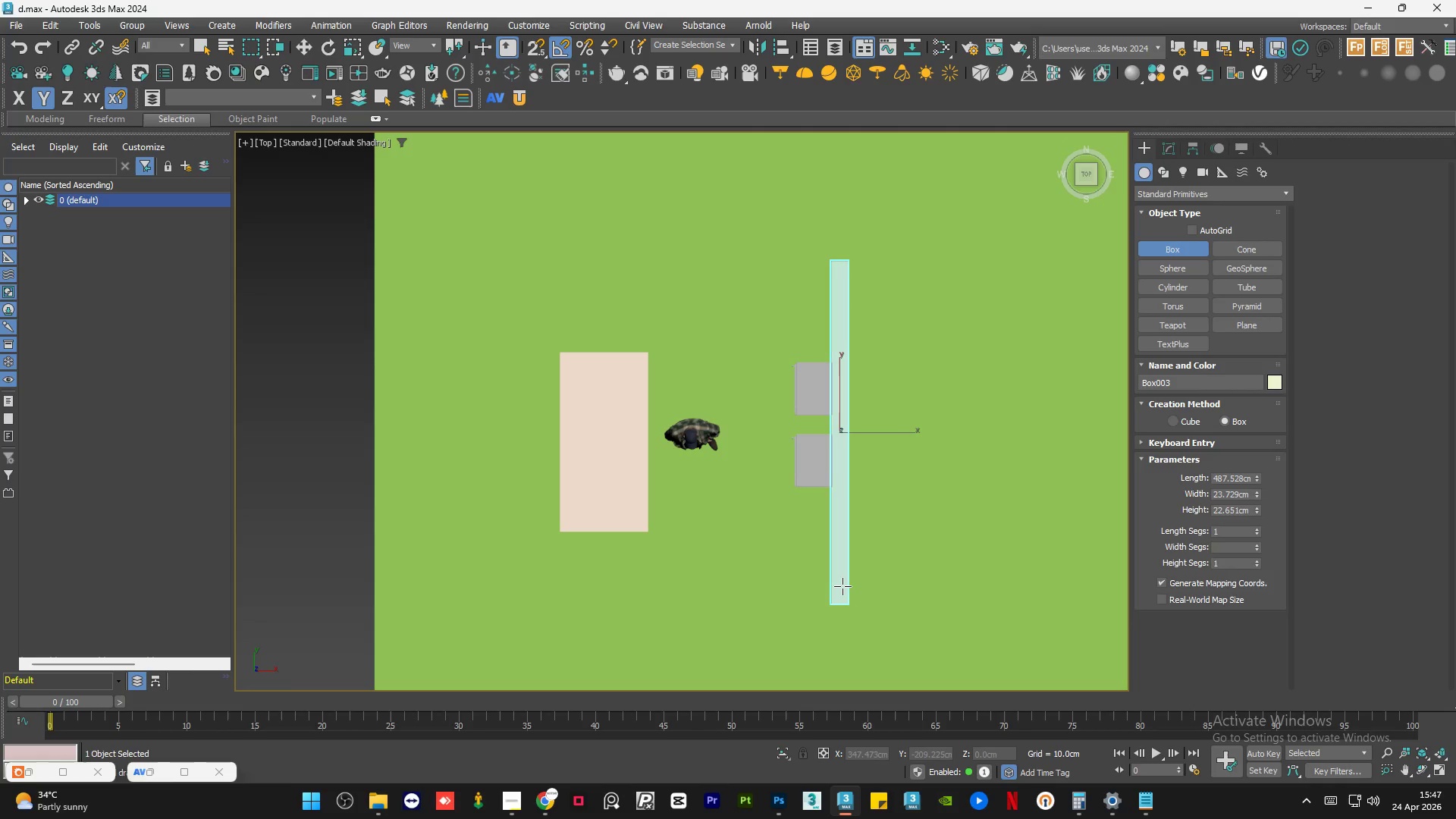 
left_click([843, 585])
 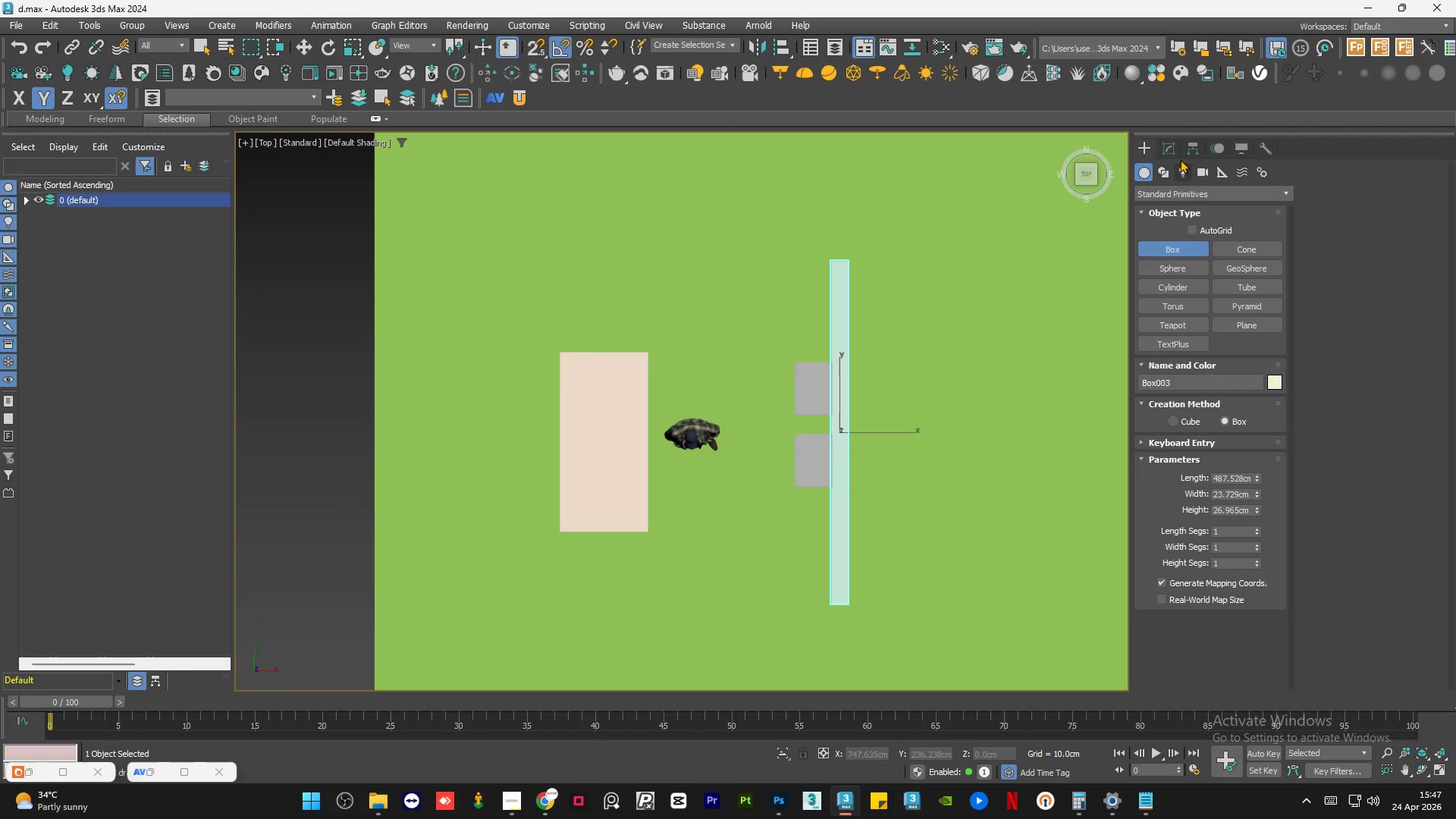 
left_click([1175, 141])
 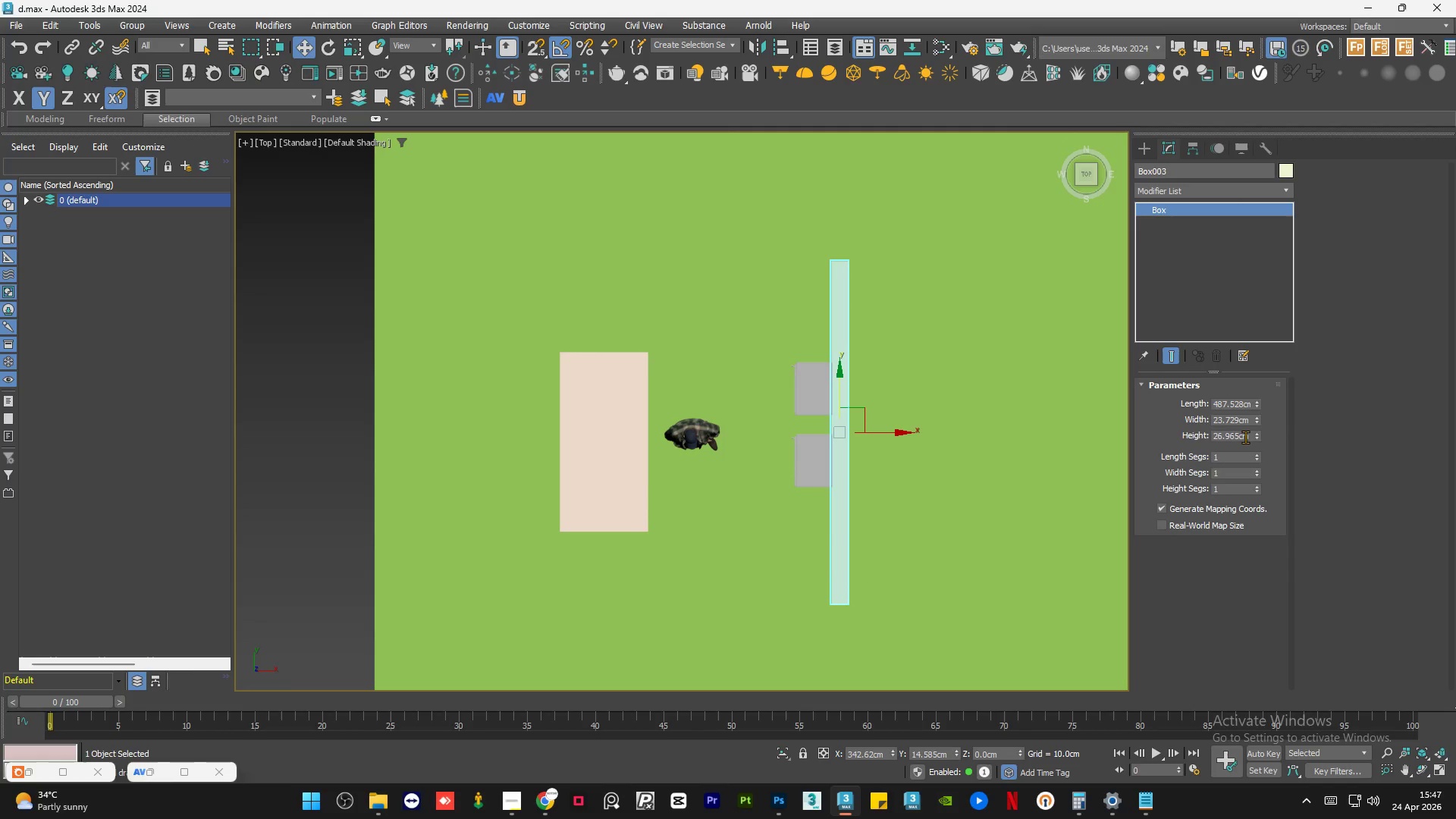 
double_click([1244, 437])
 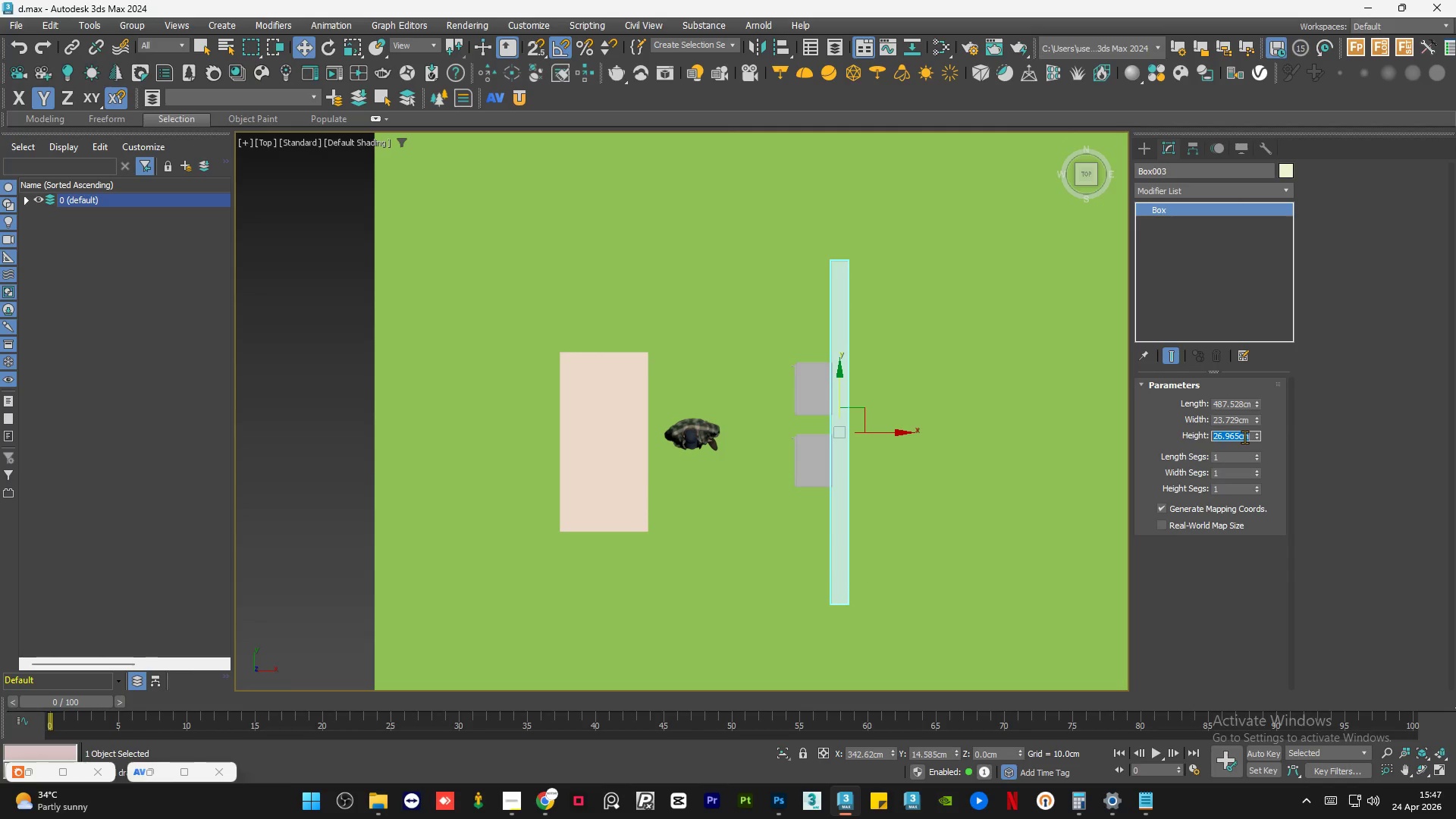 
key(Numpad3)
 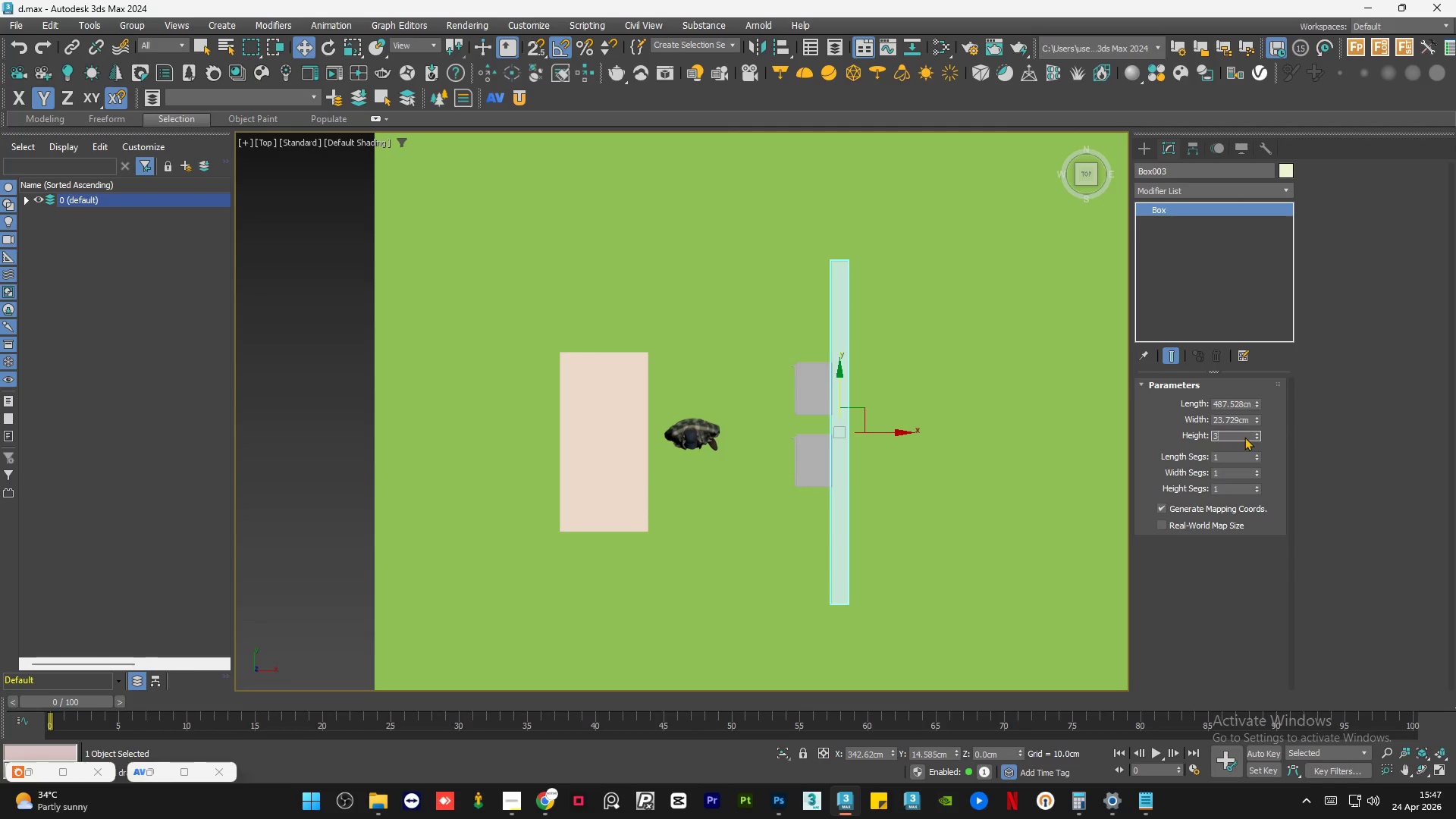 
key(Numpad0)
 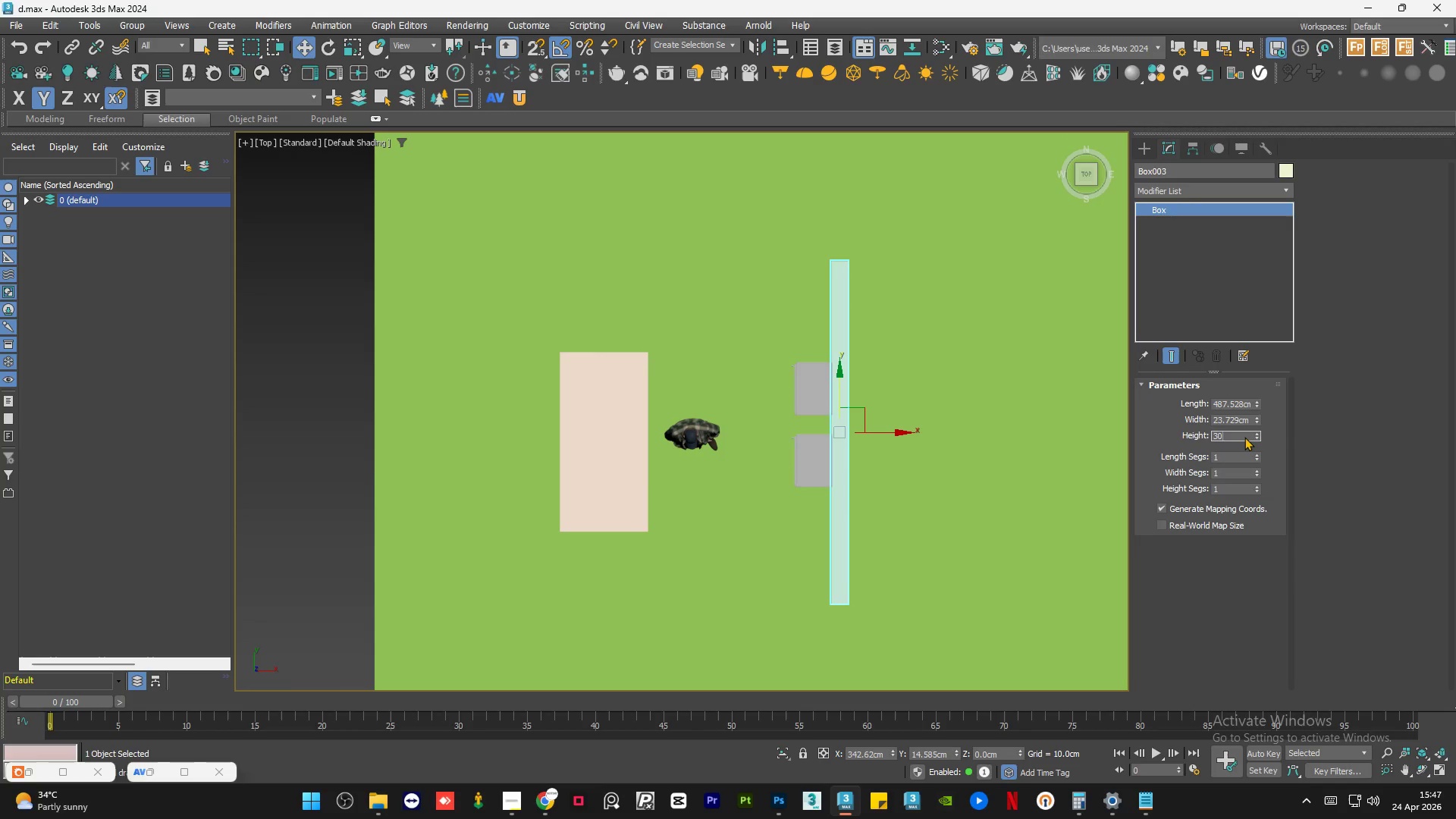 
key(Numpad0)
 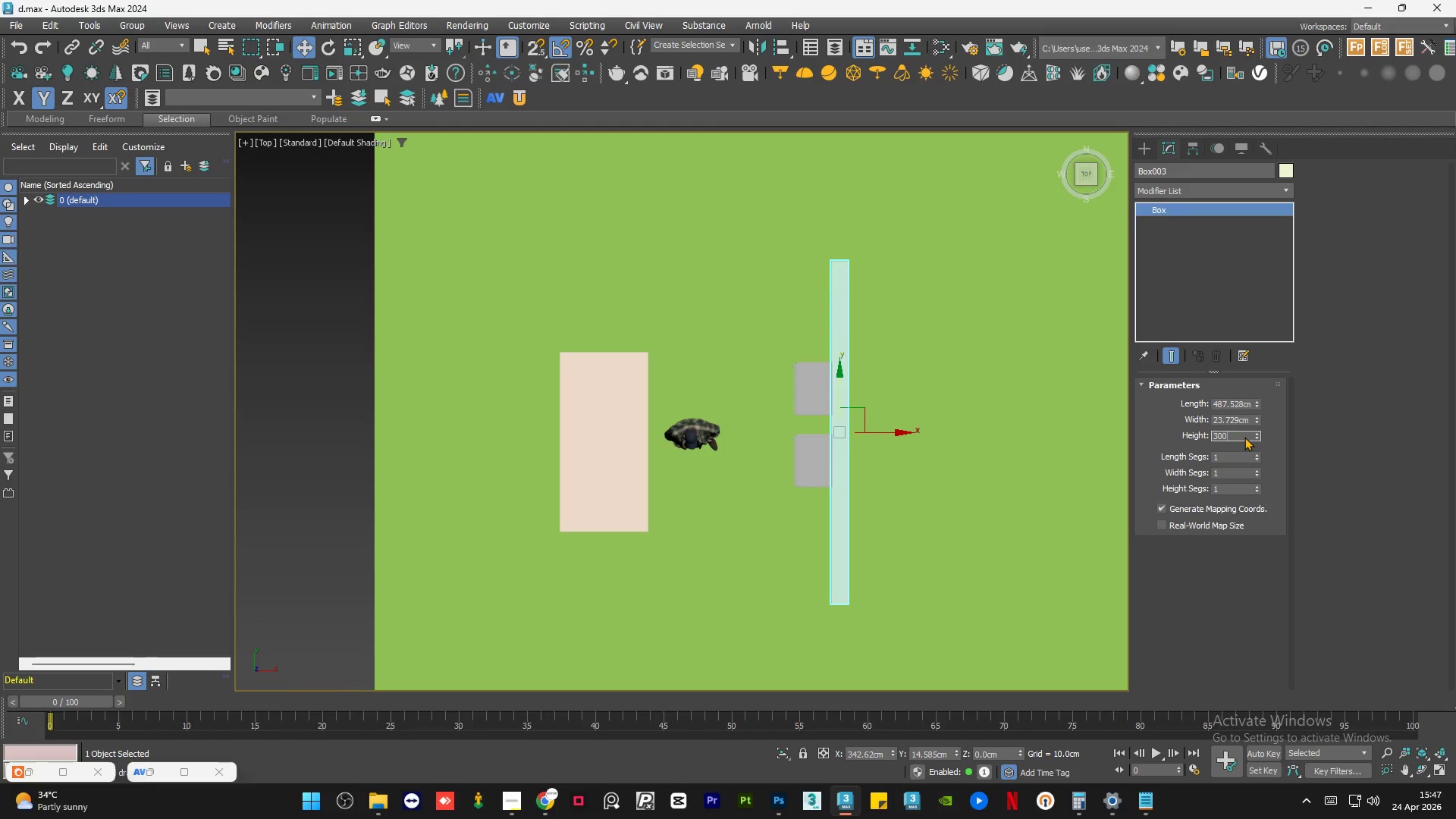 
key(NumpadEnter)
 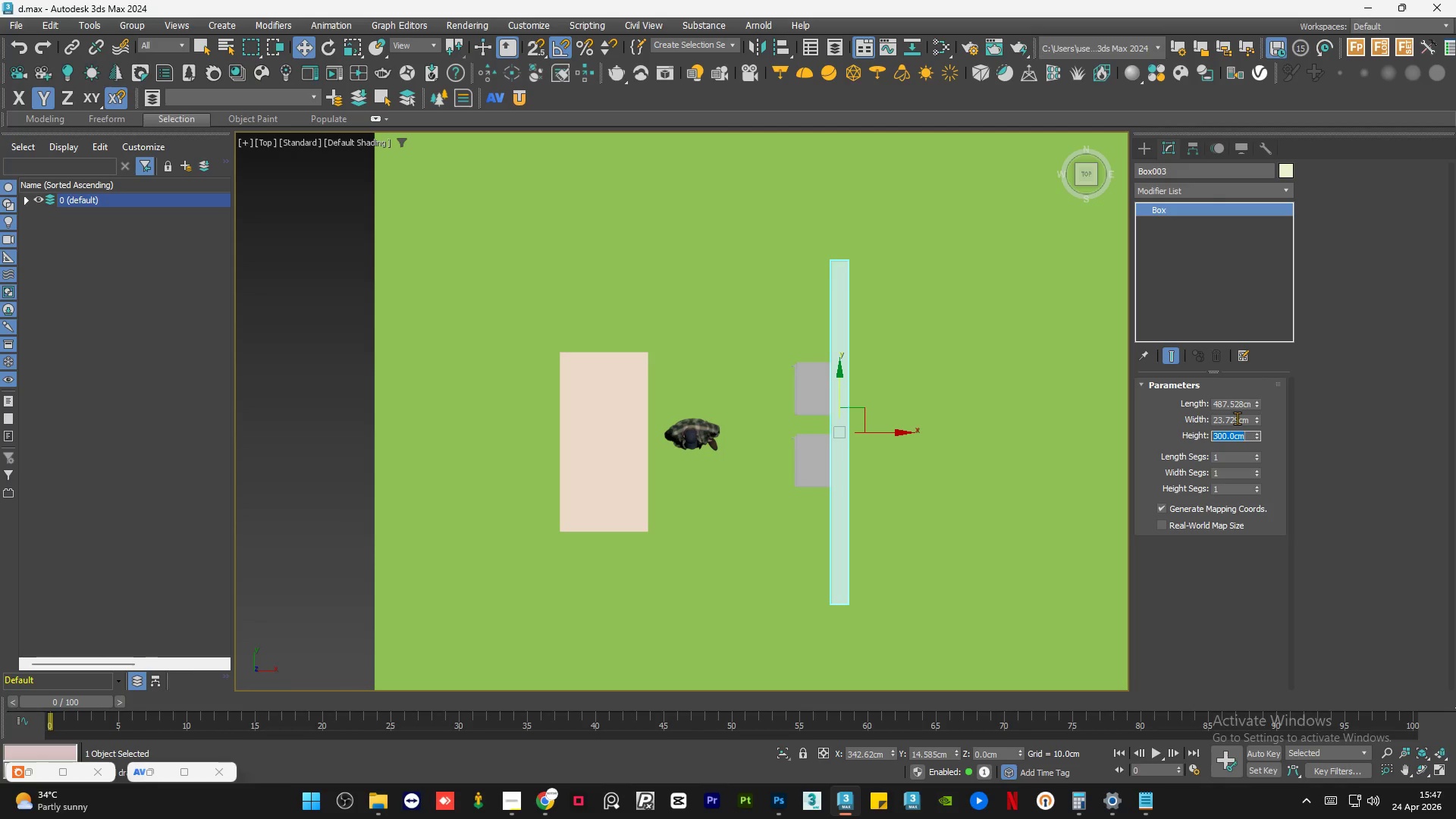 
double_click([1236, 418])
 